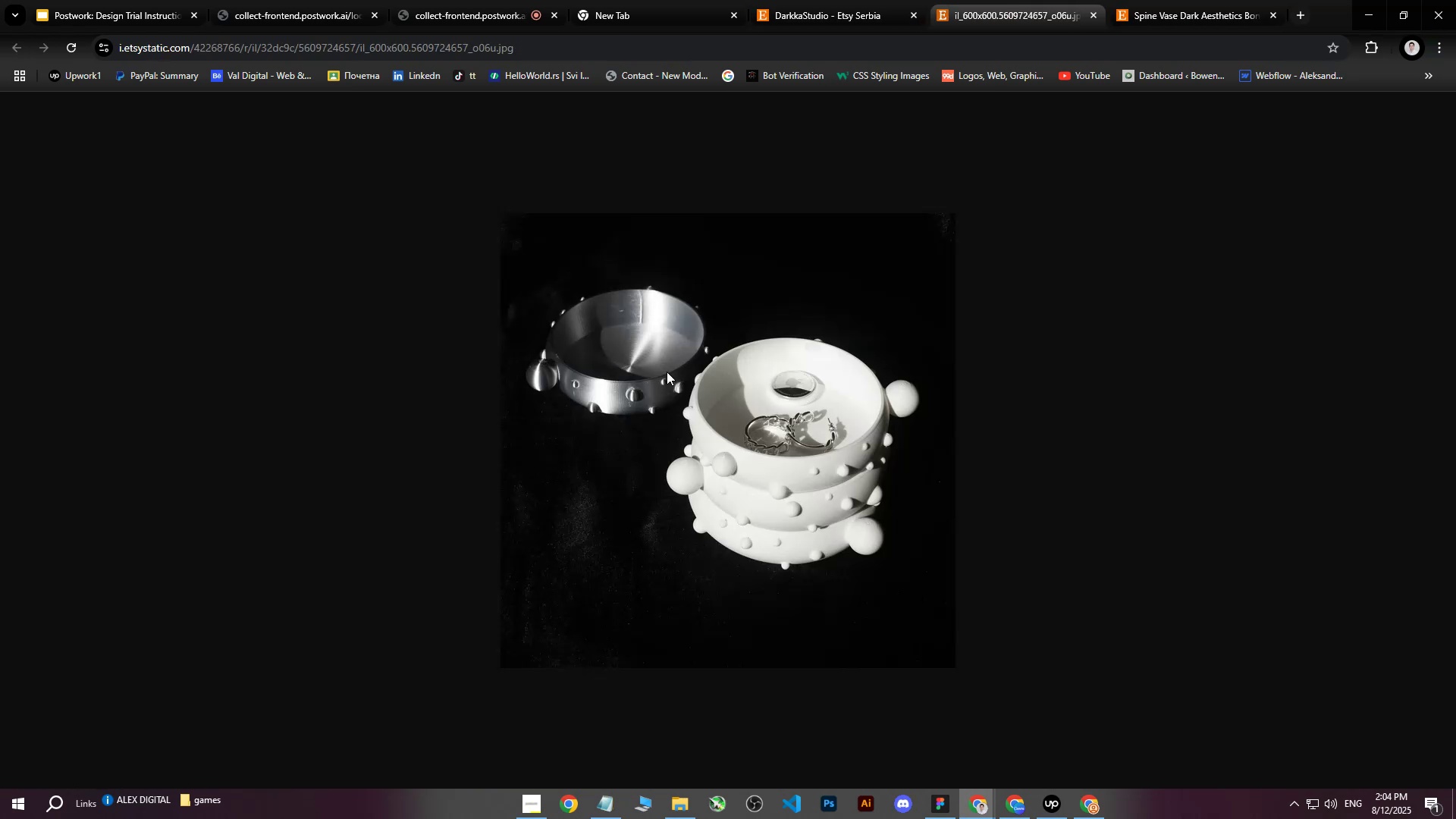 
right_click([638, 359])
 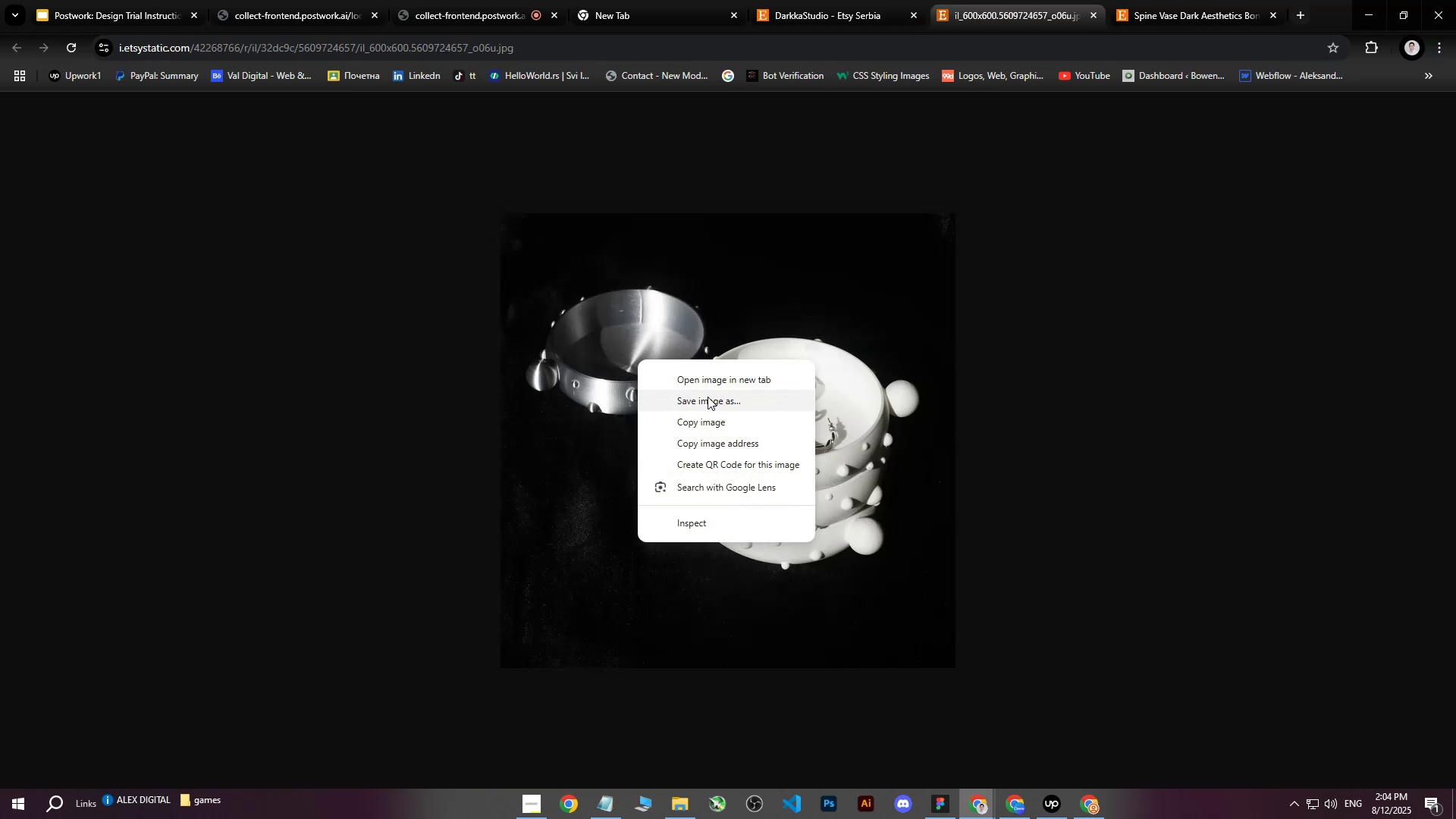 
left_click([708, 397])
 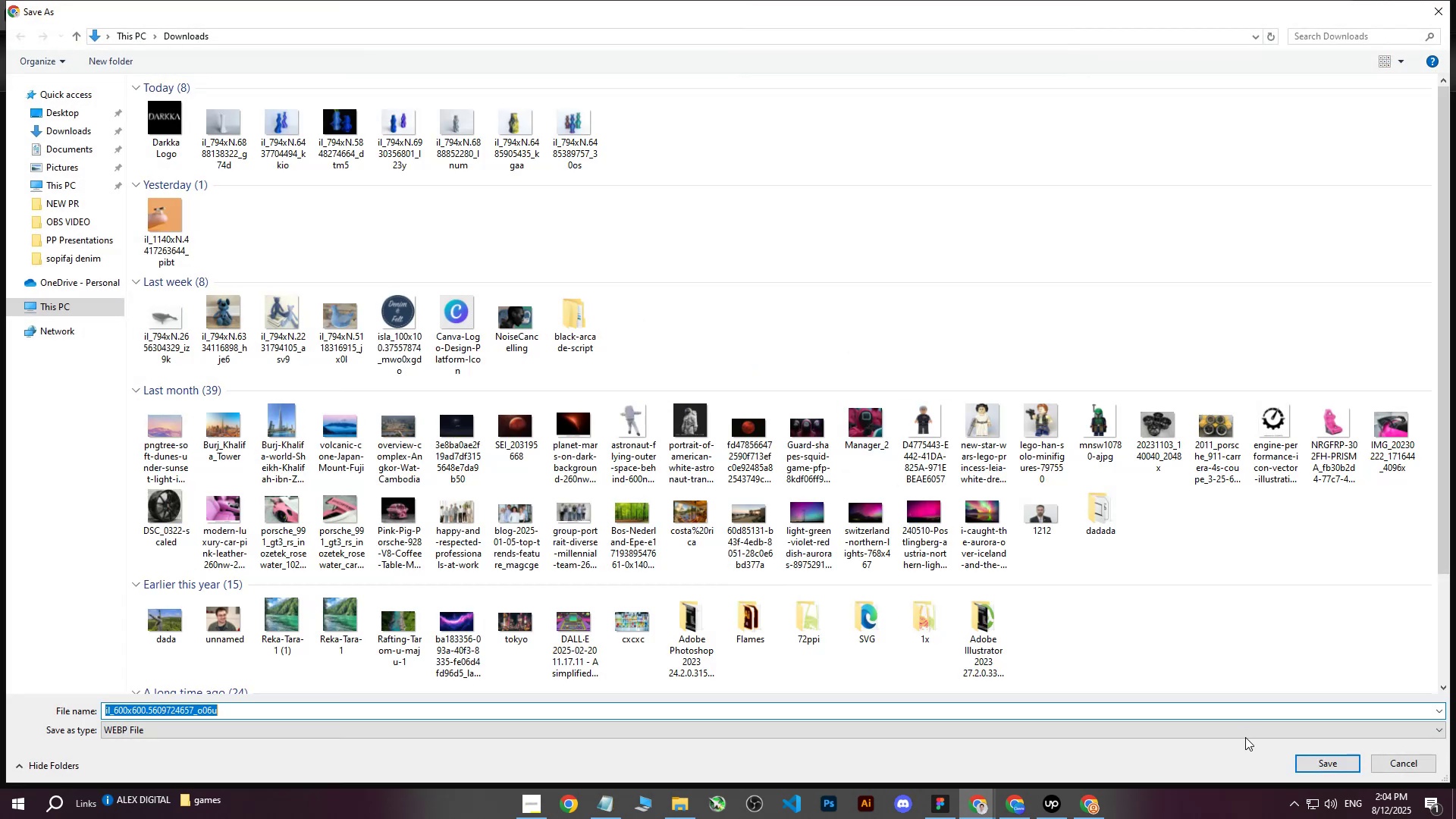 
left_click([1301, 761])
 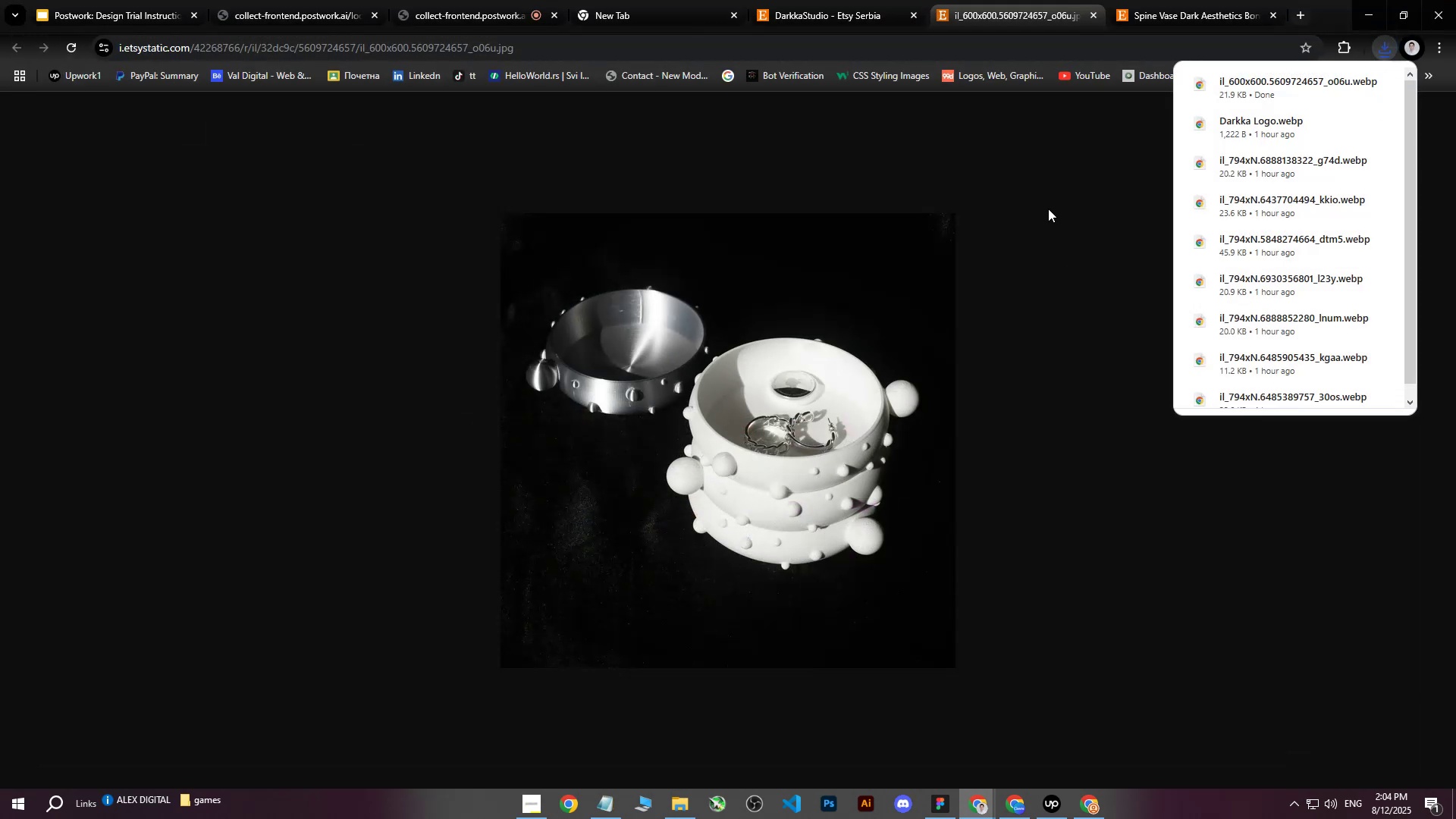 
left_click([1046, 227])
 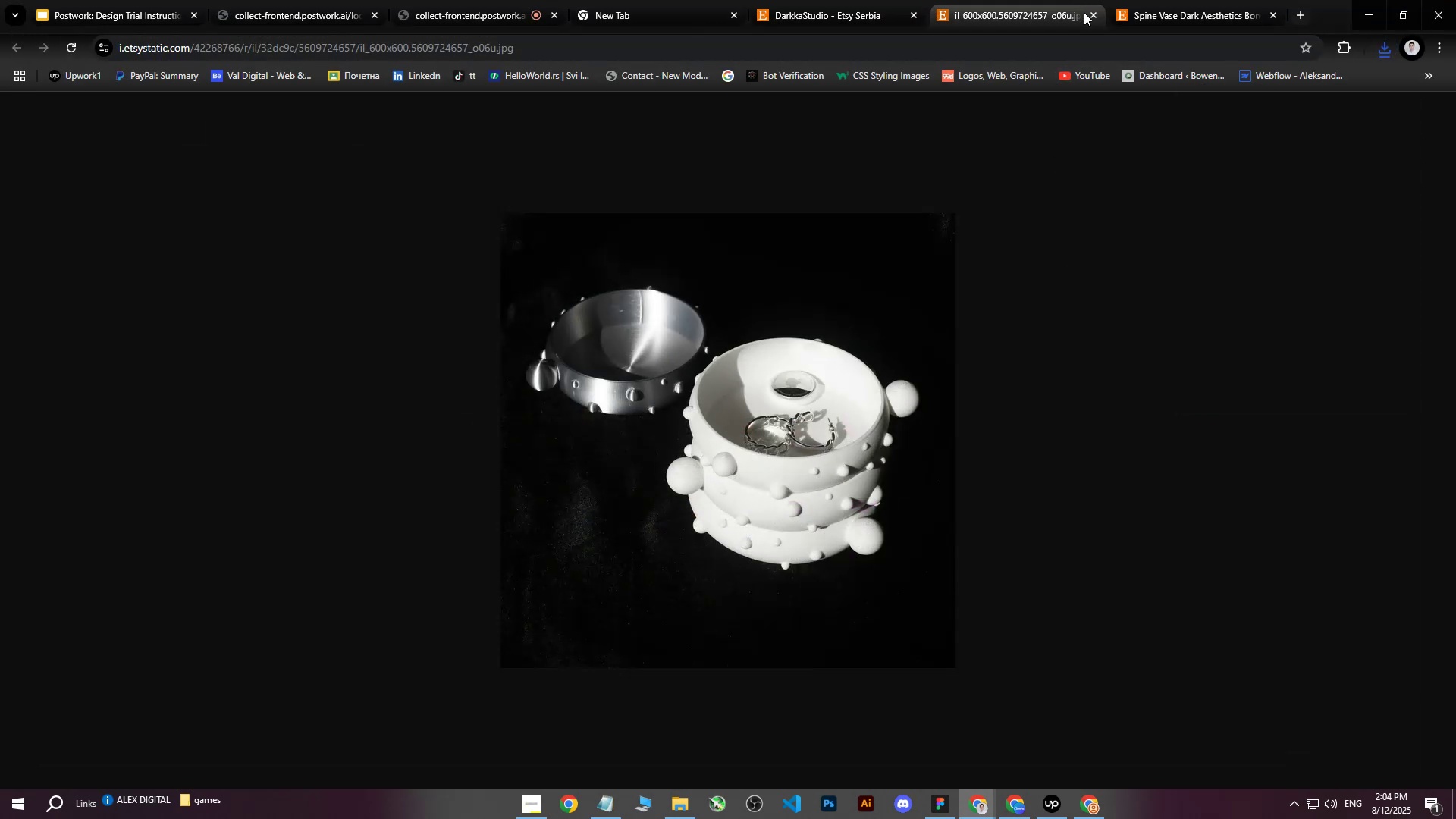 
left_click([1090, 14])
 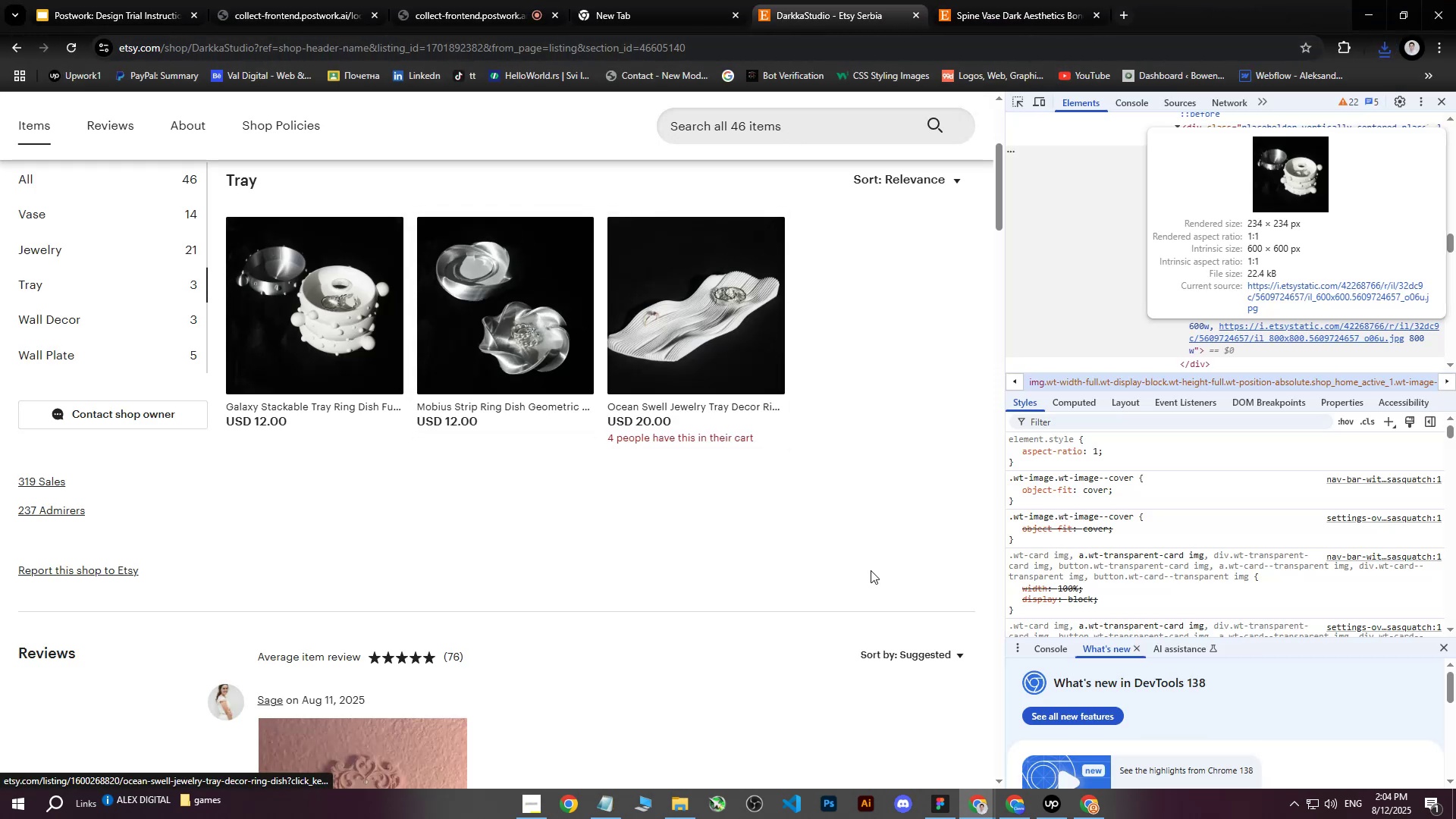 
left_click([1021, 813])
 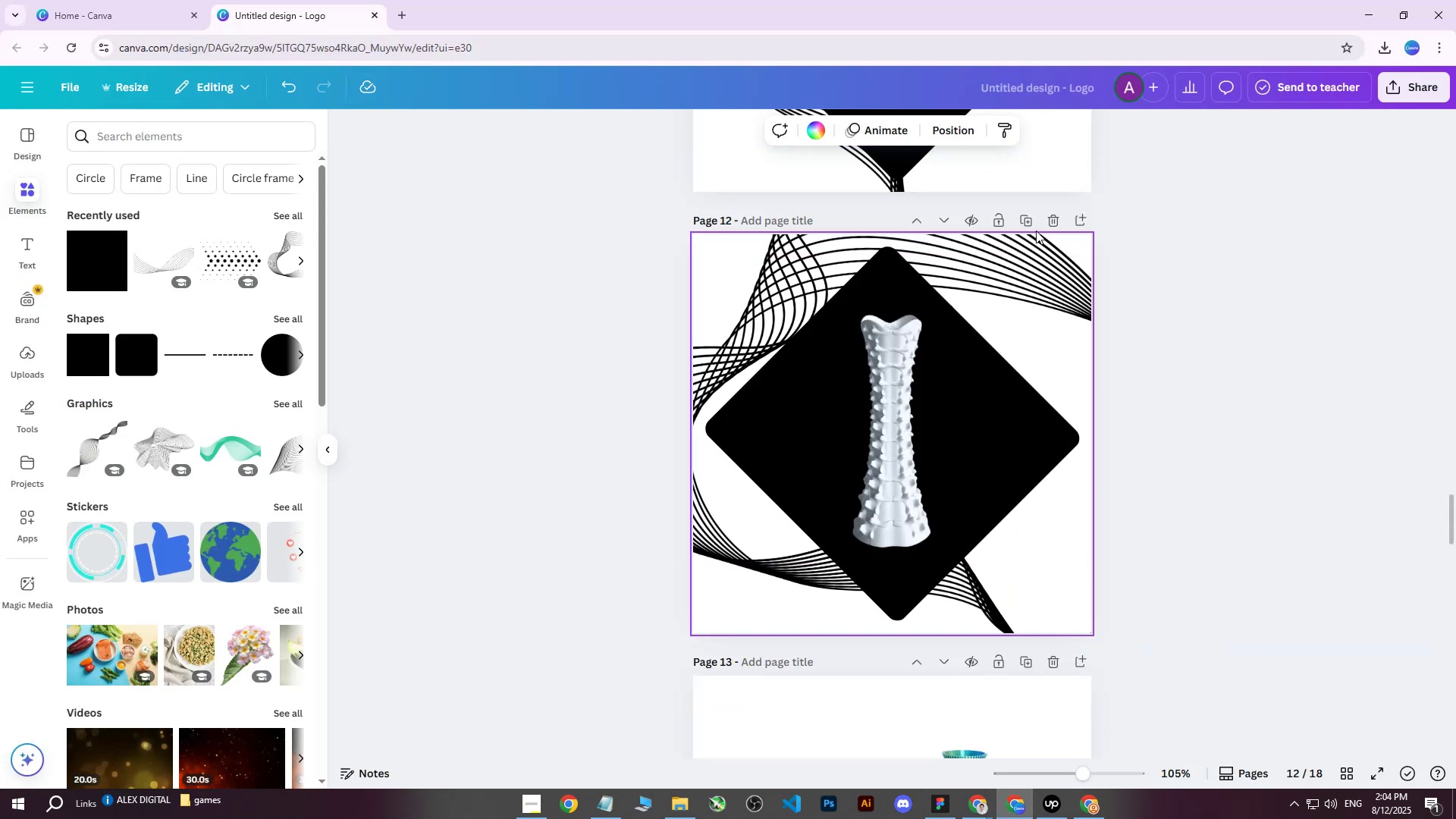 
left_click([1021, 218])
 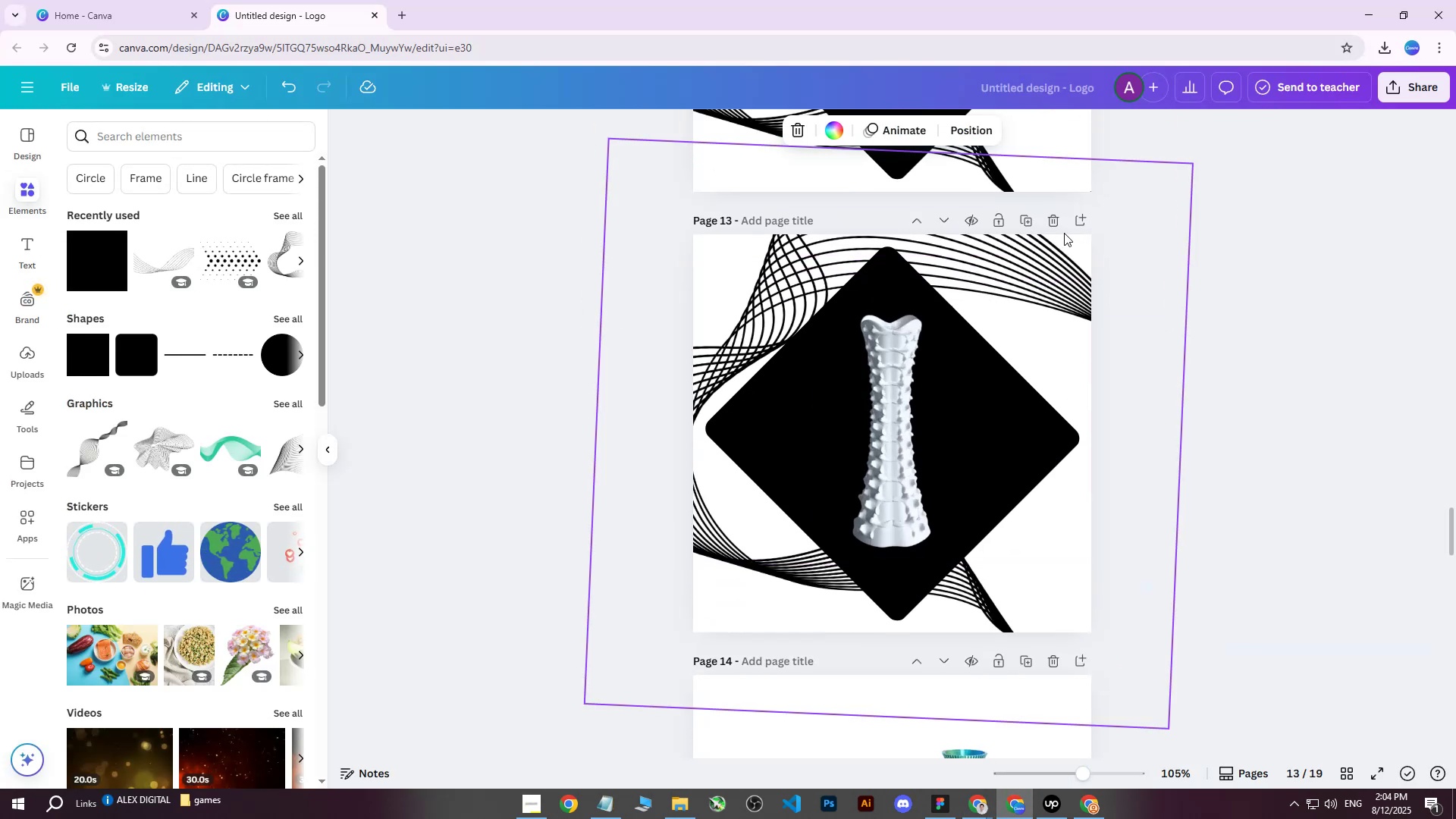 
left_click([1053, 224])
 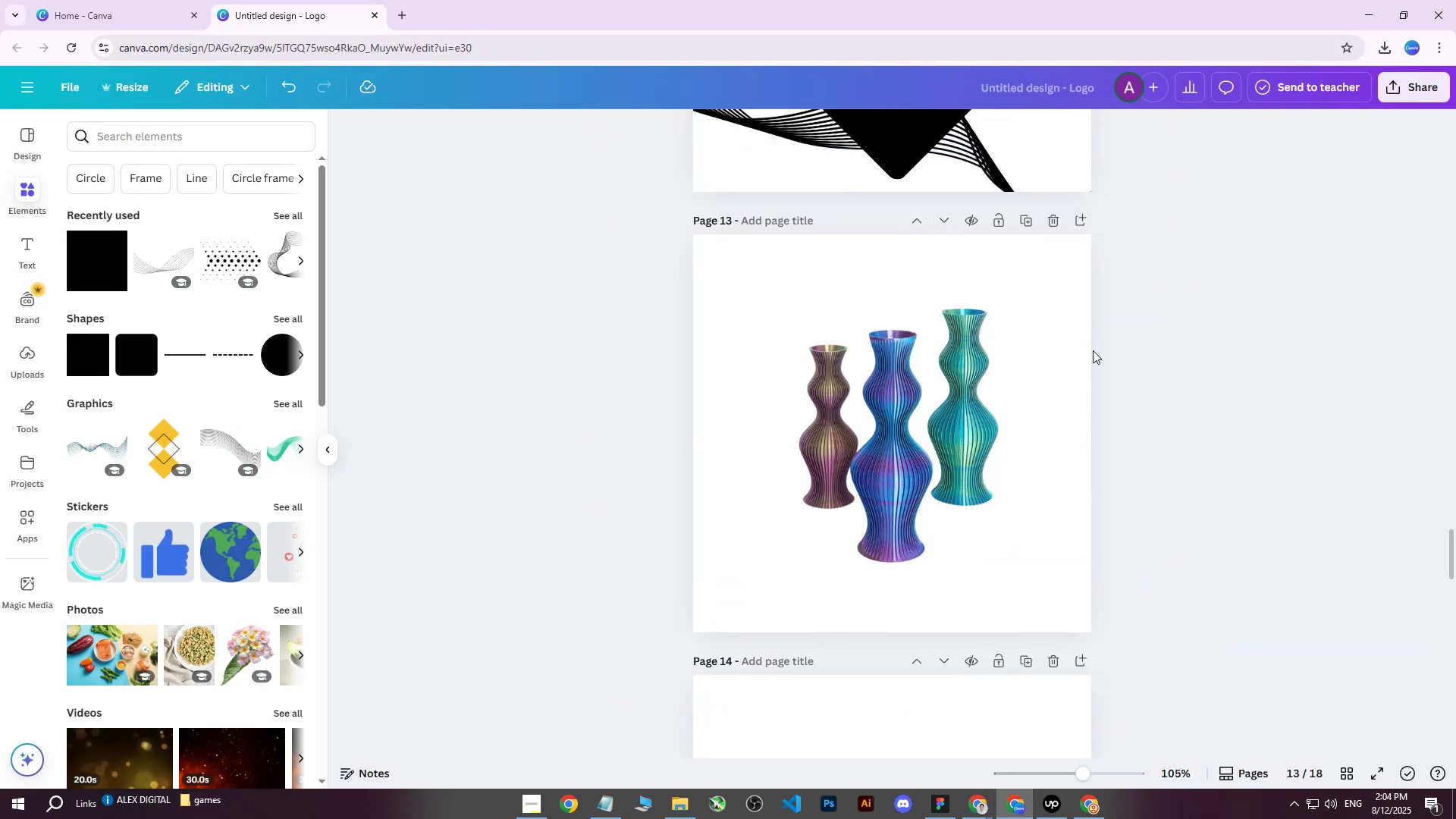 
scroll: coordinate [1065, 408], scroll_direction: down, amount: 33.0
 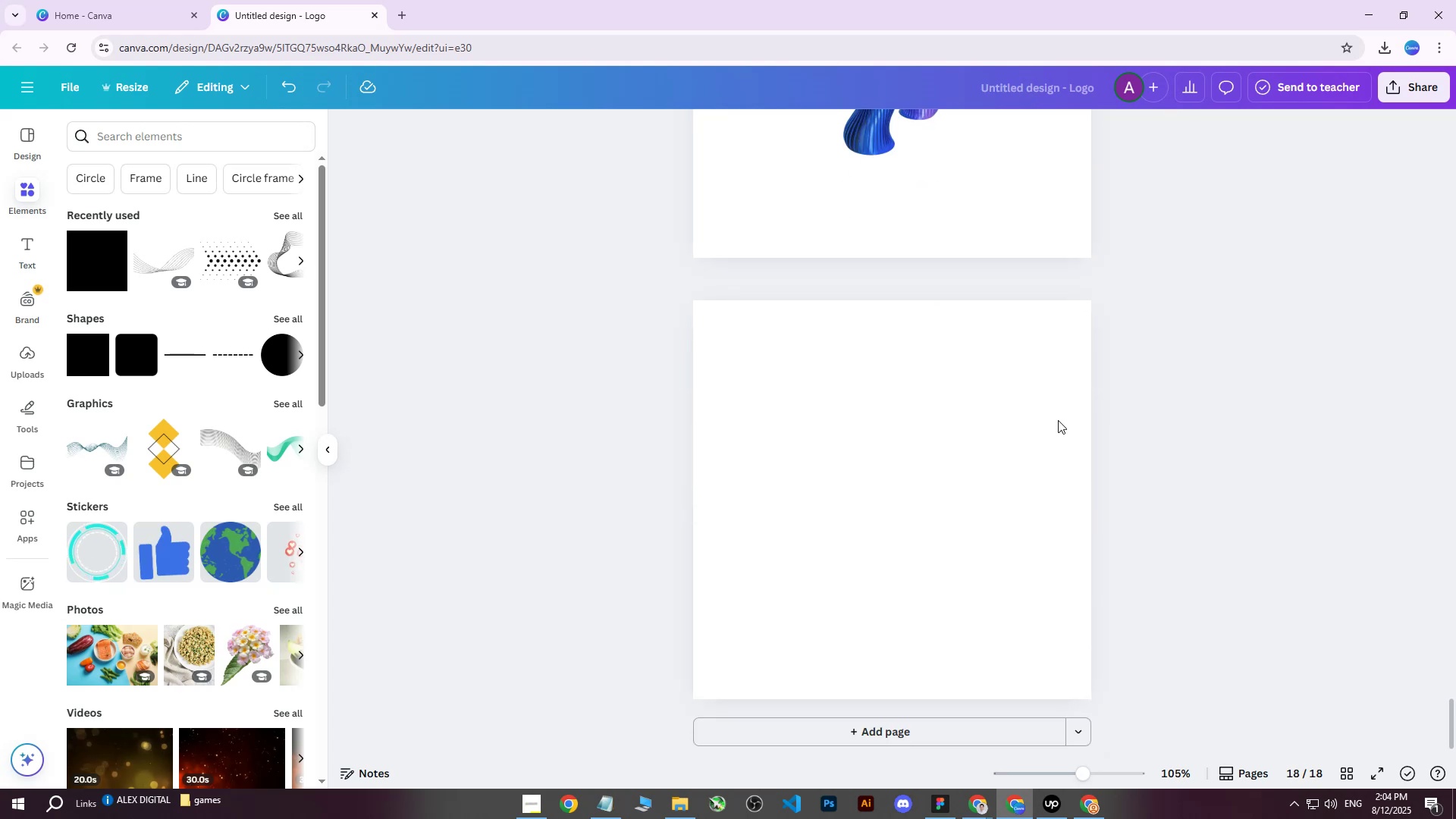 
scroll: coordinate [1055, 419], scroll_direction: up, amount: 2.0
 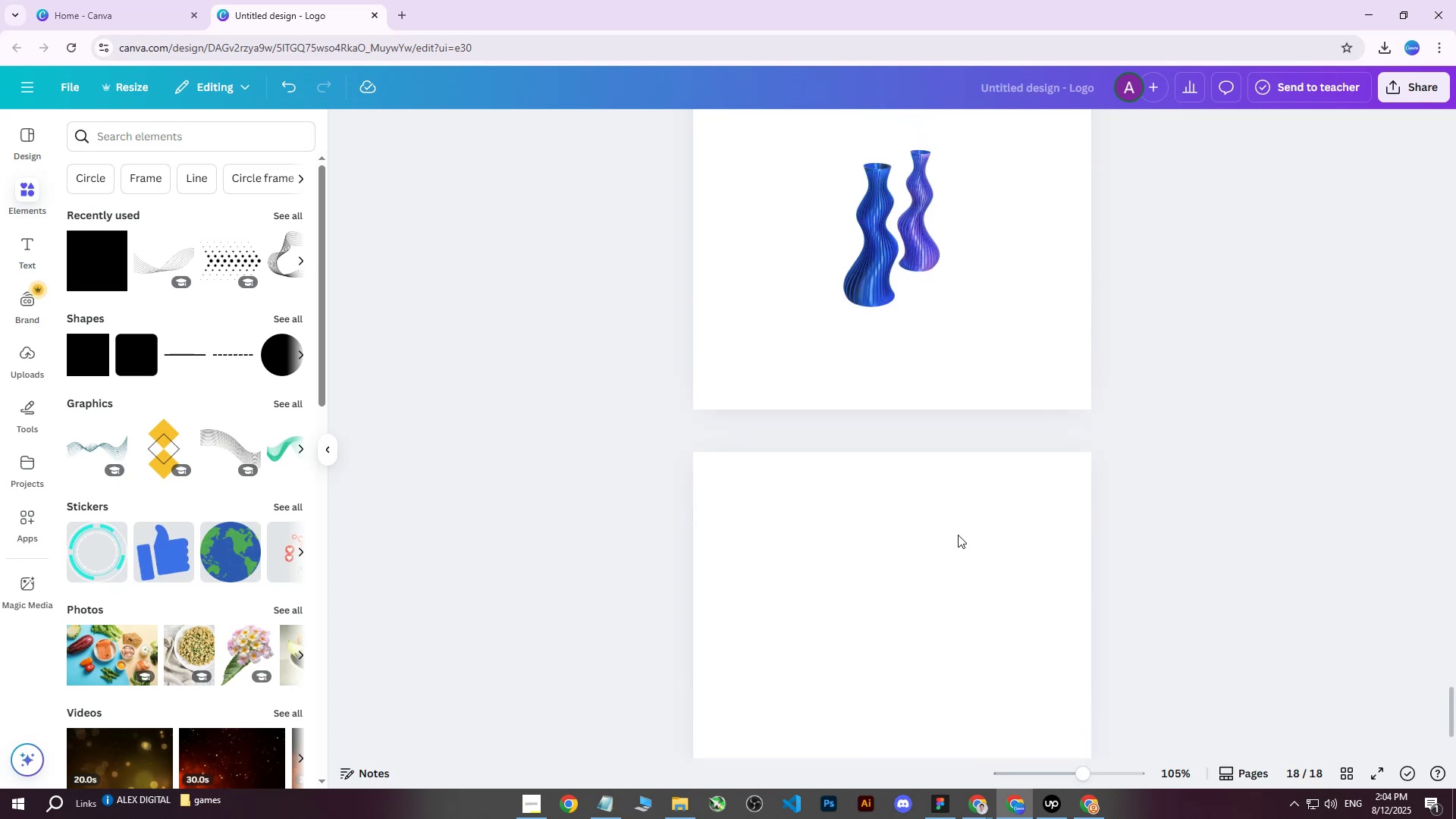 
left_click([956, 538])
 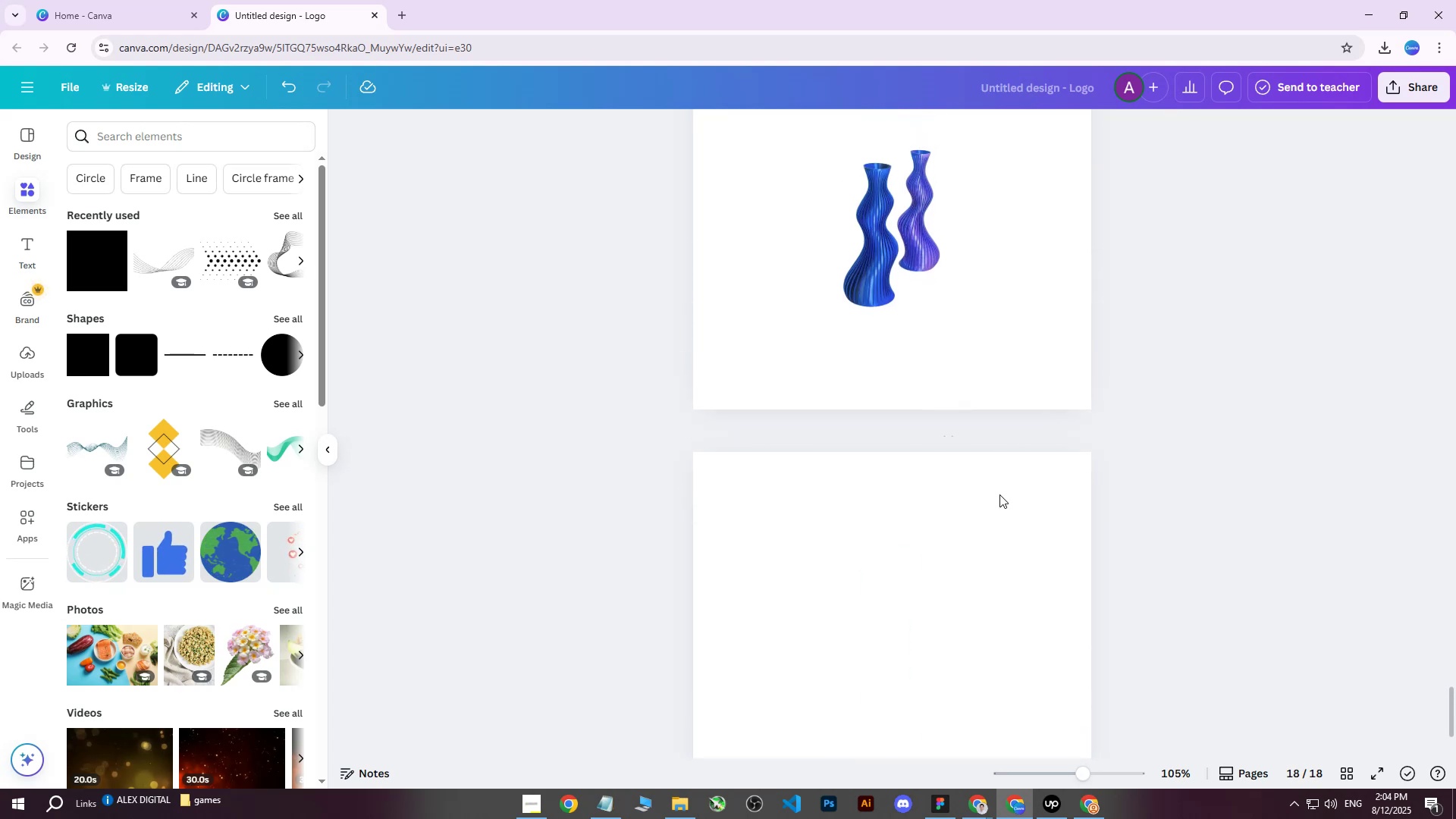 
left_click([1015, 487])
 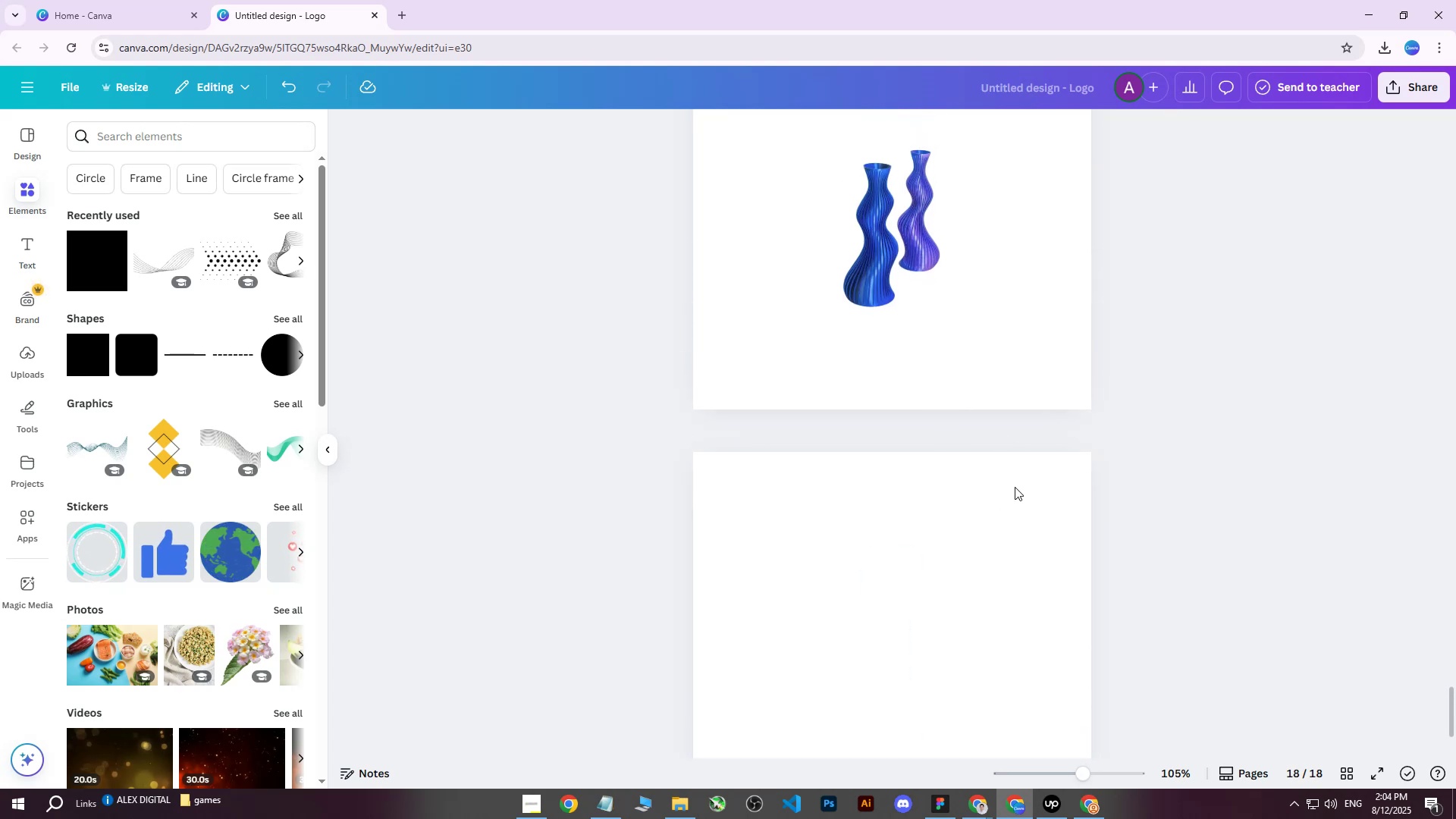 
scroll: coordinate [1018, 499], scroll_direction: down, amount: 6.0
 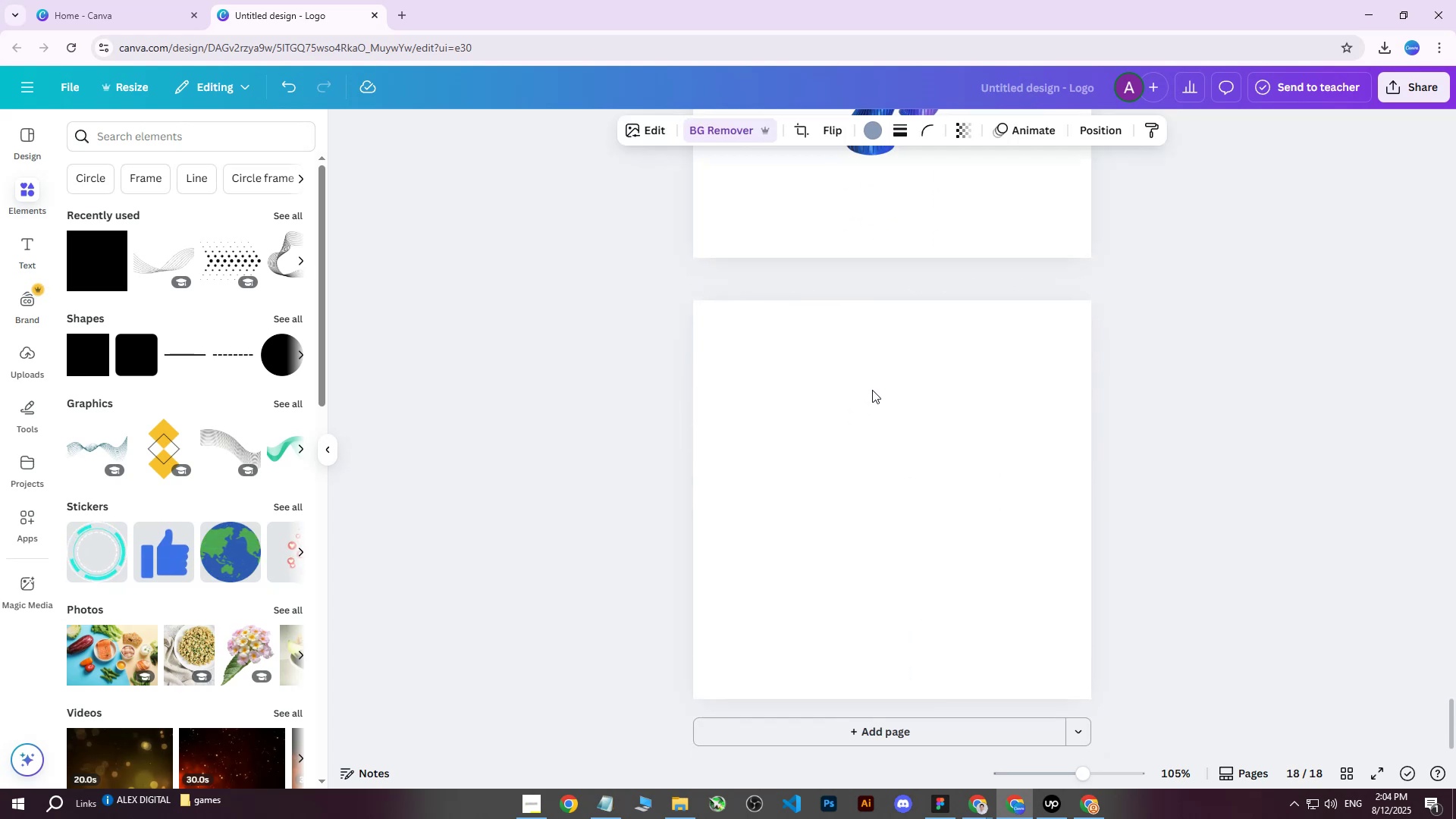 
left_click([1012, 334])
 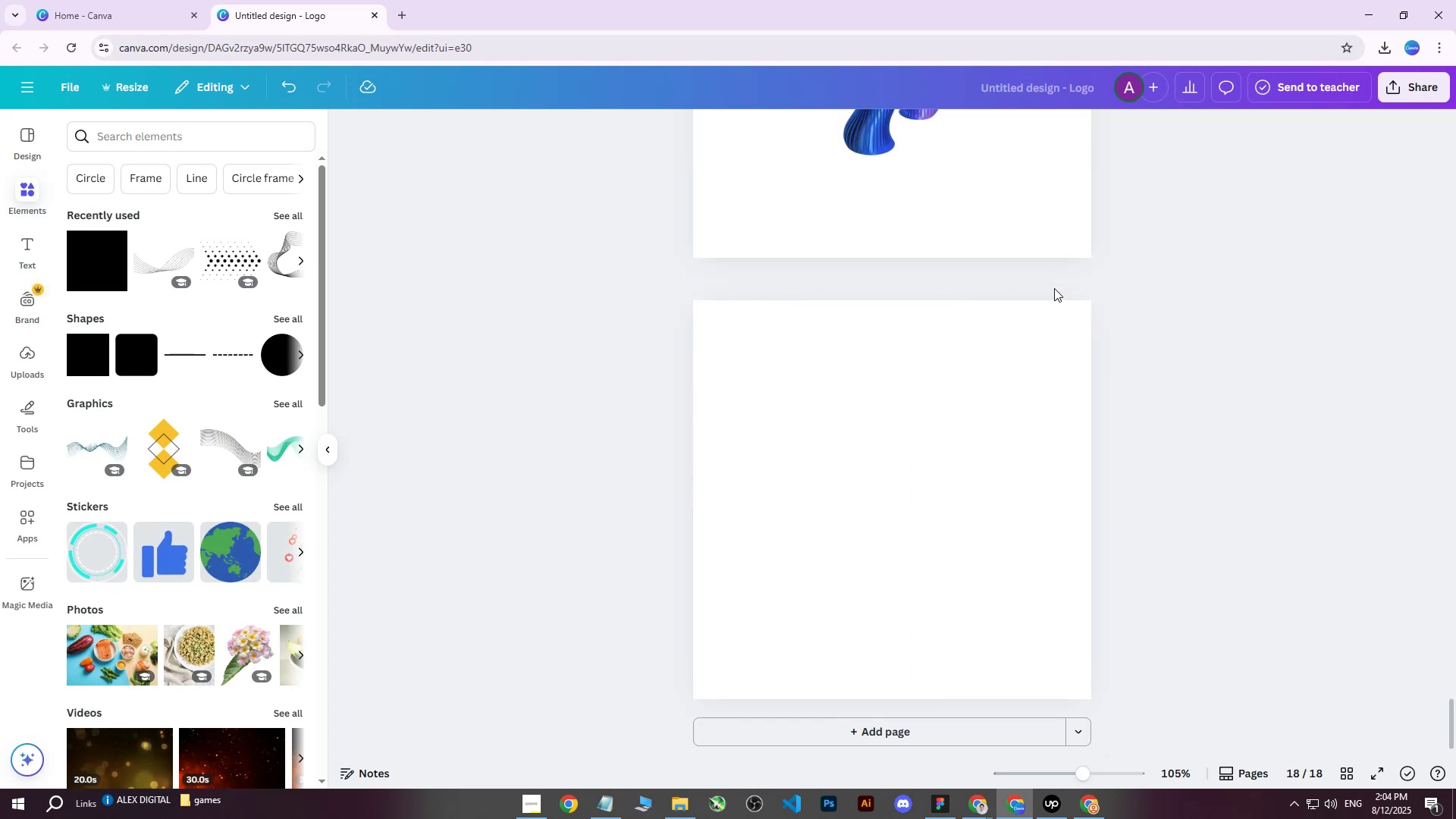 
double_click([1054, 288])
 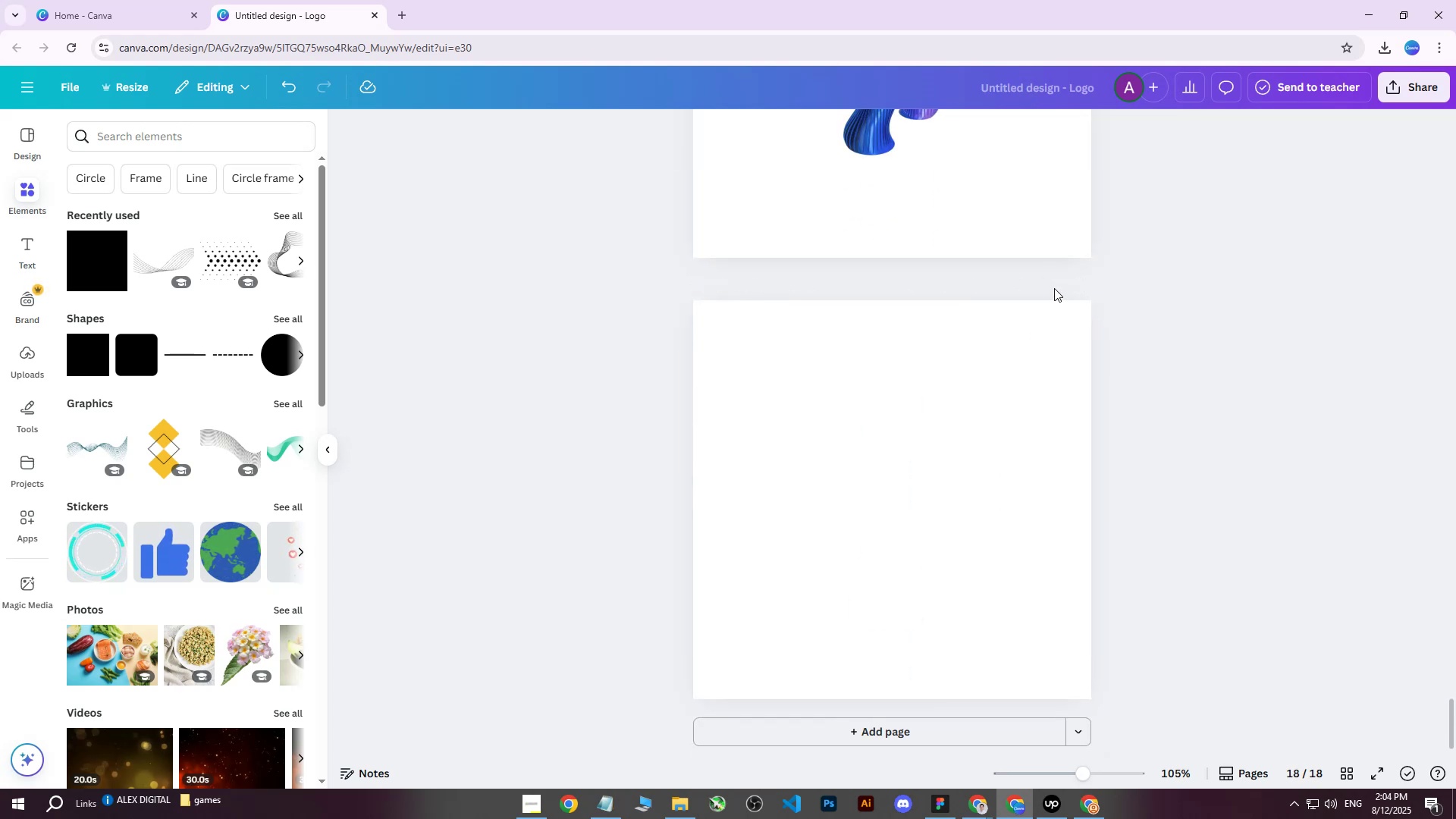 
triple_click([1054, 288])
 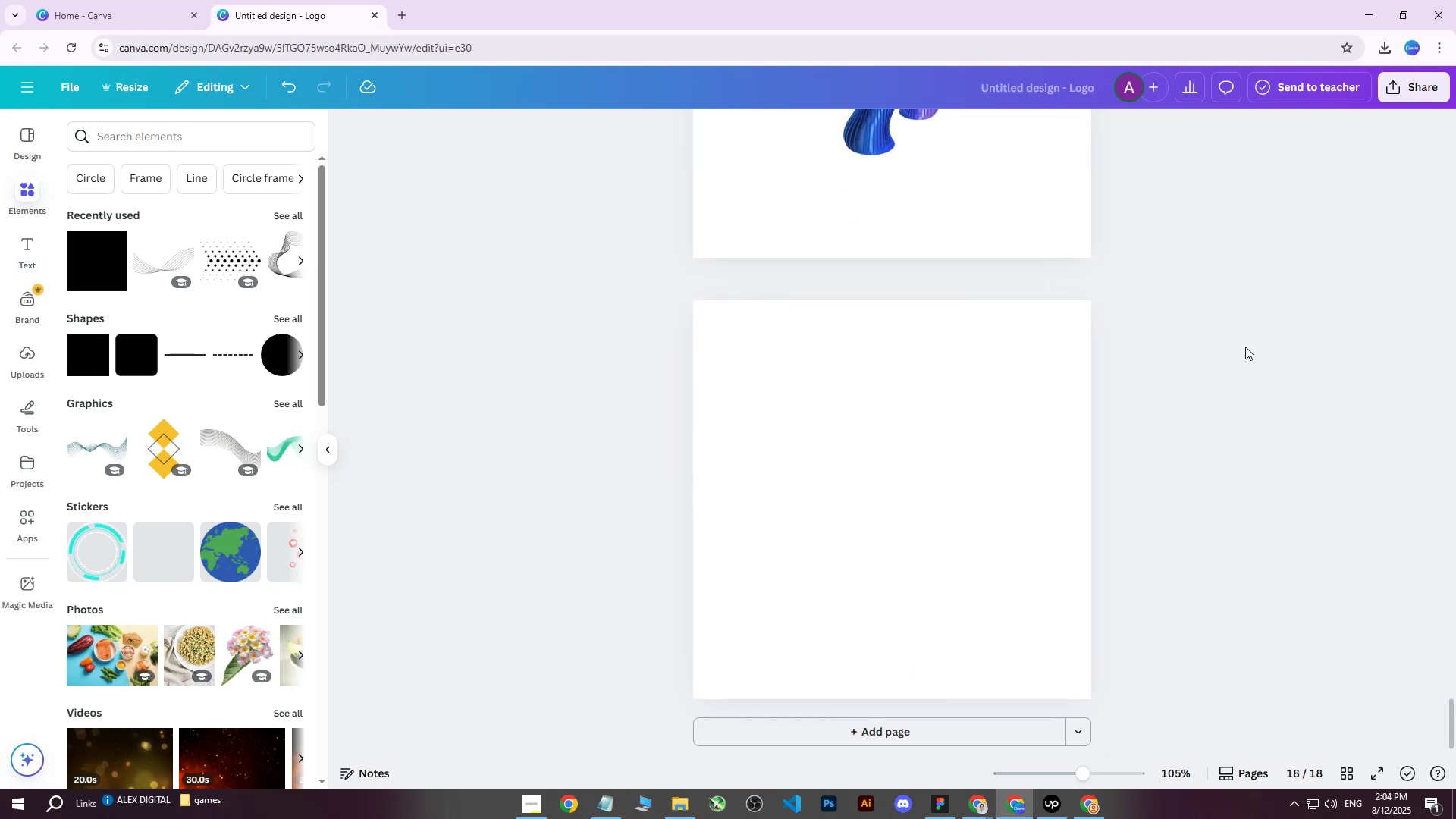 
triple_click([1245, 347])
 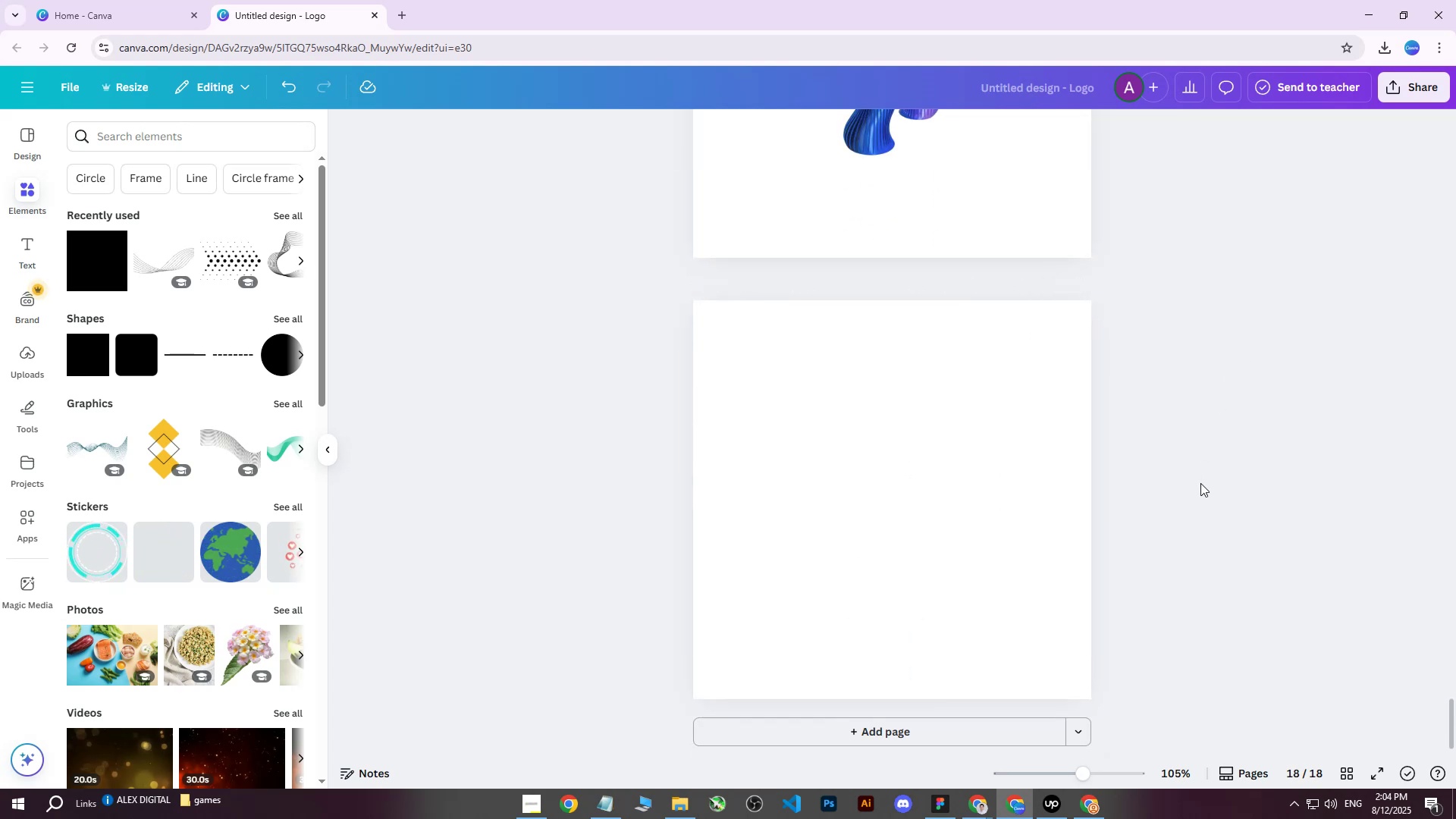 
scroll: coordinate [1125, 505], scroll_direction: up, amount: 6.0
 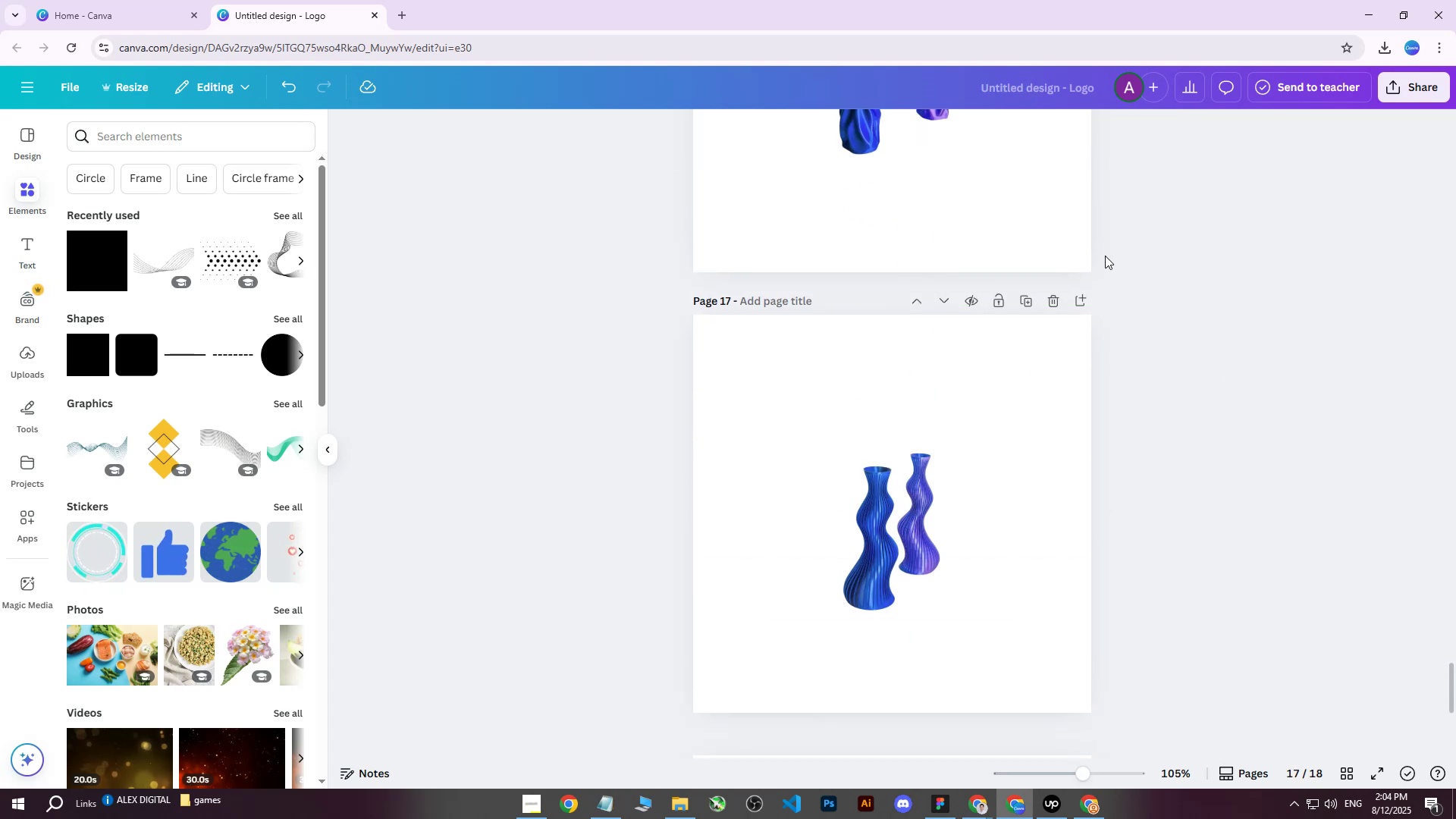 
left_click([1084, 294])
 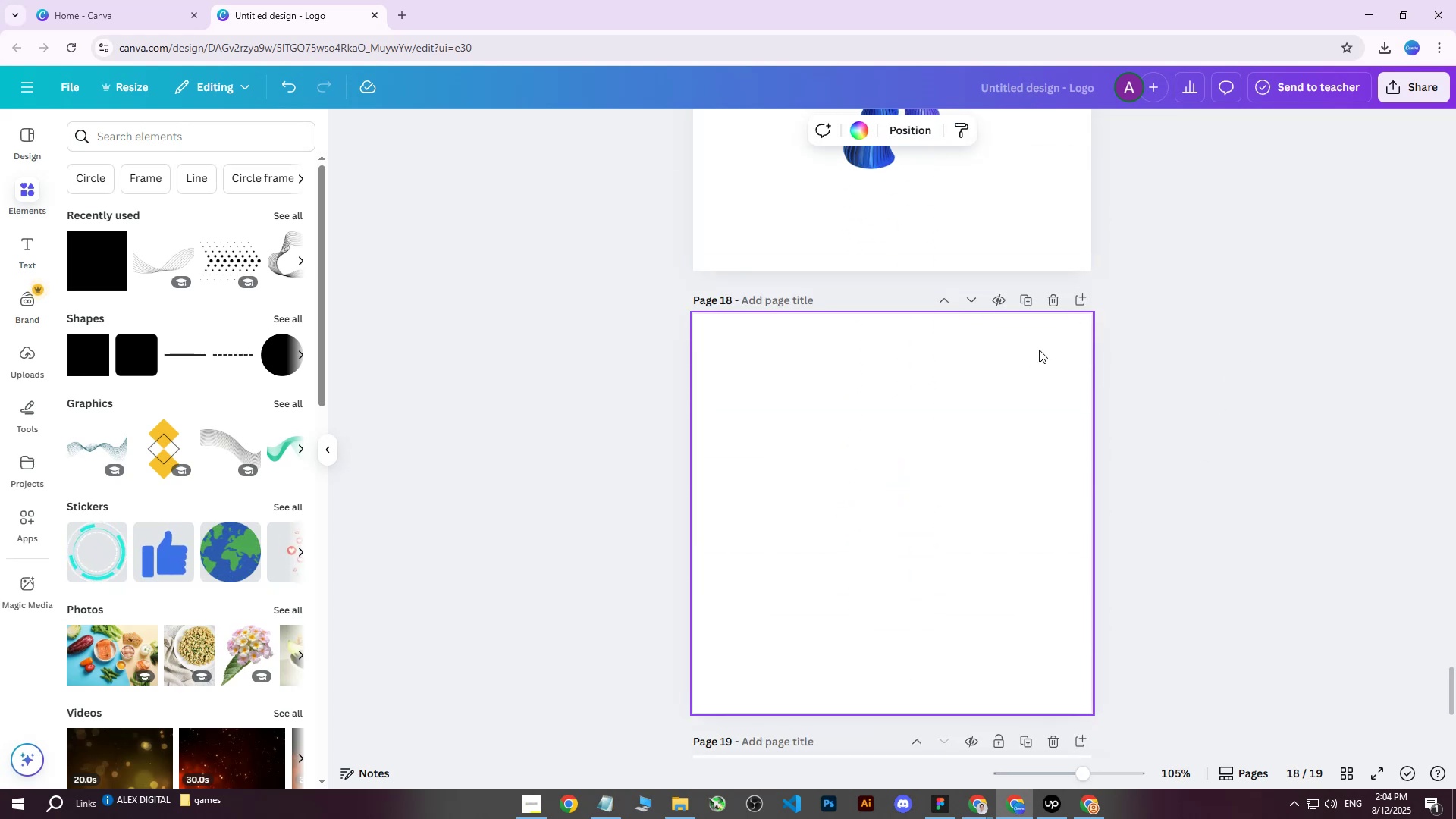 
left_click([846, 403])
 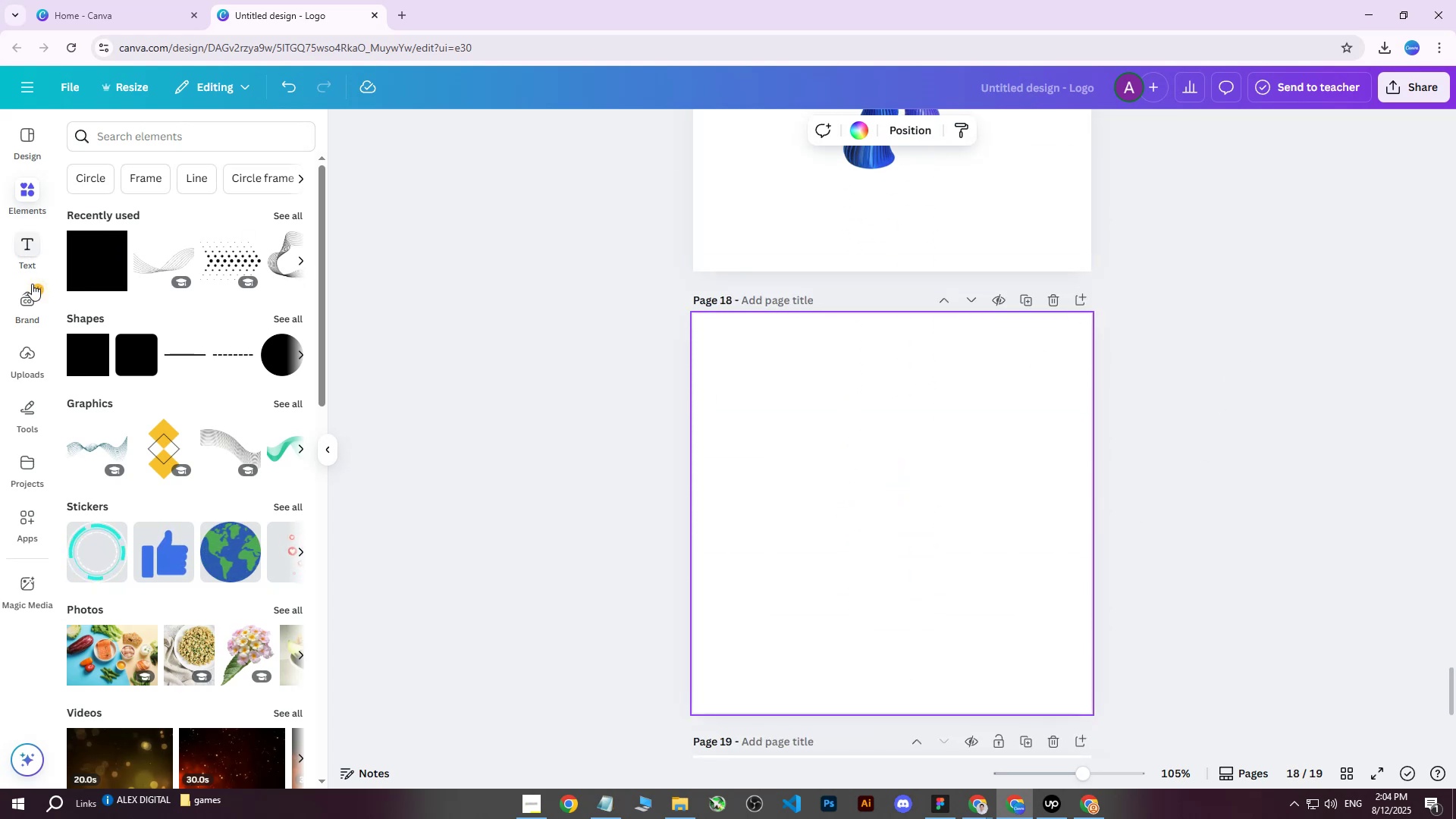 
left_click([30, 350])
 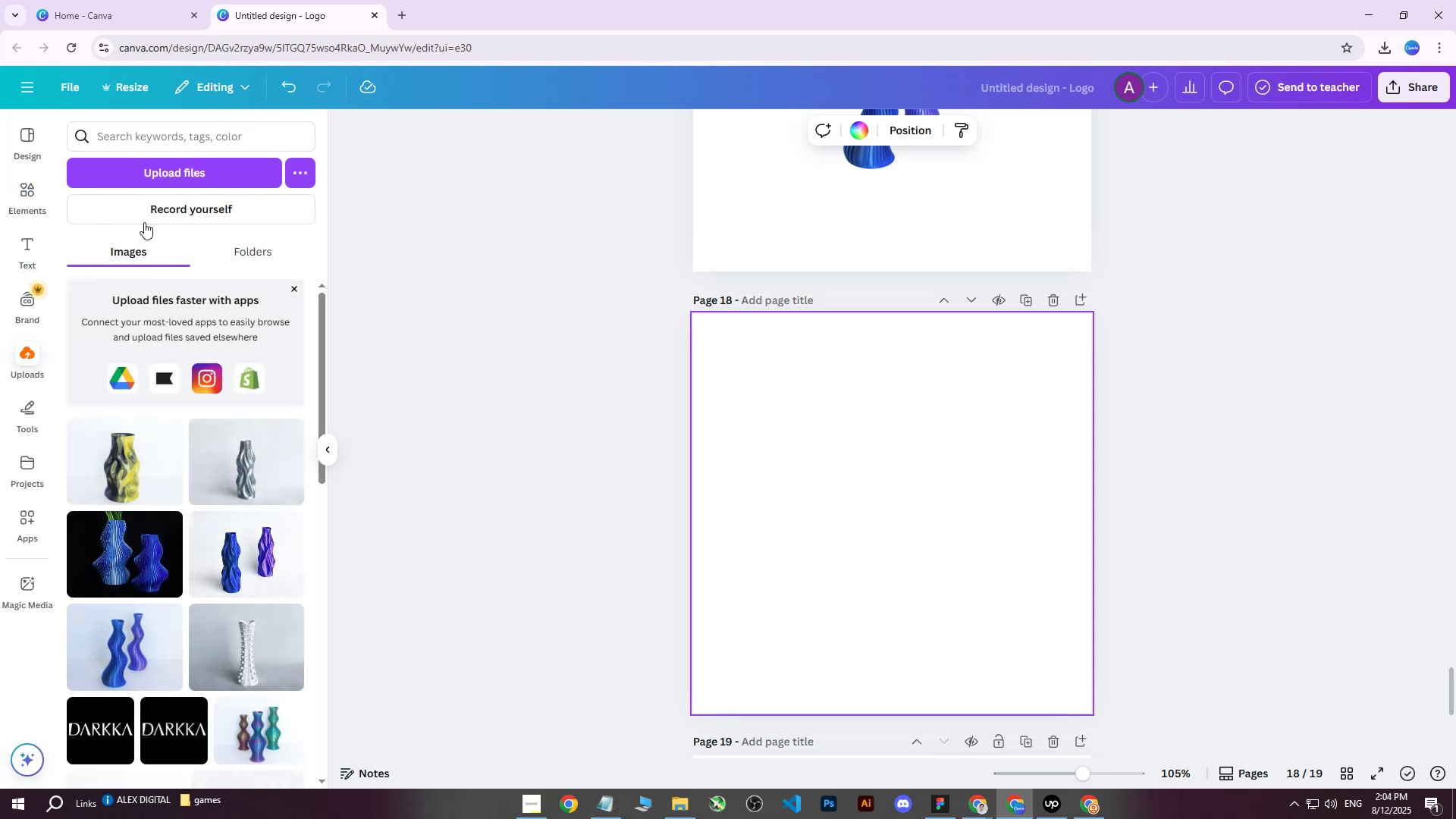 
left_click([166, 172])
 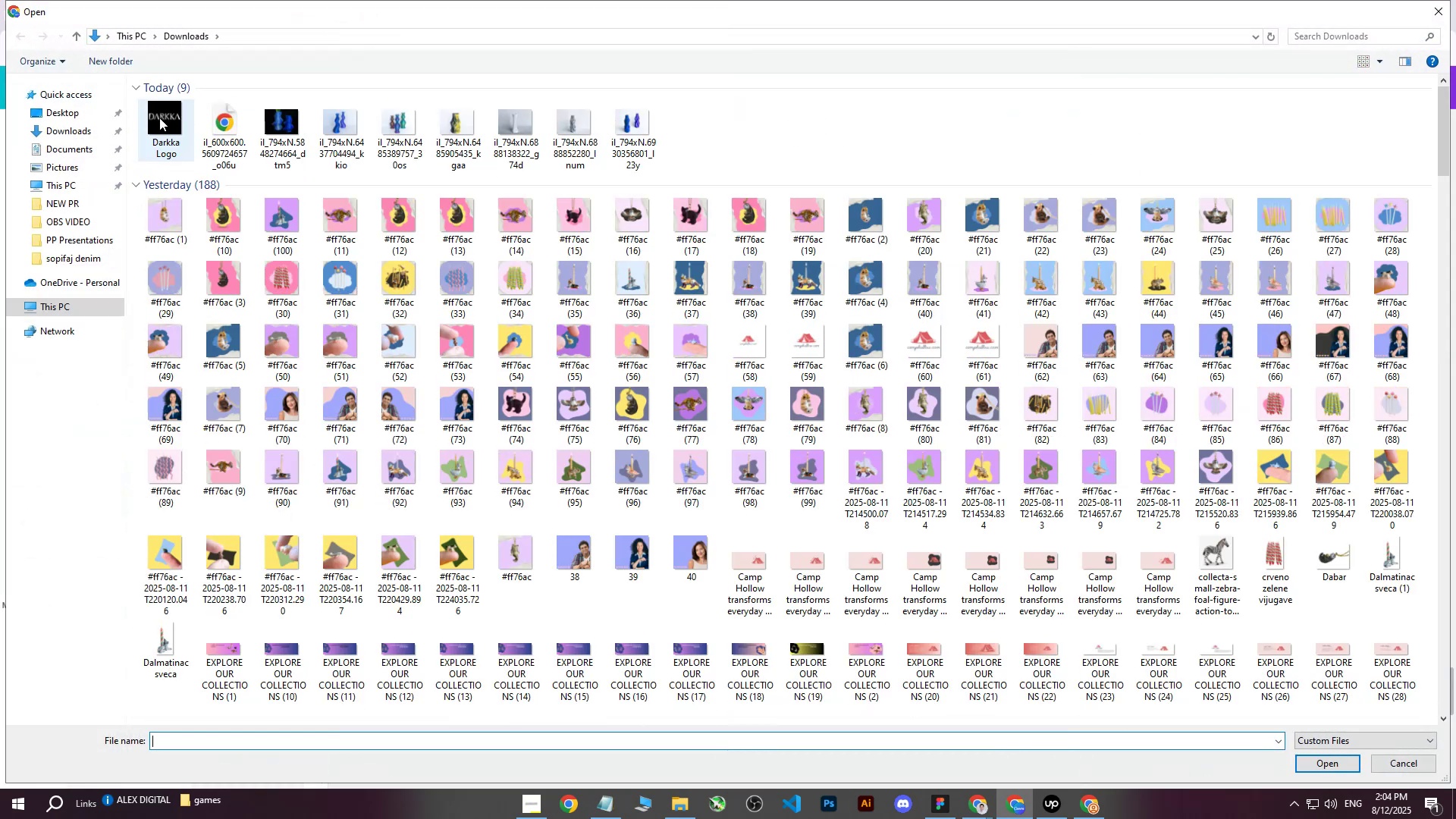 
left_click([158, 123])
 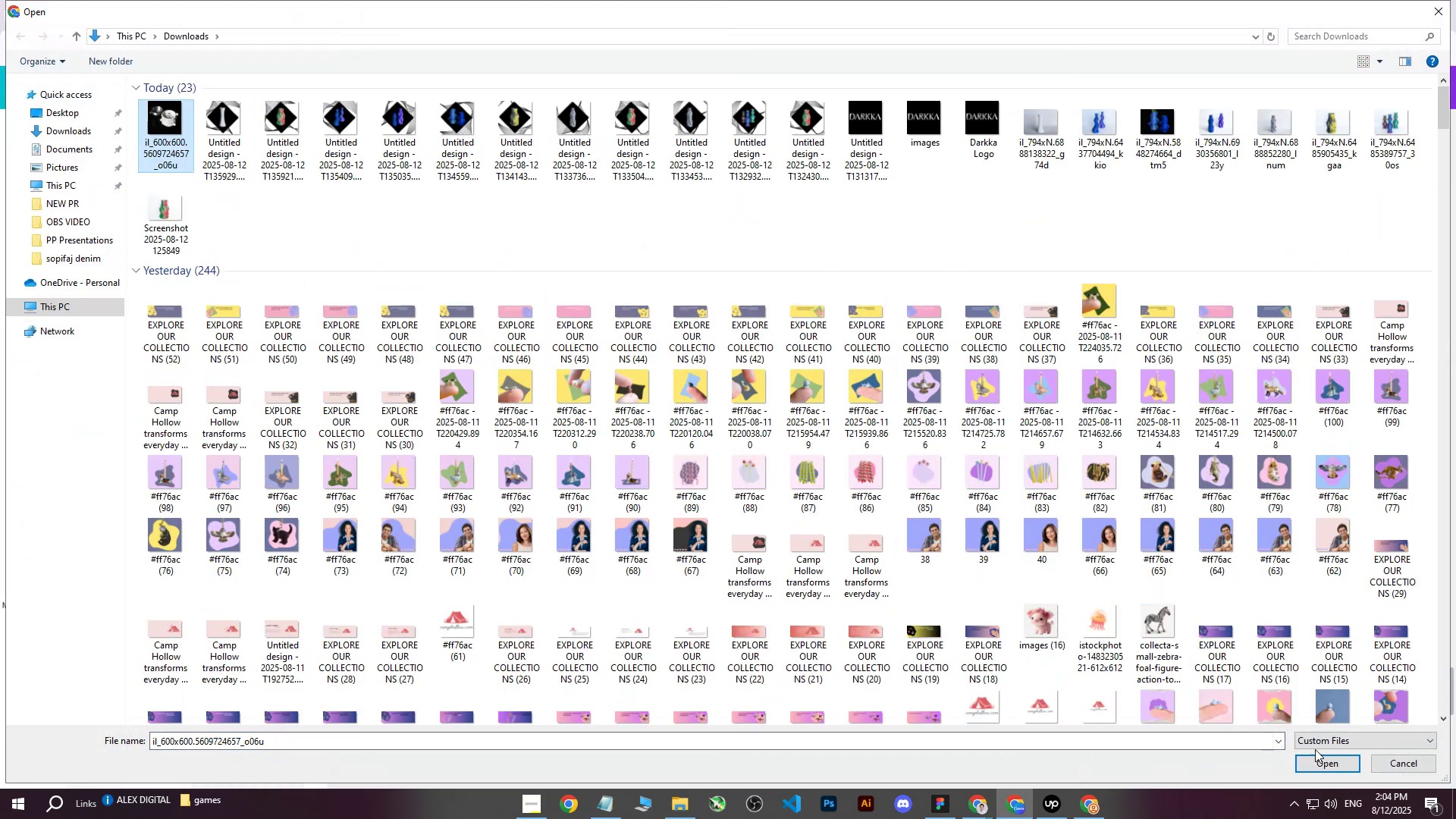 
left_click([1326, 760])
 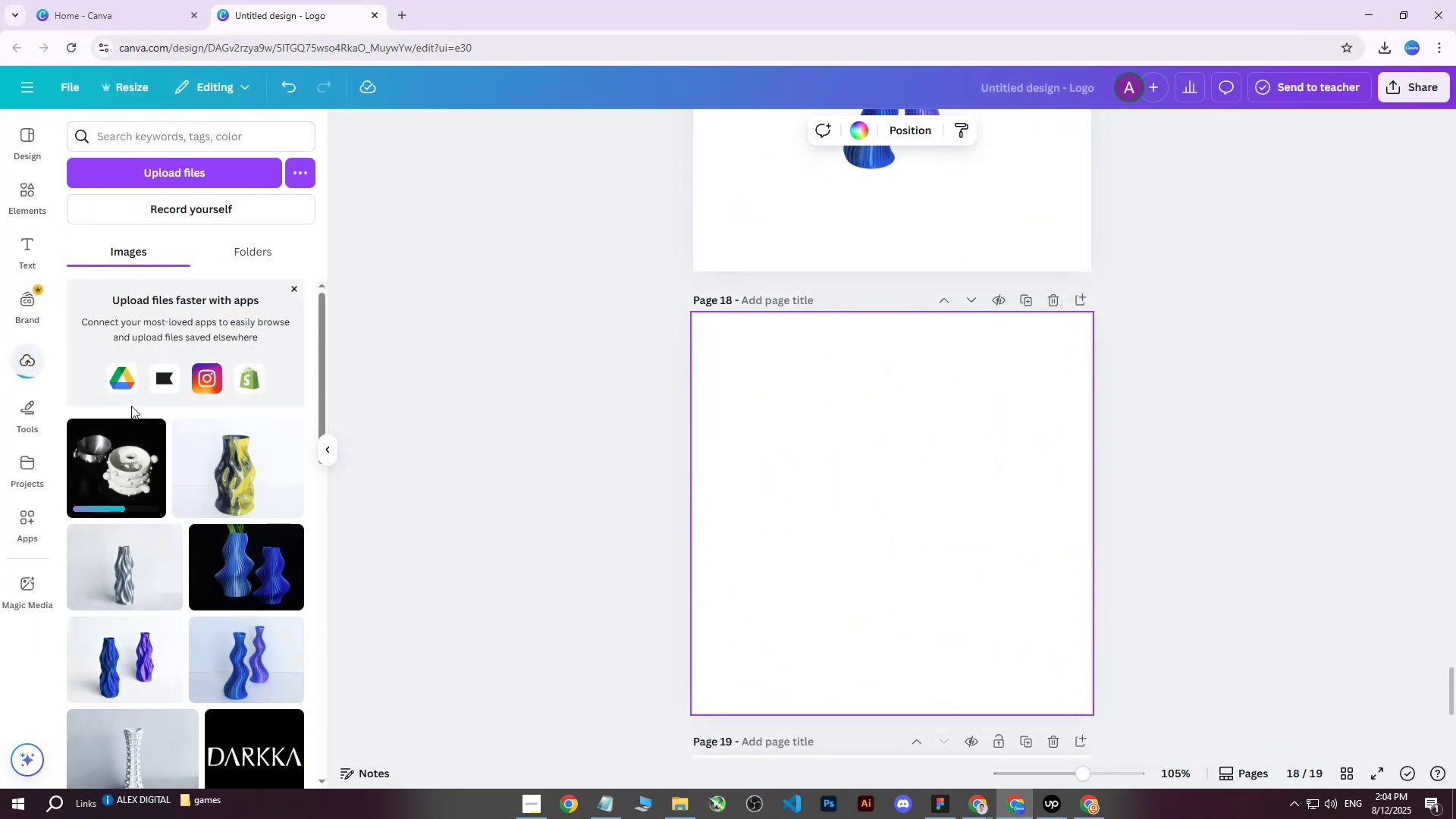 
left_click([91, 482])
 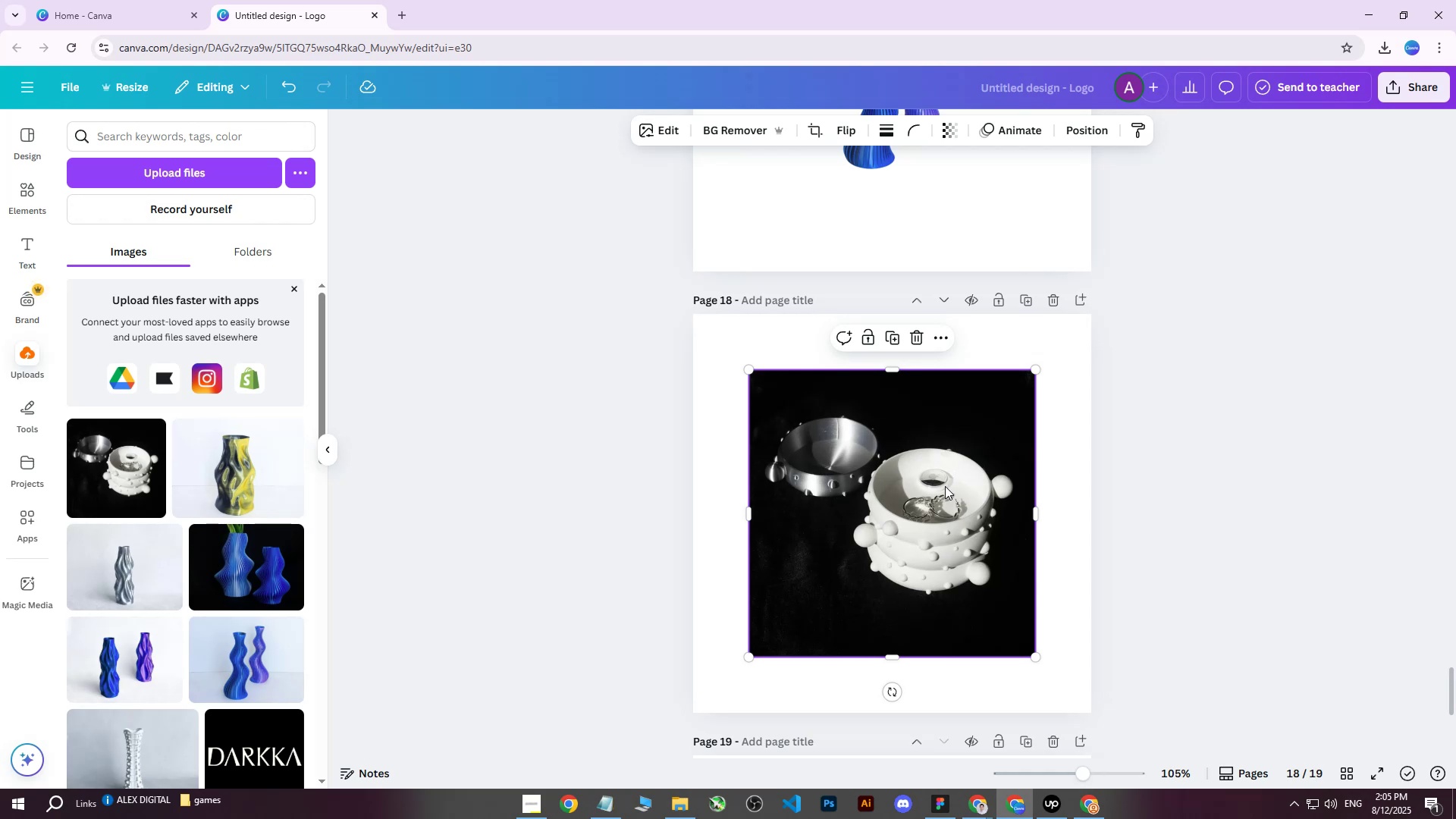 
wait(12.59)
 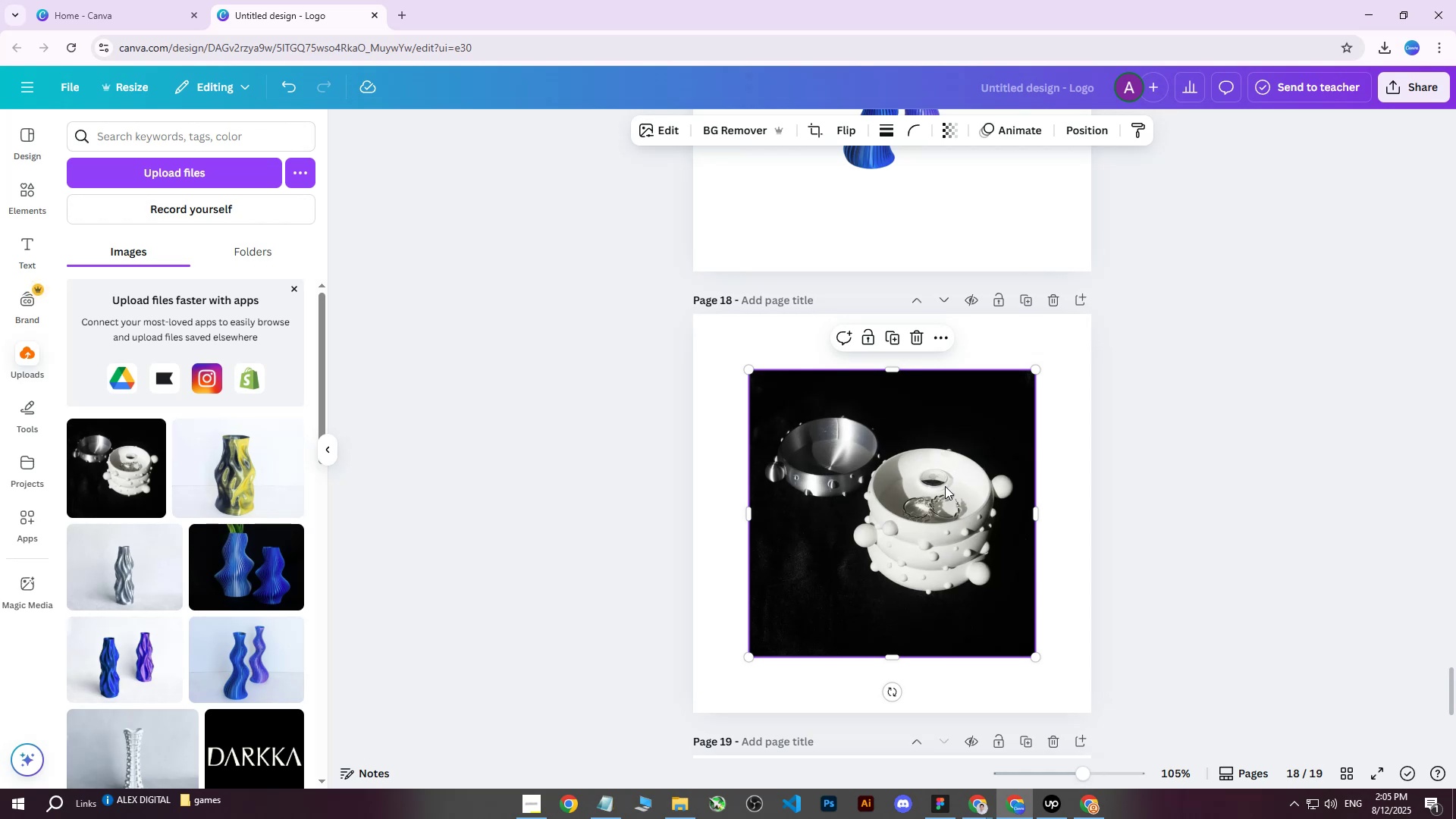 
scroll: coordinate [965, 447], scroll_direction: up, amount: 3.0
 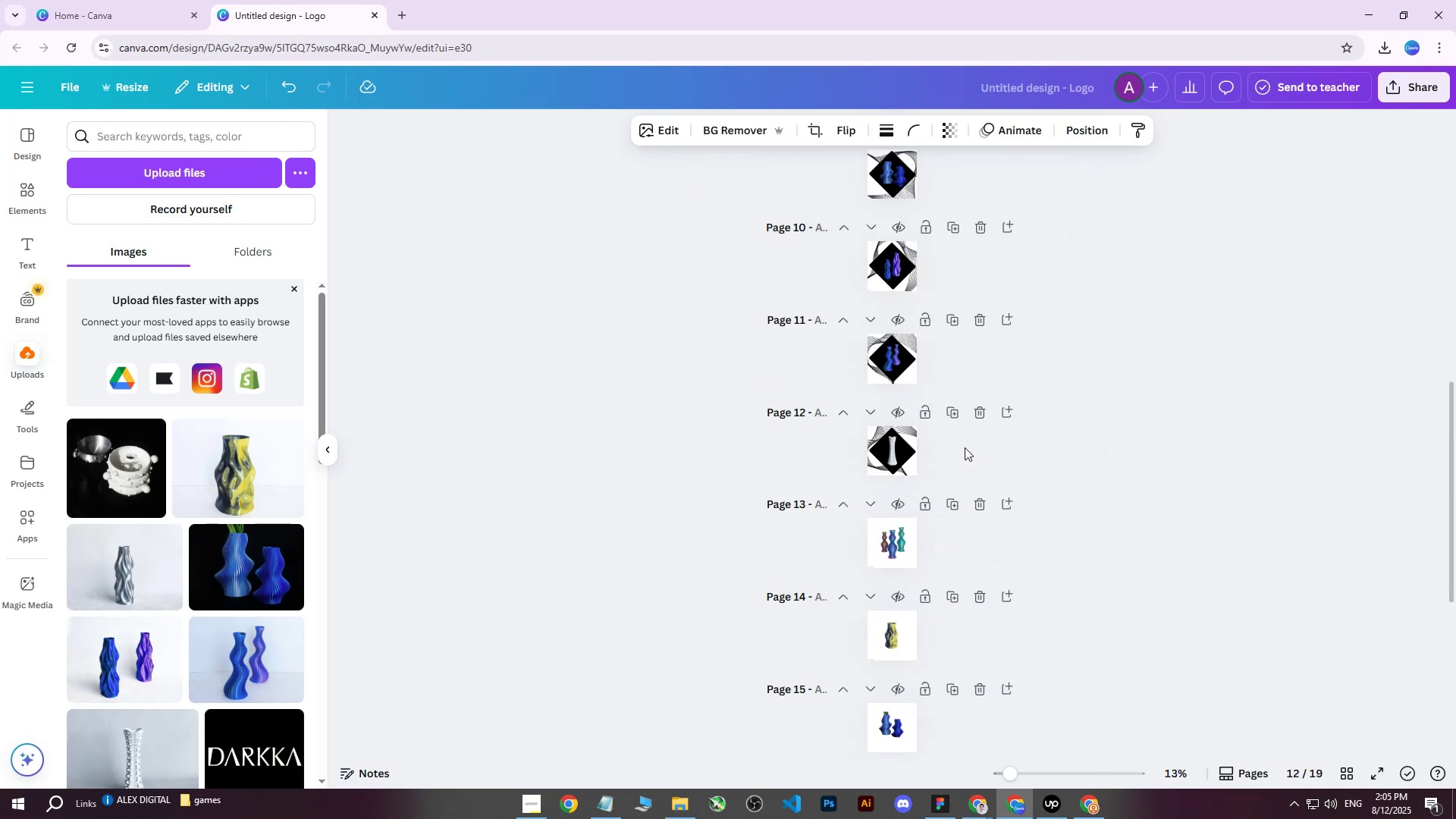 
hold_key(key=ControlLeft, duration=1.21)
 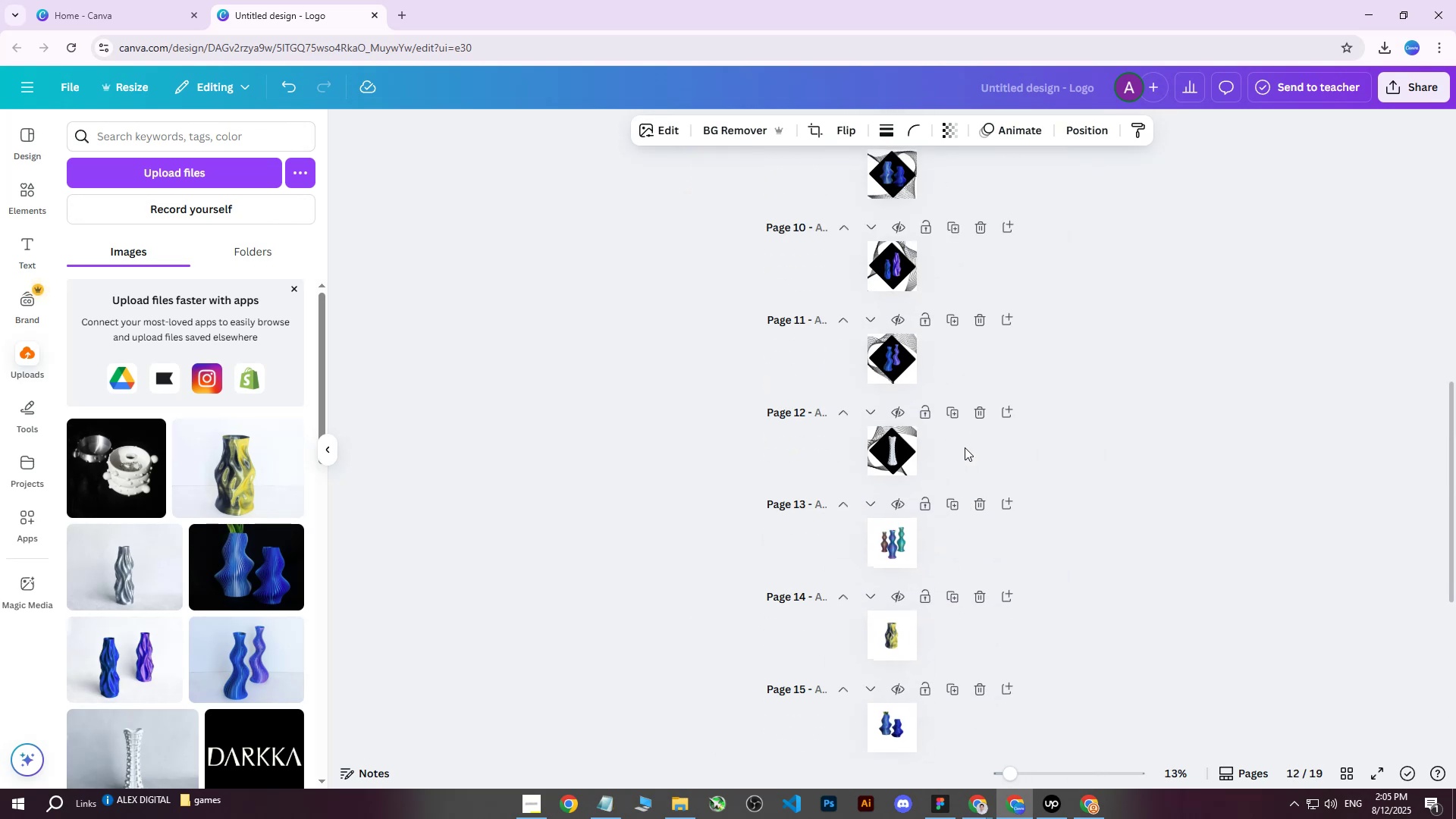 
scroll: coordinate [965, 447], scroll_direction: down, amount: 6.0
 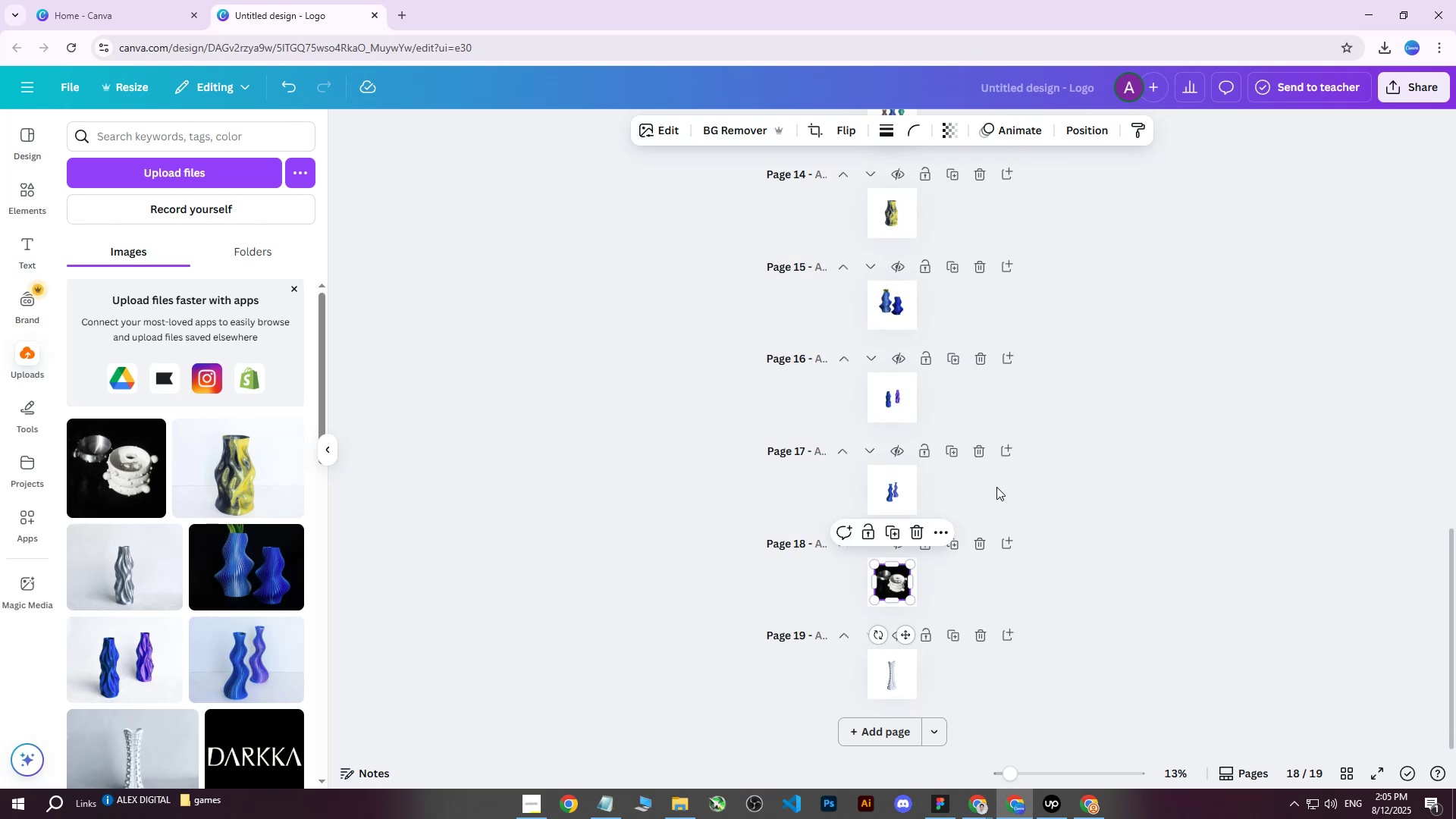 
left_click([983, 579])
 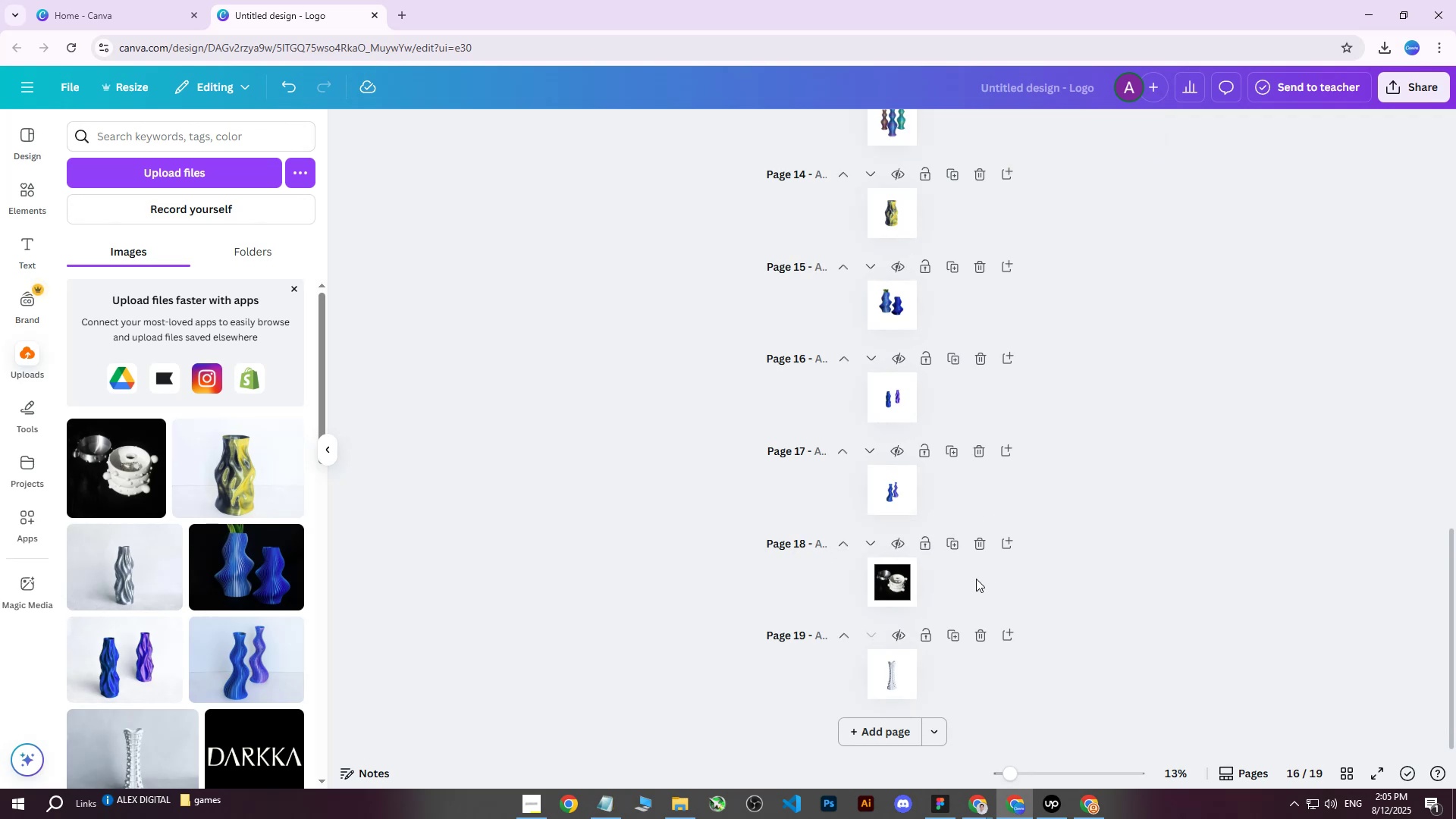 
hold_key(key=ControlLeft, duration=0.84)
scroll: coordinate [952, 582], scroll_direction: up, amount: 7.0
 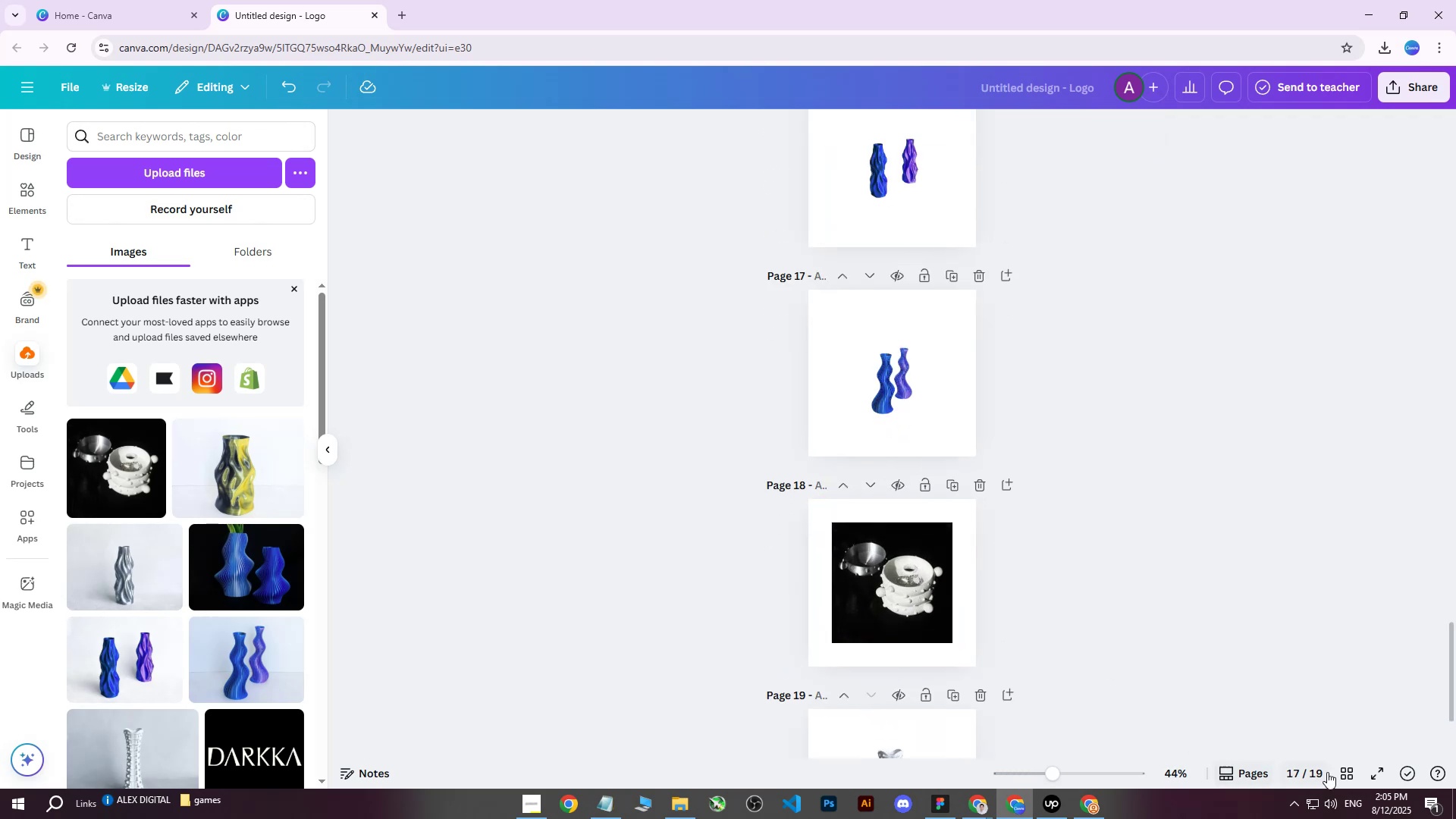 
left_click([1348, 772])
 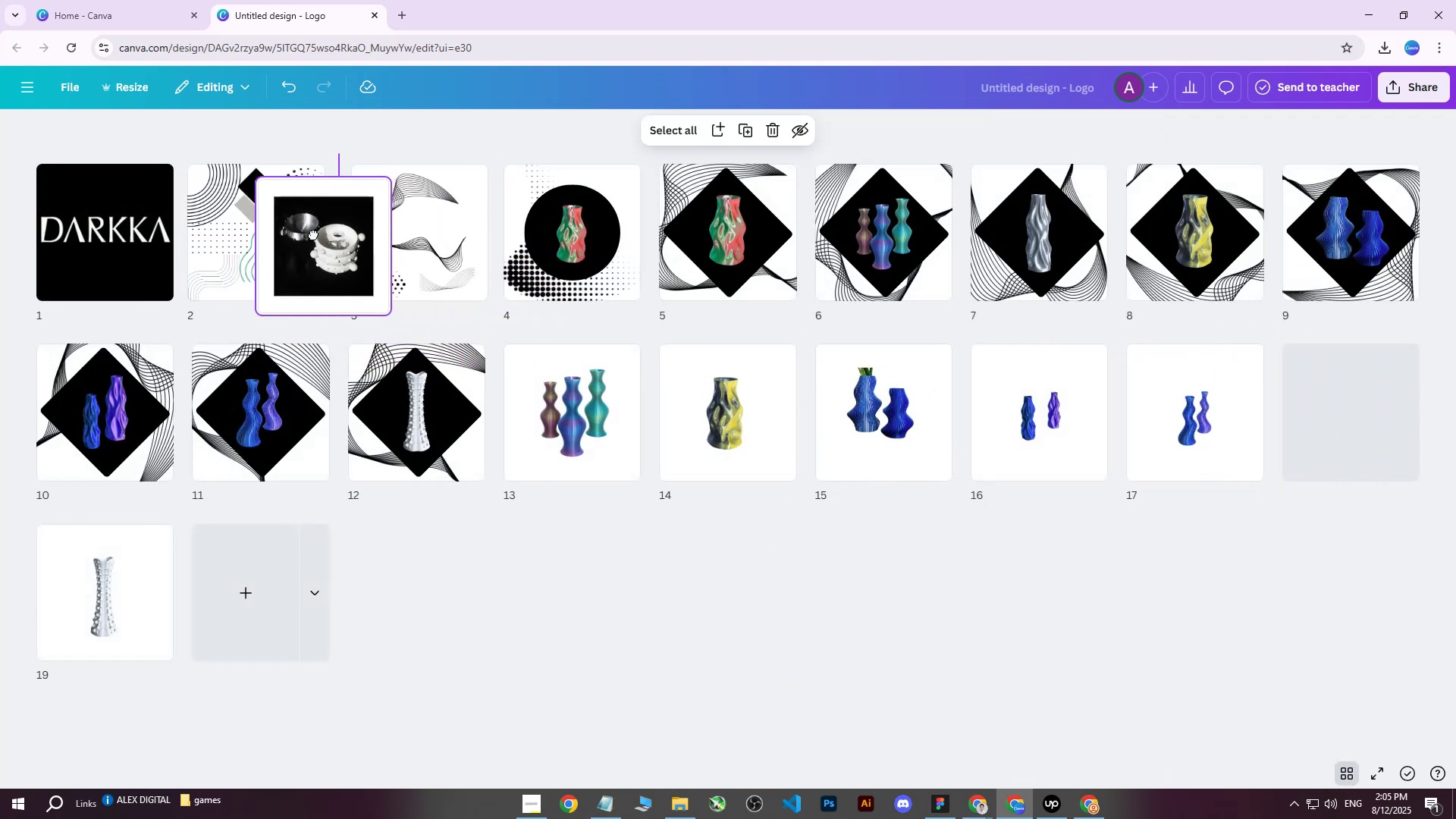 
wait(5.5)
 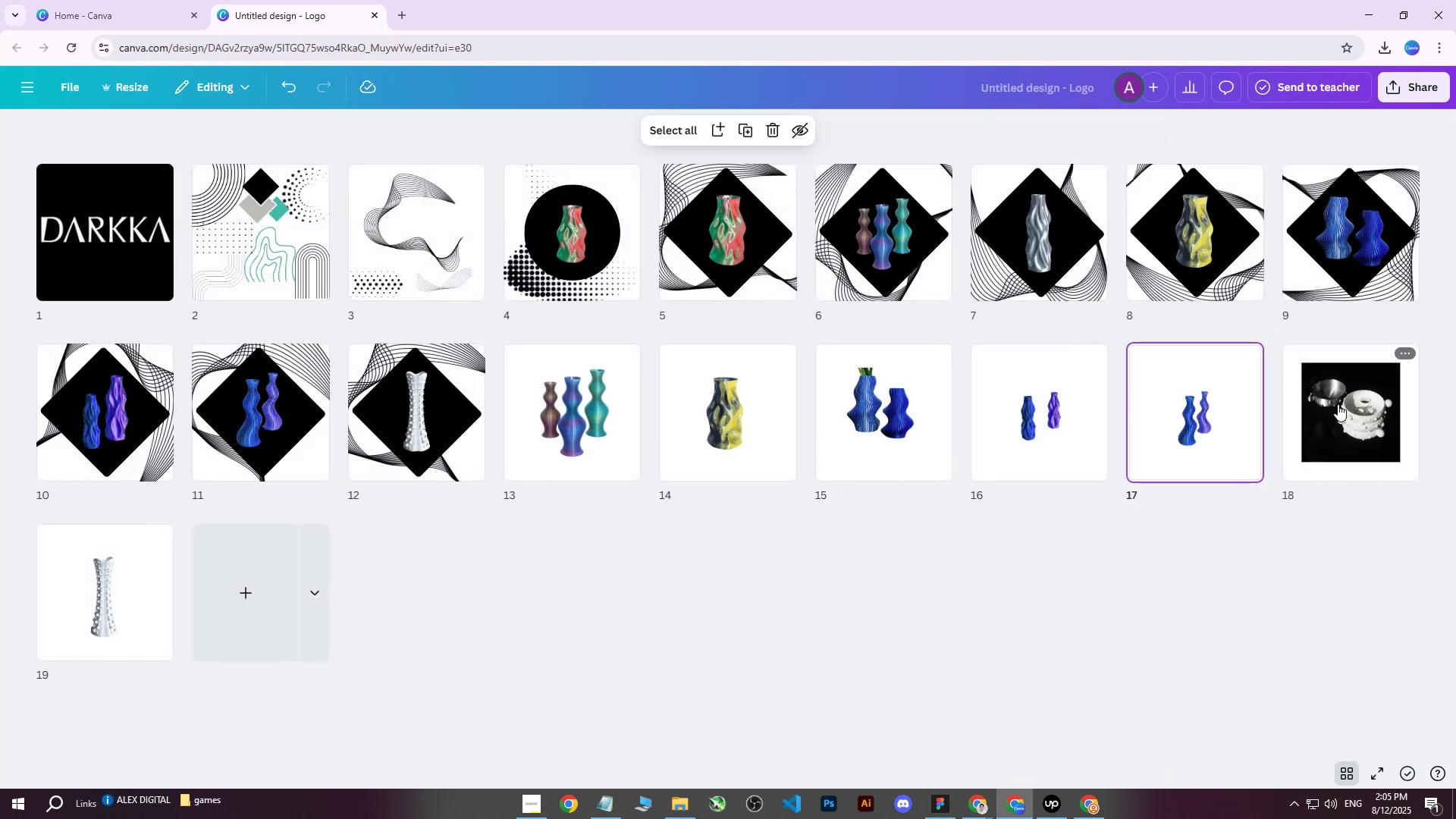 
double_click([426, 254])
 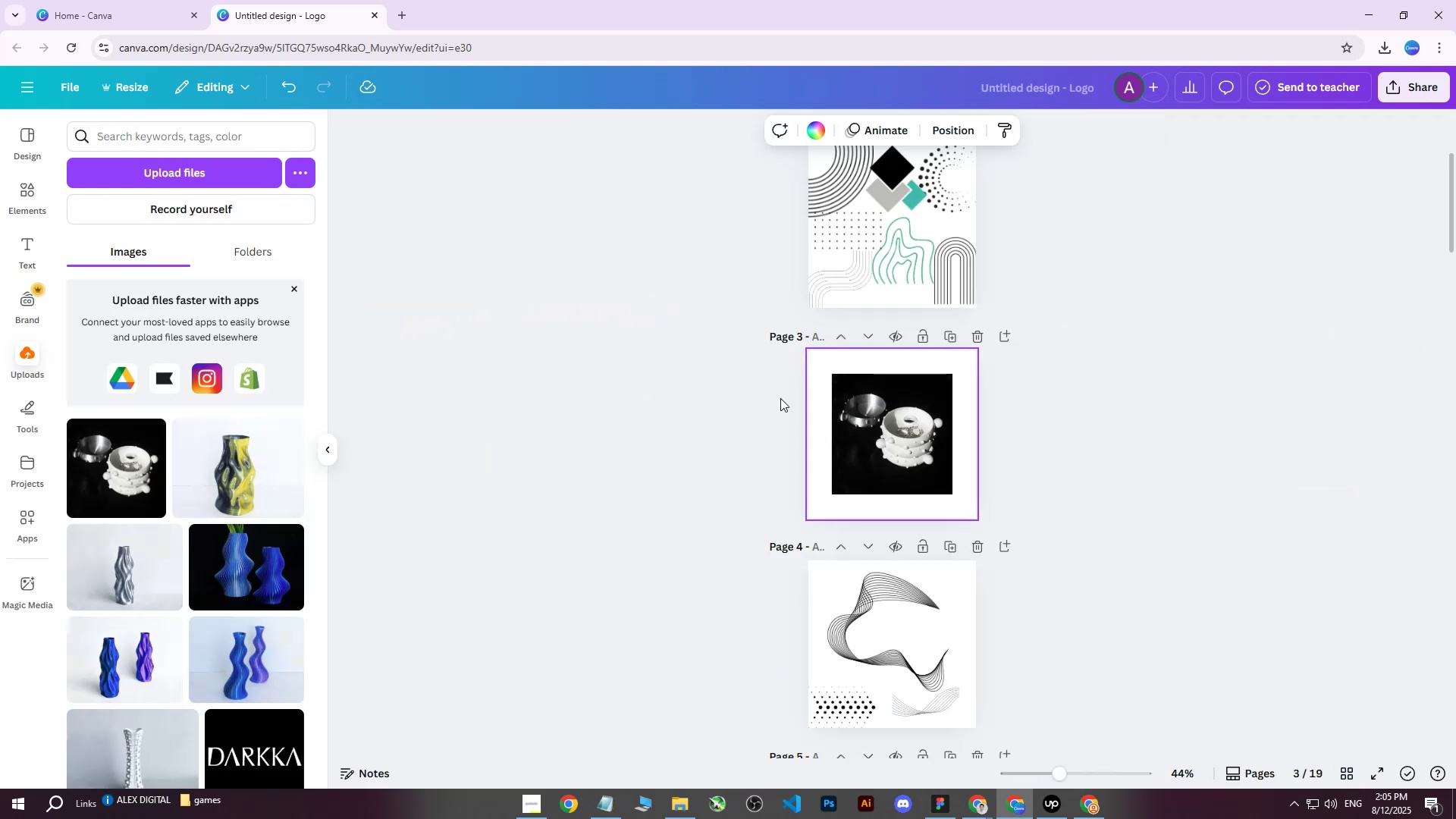 
scroll: coordinate [957, 412], scroll_direction: down, amount: 5.0
 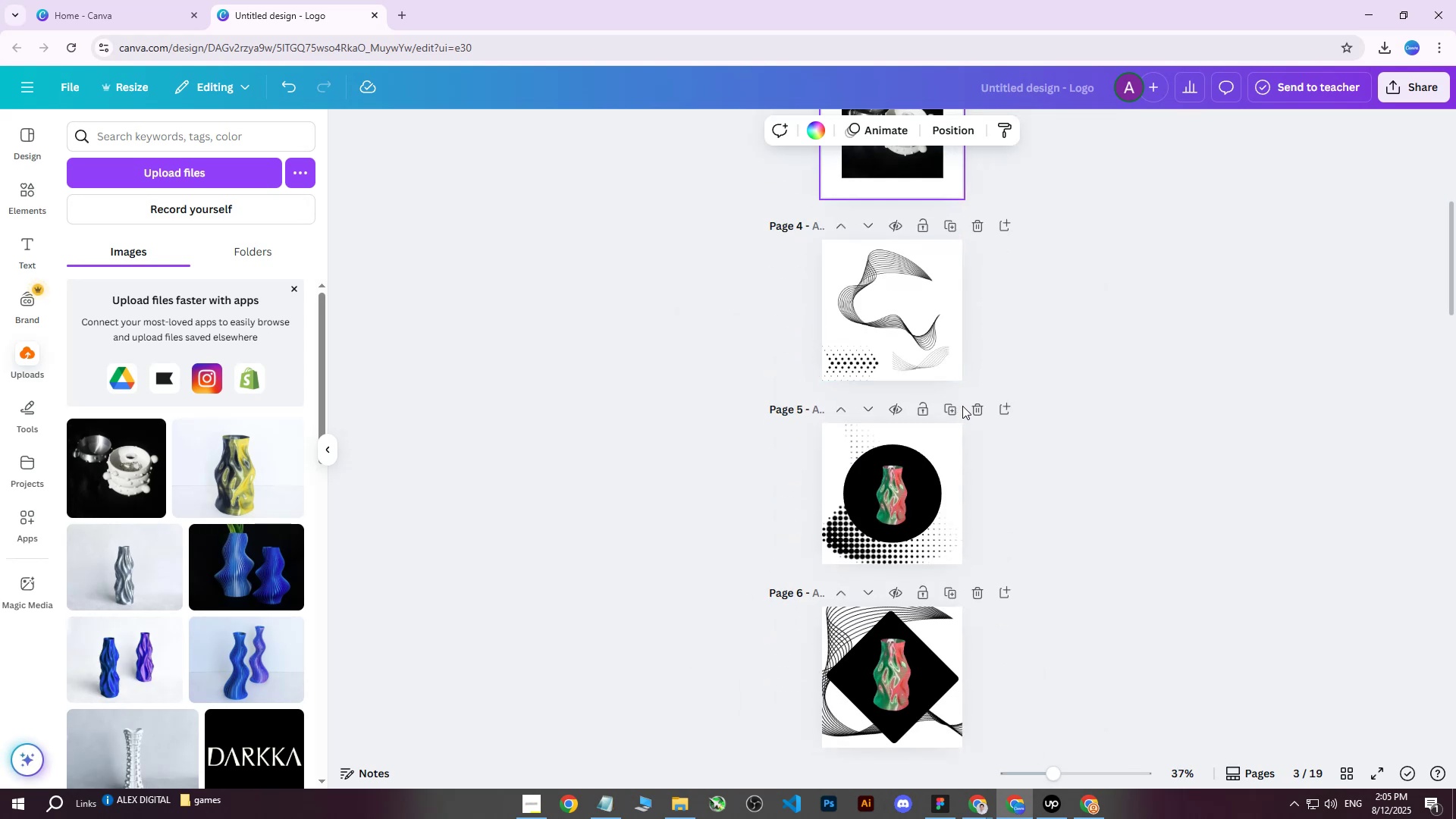 
hold_key(key=ControlLeft, duration=0.93)
 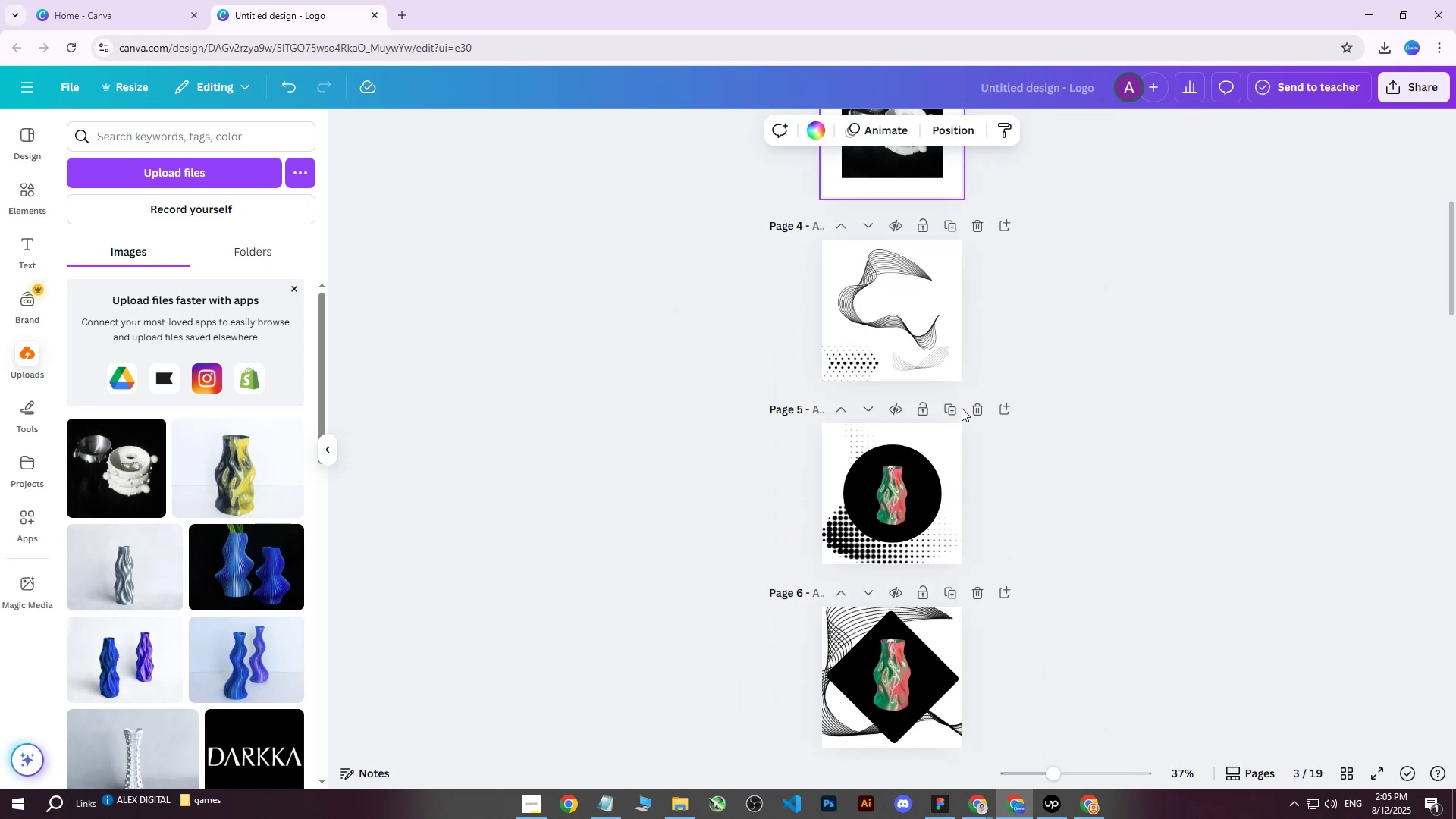 
scroll: coordinate [965, 401], scroll_direction: up, amount: 1.0
 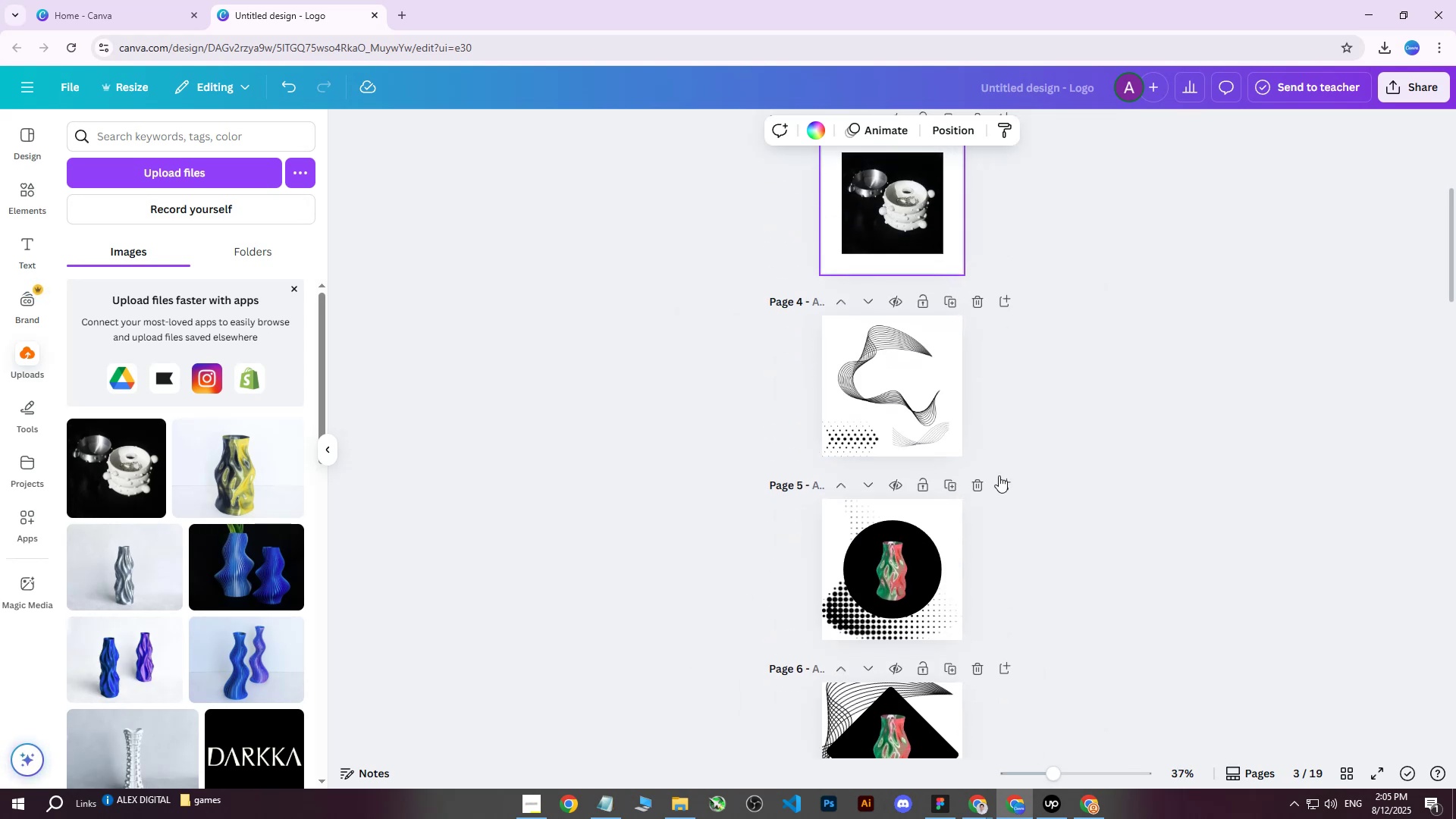 
left_click([984, 483])
 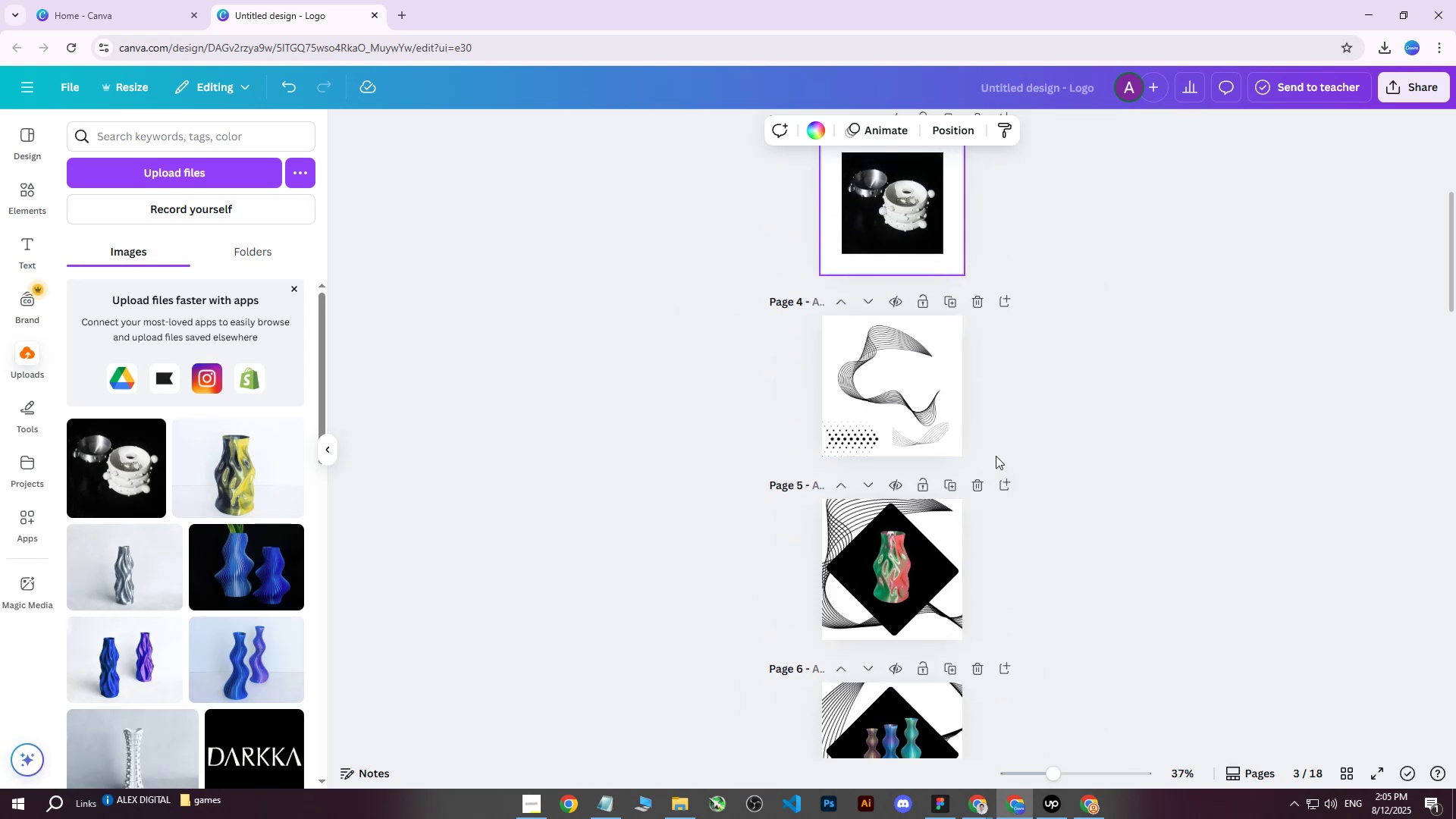 
scroll: coordinate [997, 441], scroll_direction: up, amount: 1.0
 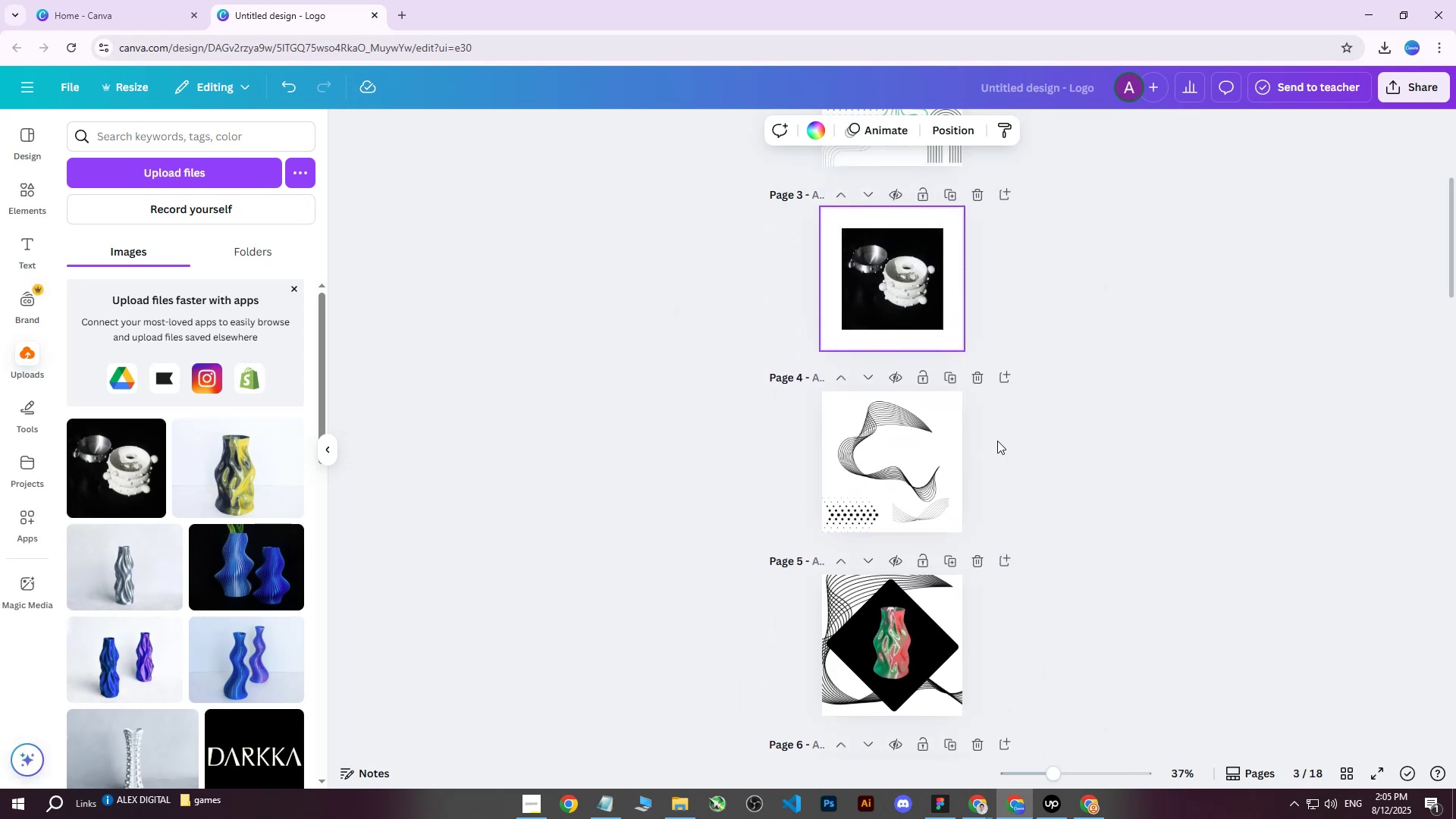 
scroll: coordinate [997, 441], scroll_direction: down, amount: 1.0
 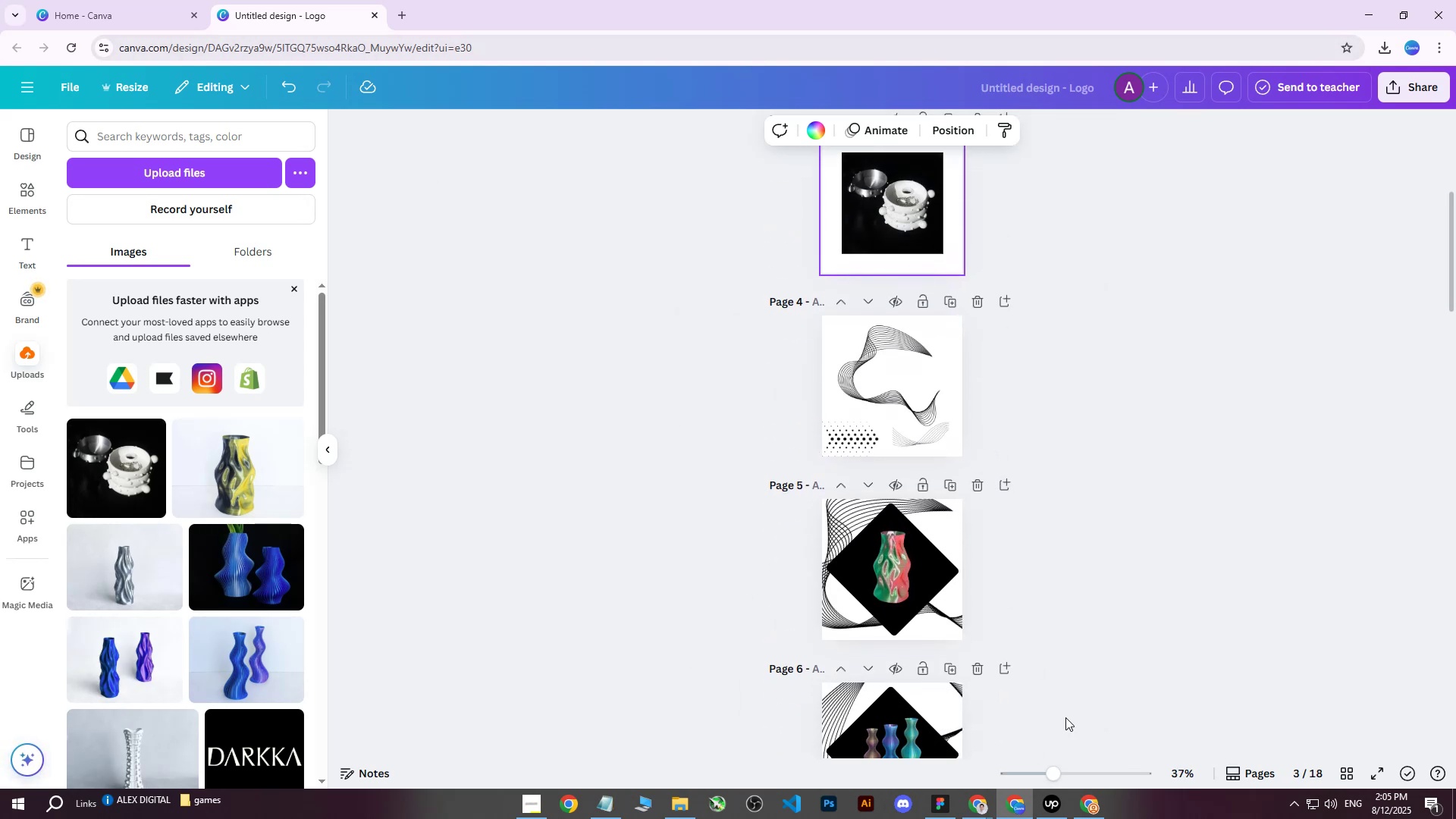 
double_click([899, 732])
 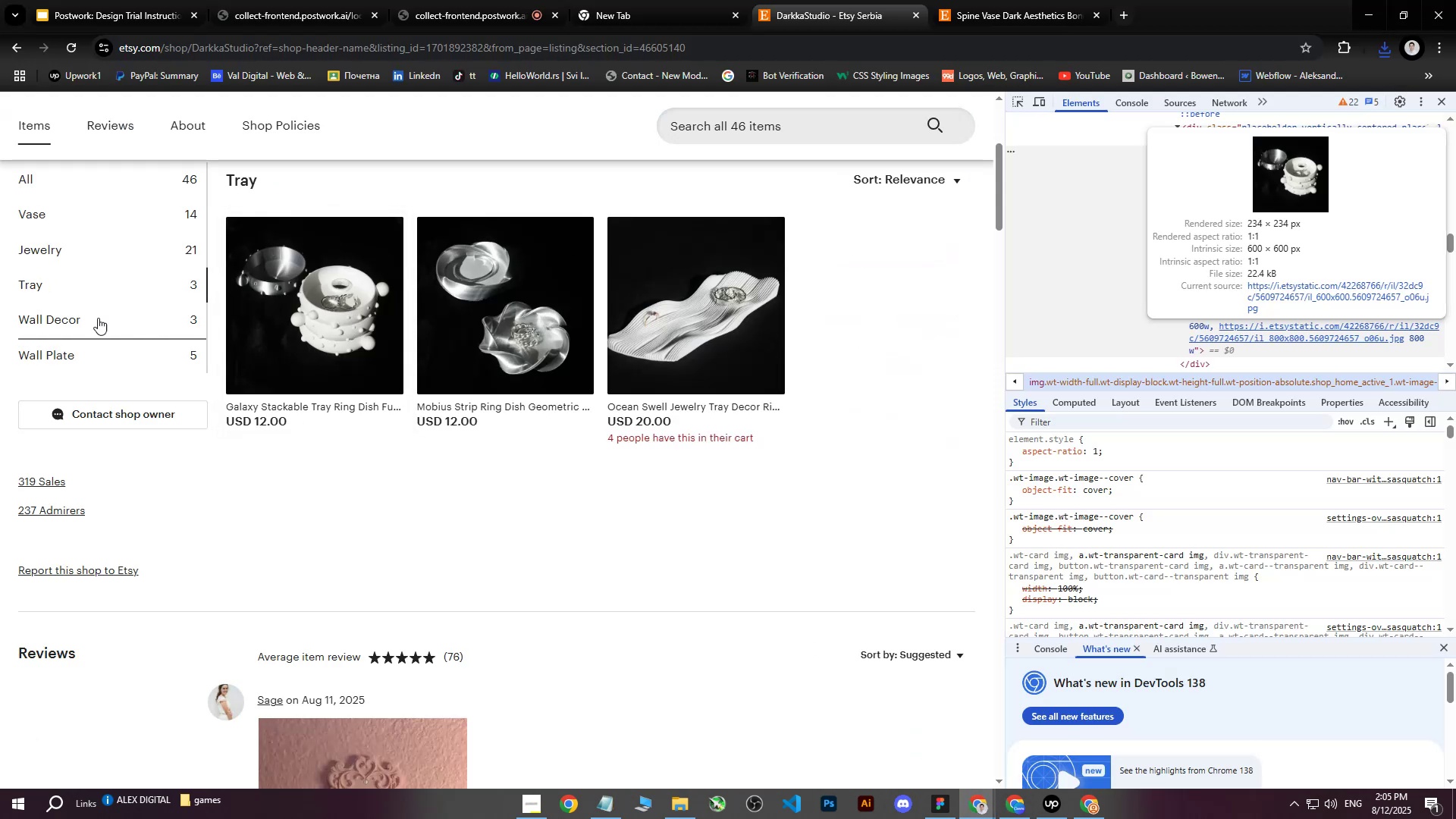 
scroll: coordinate [63, 272], scroll_direction: up, amount: 3.0
 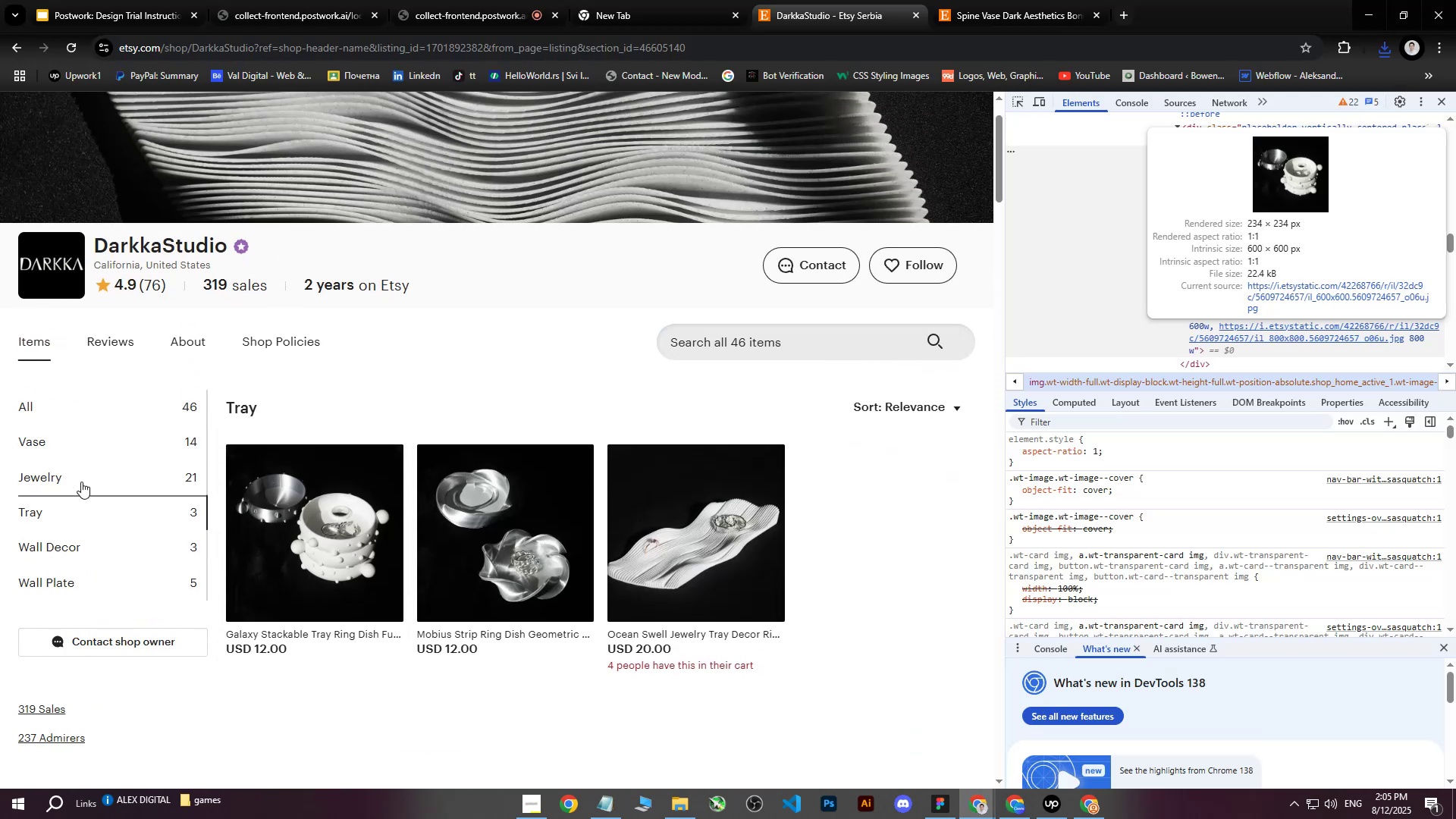 
left_click([82, 481])
 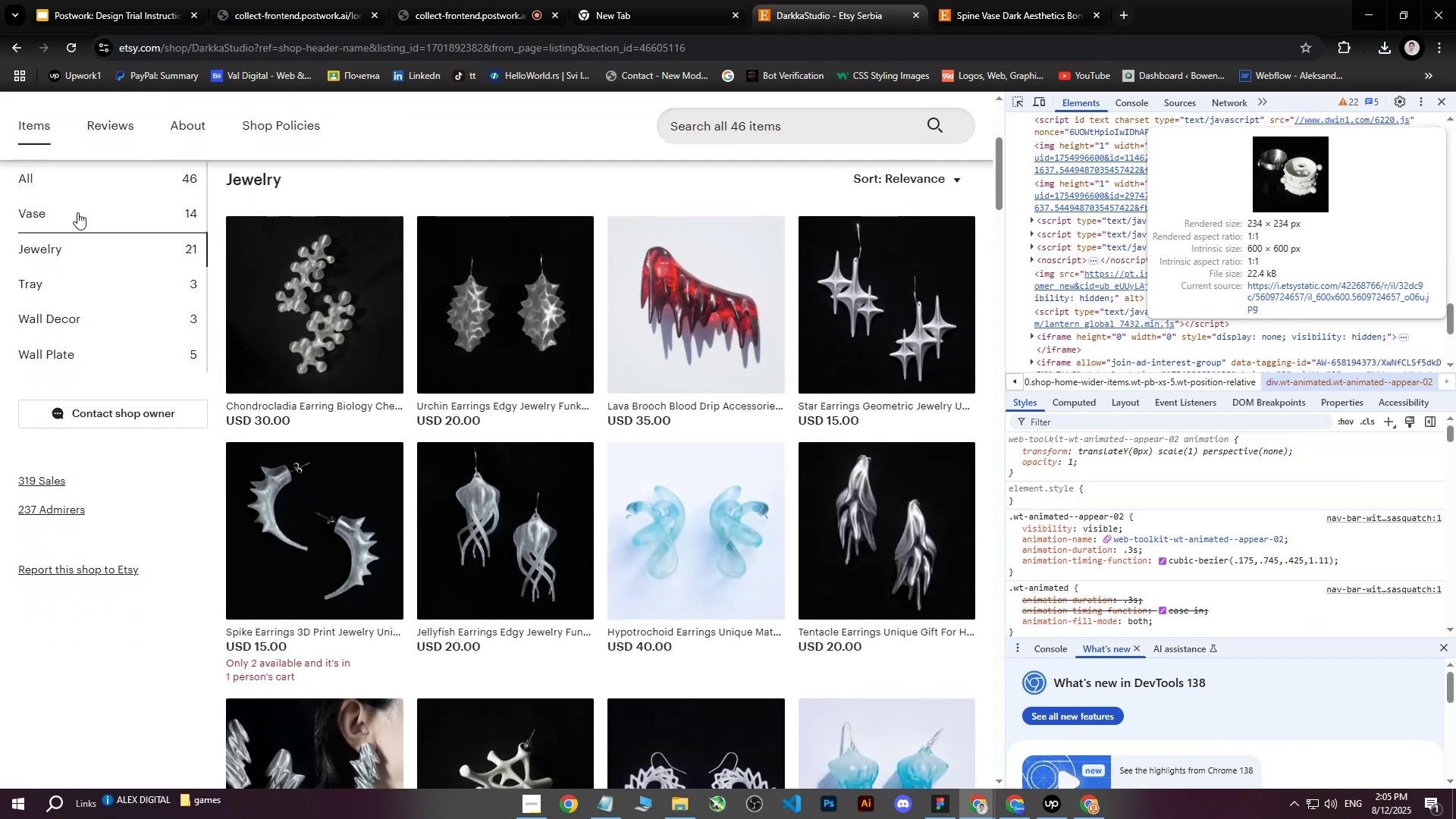 
left_click([63, 178])
 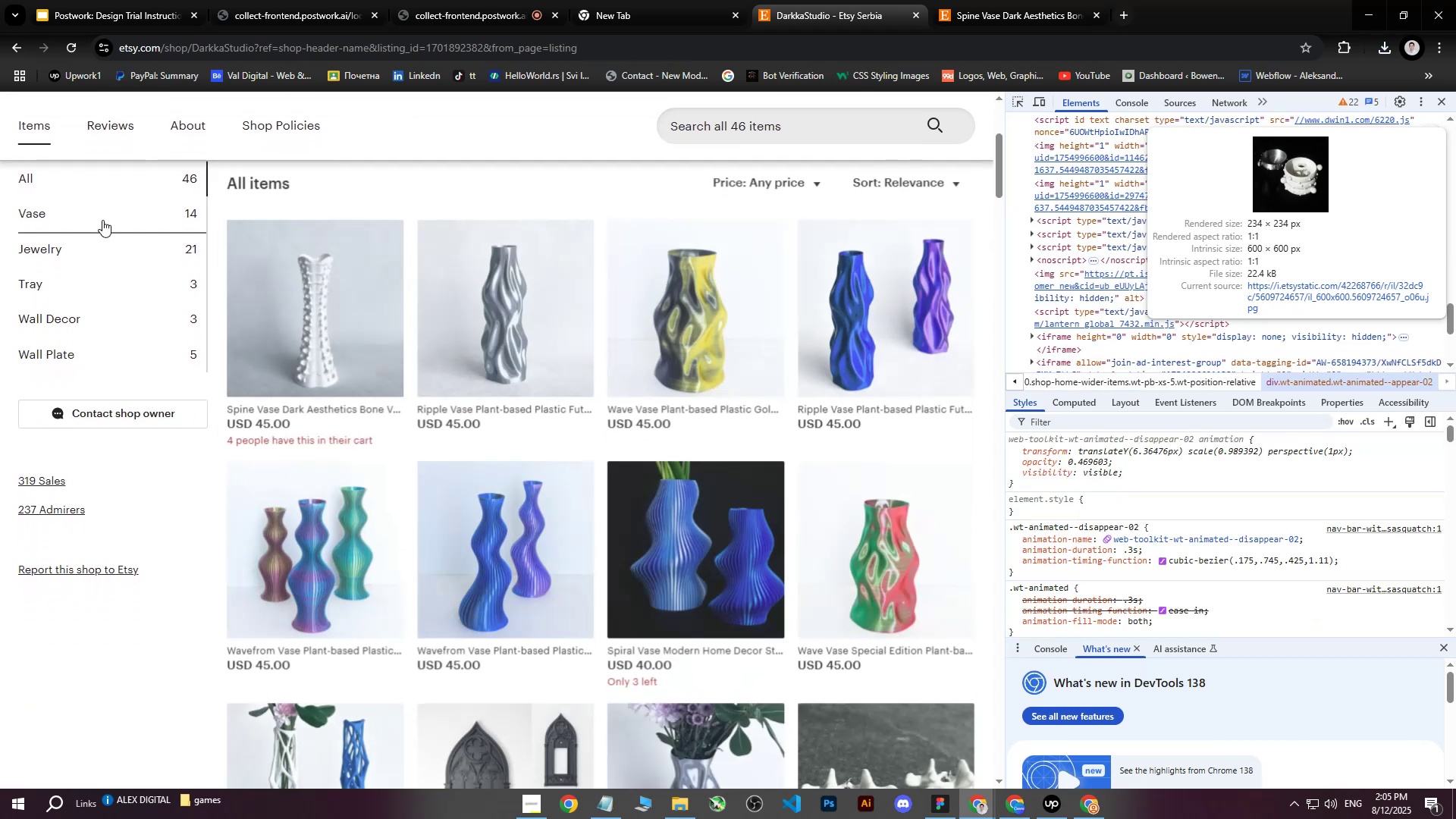 
left_click([102, 220])
 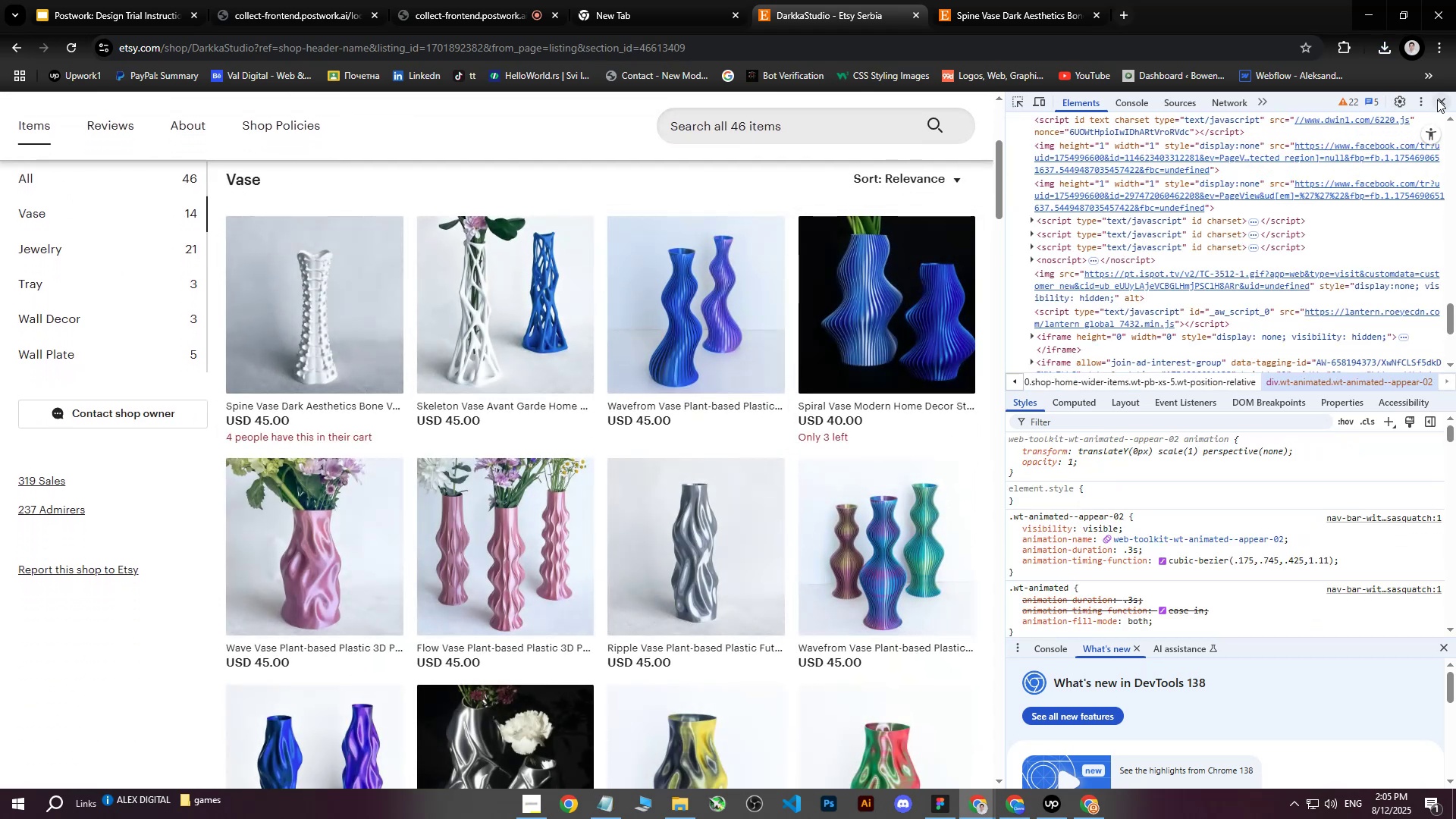 
left_click([1439, 101])
 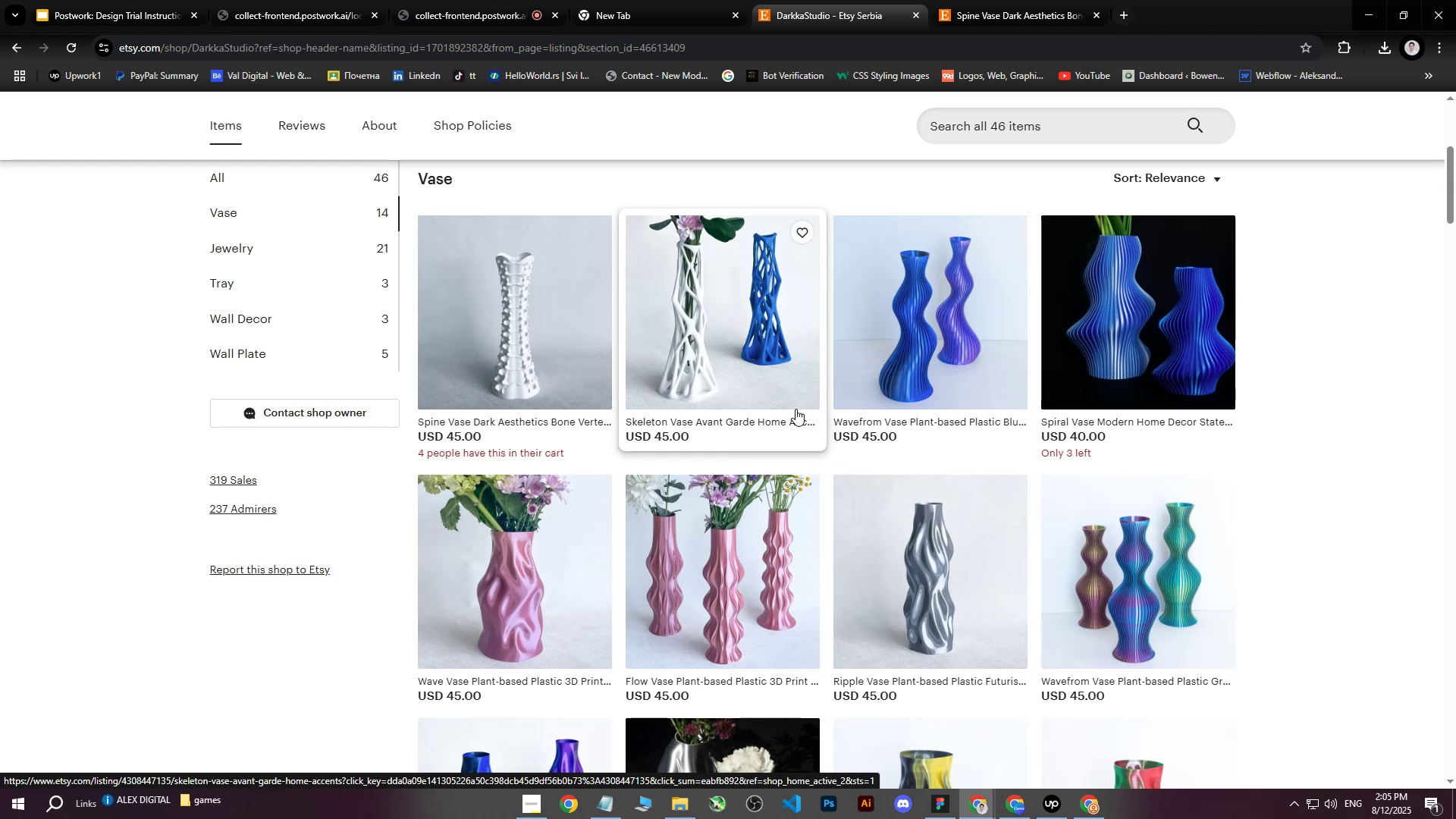 
wait(9.82)
 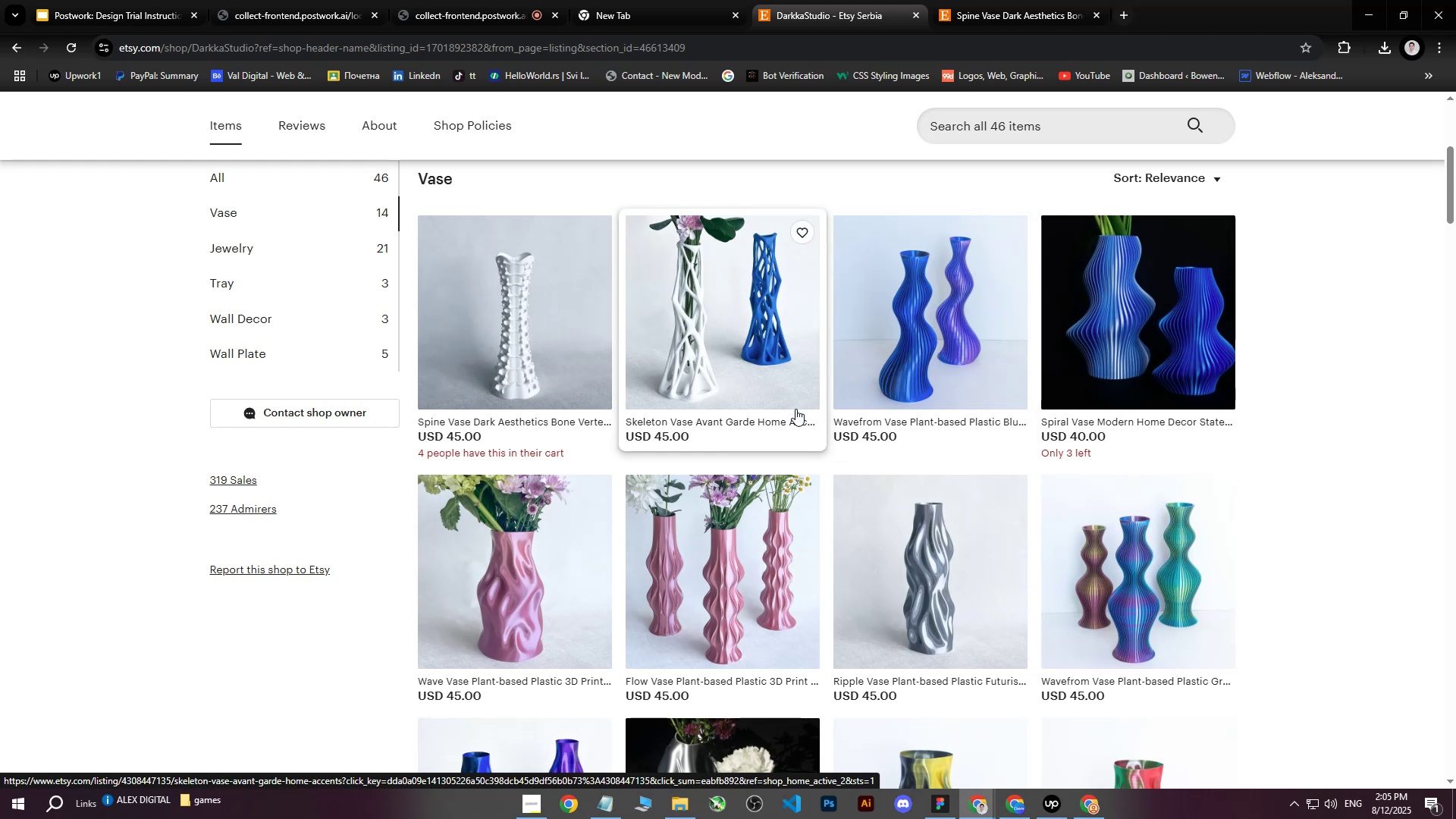 
middle_click([710, 325])
 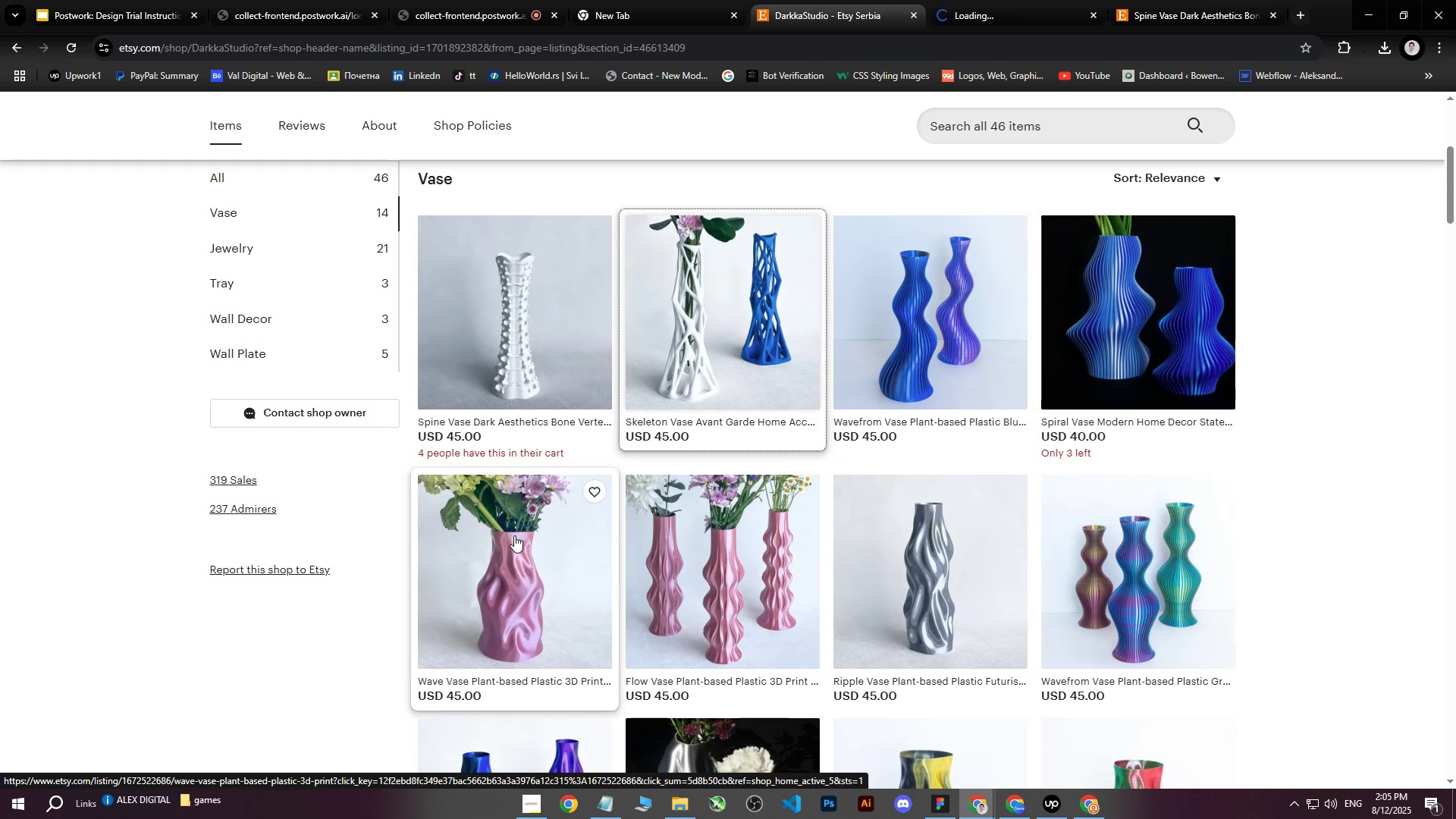 
middle_click([514, 535])
 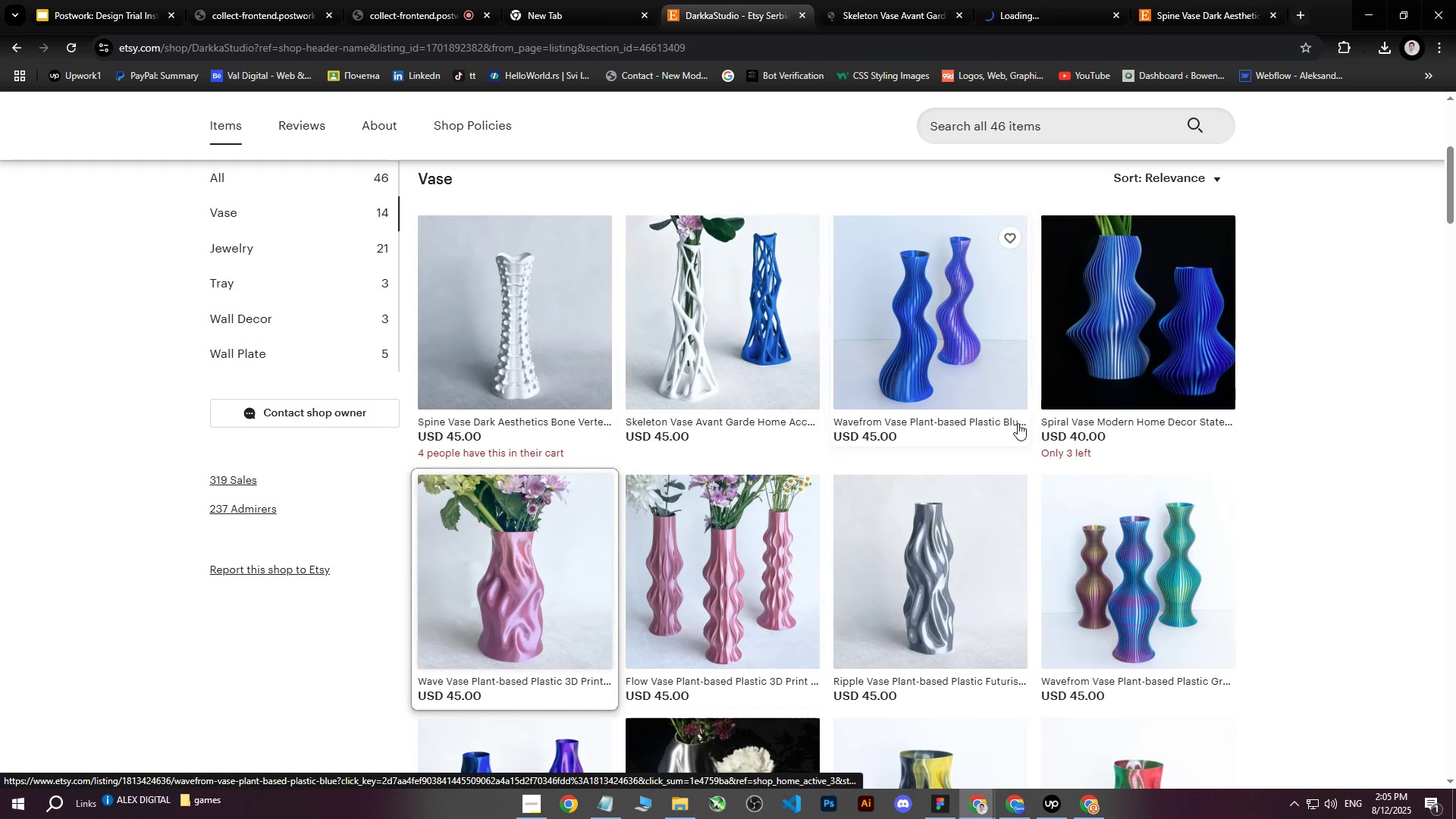 
scroll: coordinate [773, 552], scroll_direction: down, amount: 5.0
 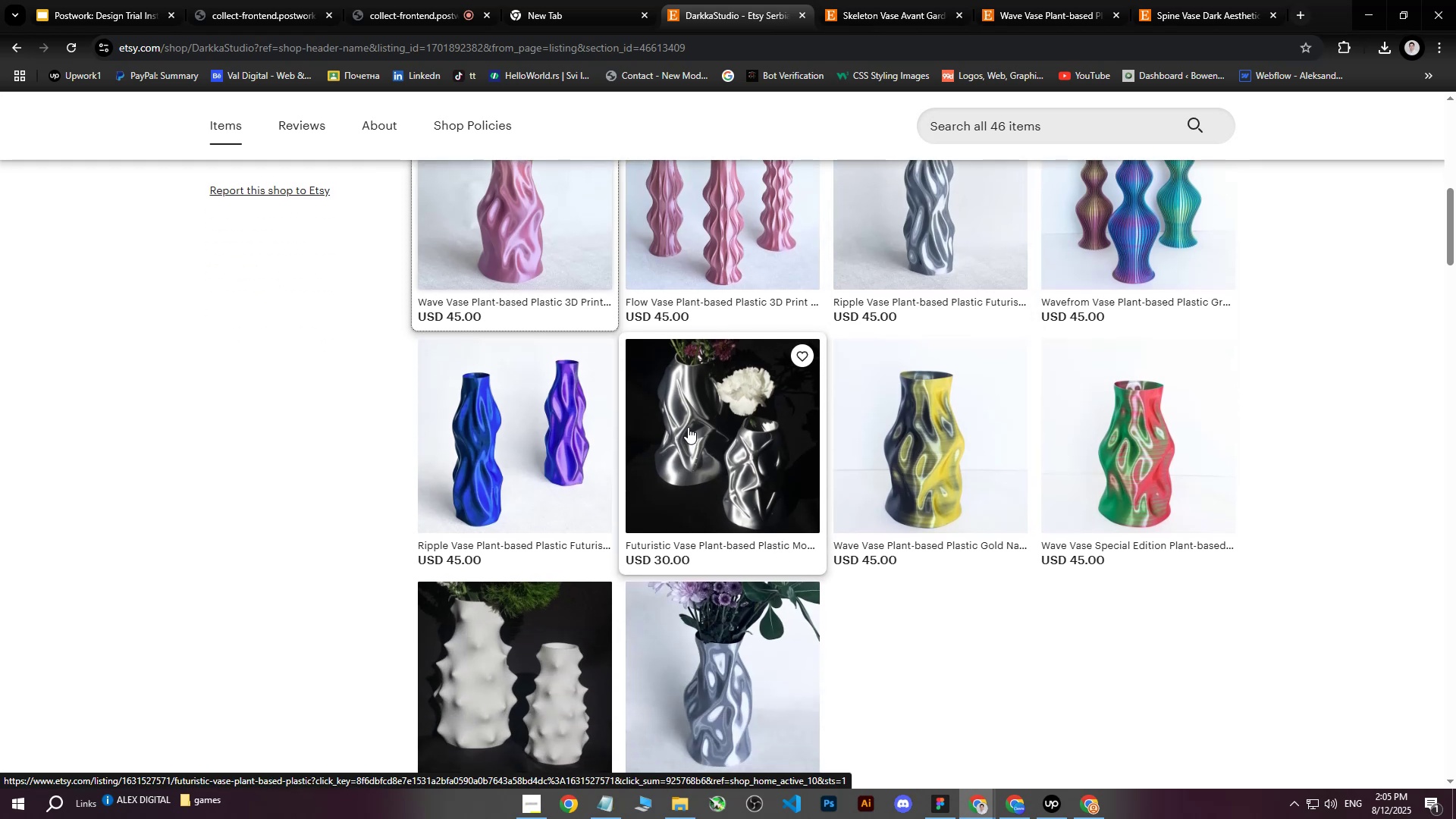 
middle_click([688, 427])
 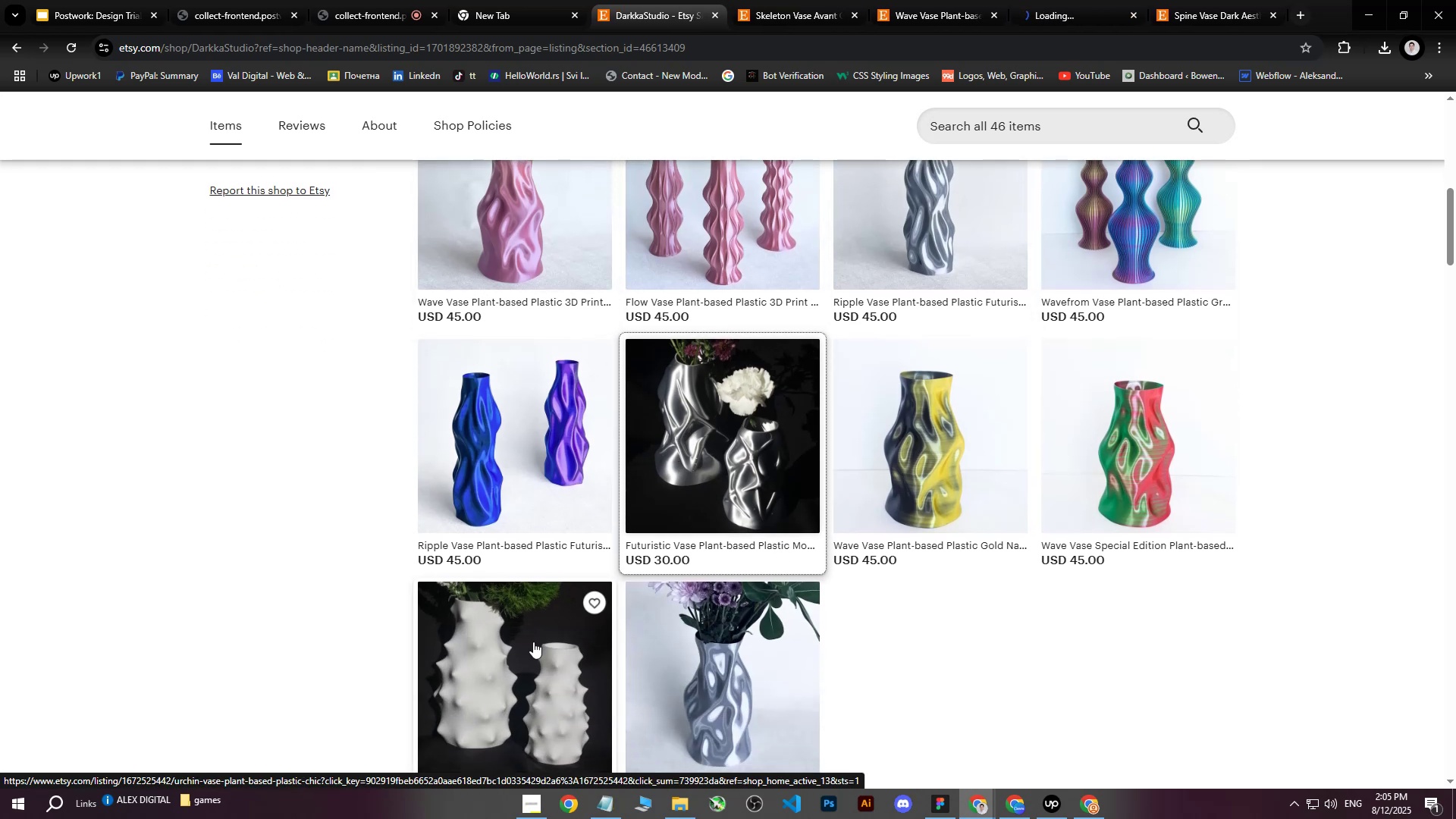 
scroll: coordinate [528, 648], scroll_direction: down, amount: 2.0
 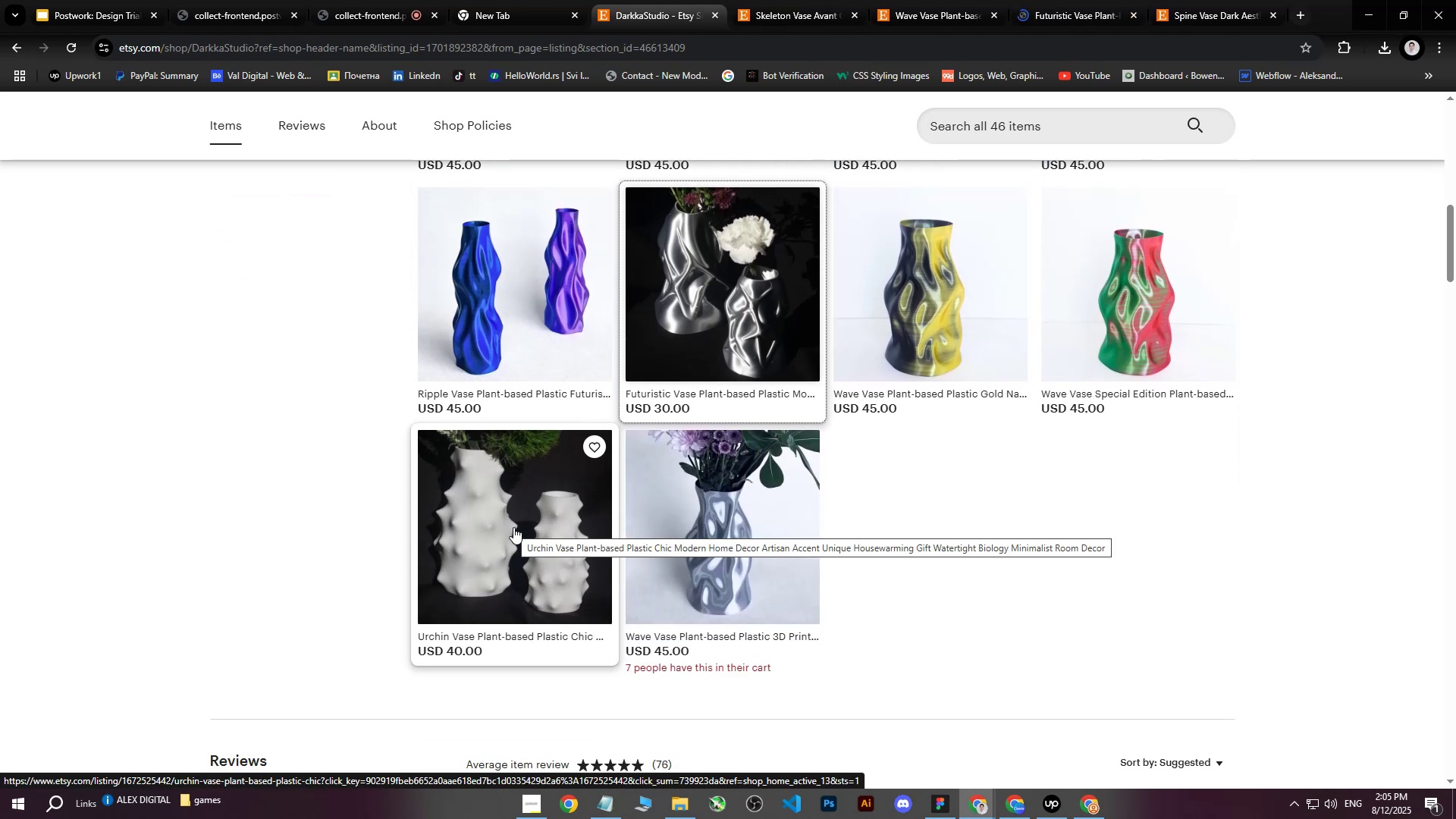 
middle_click([513, 527])
 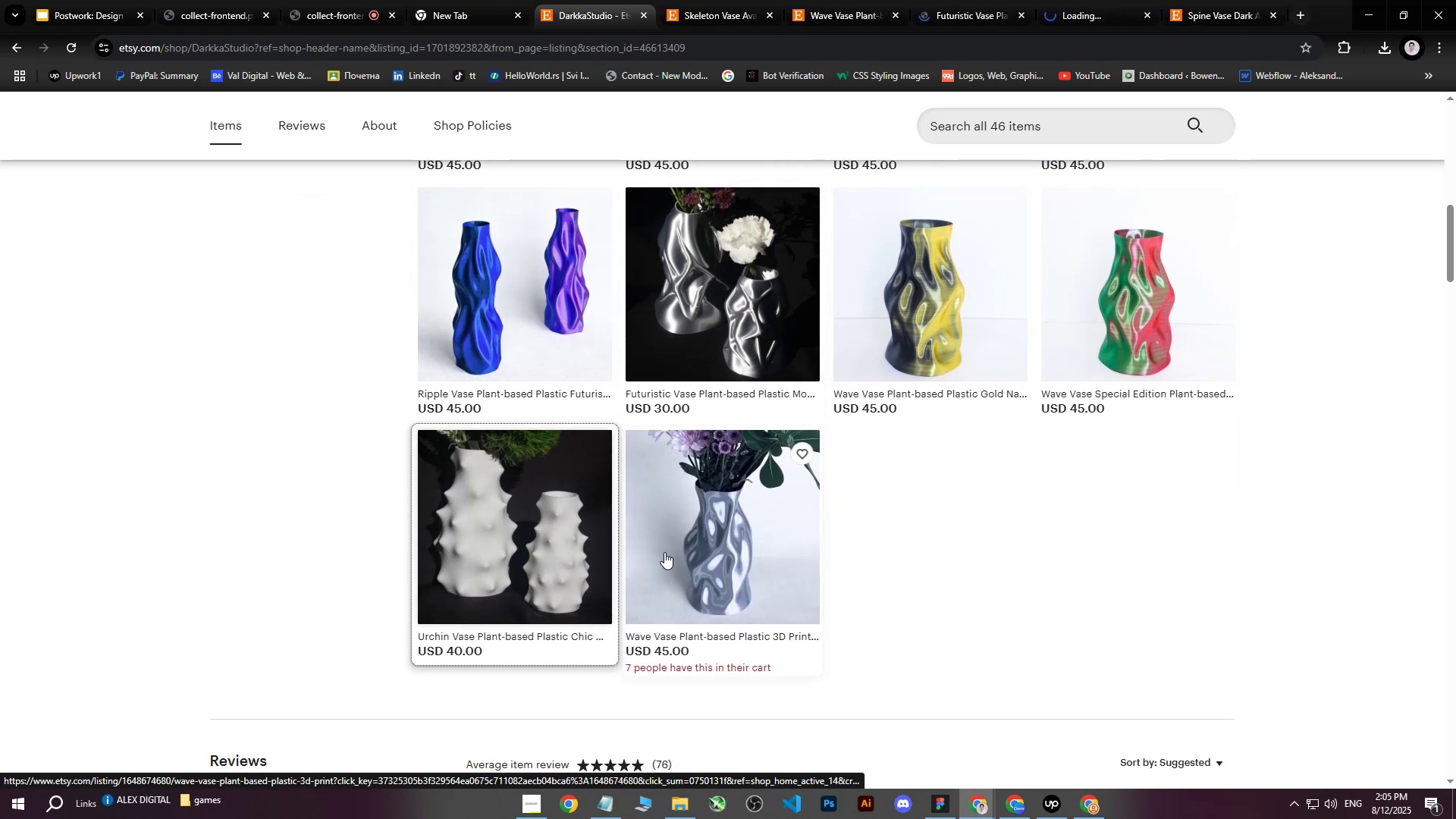 
scroll: coordinate [727, 559], scroll_direction: up, amount: 13.0
 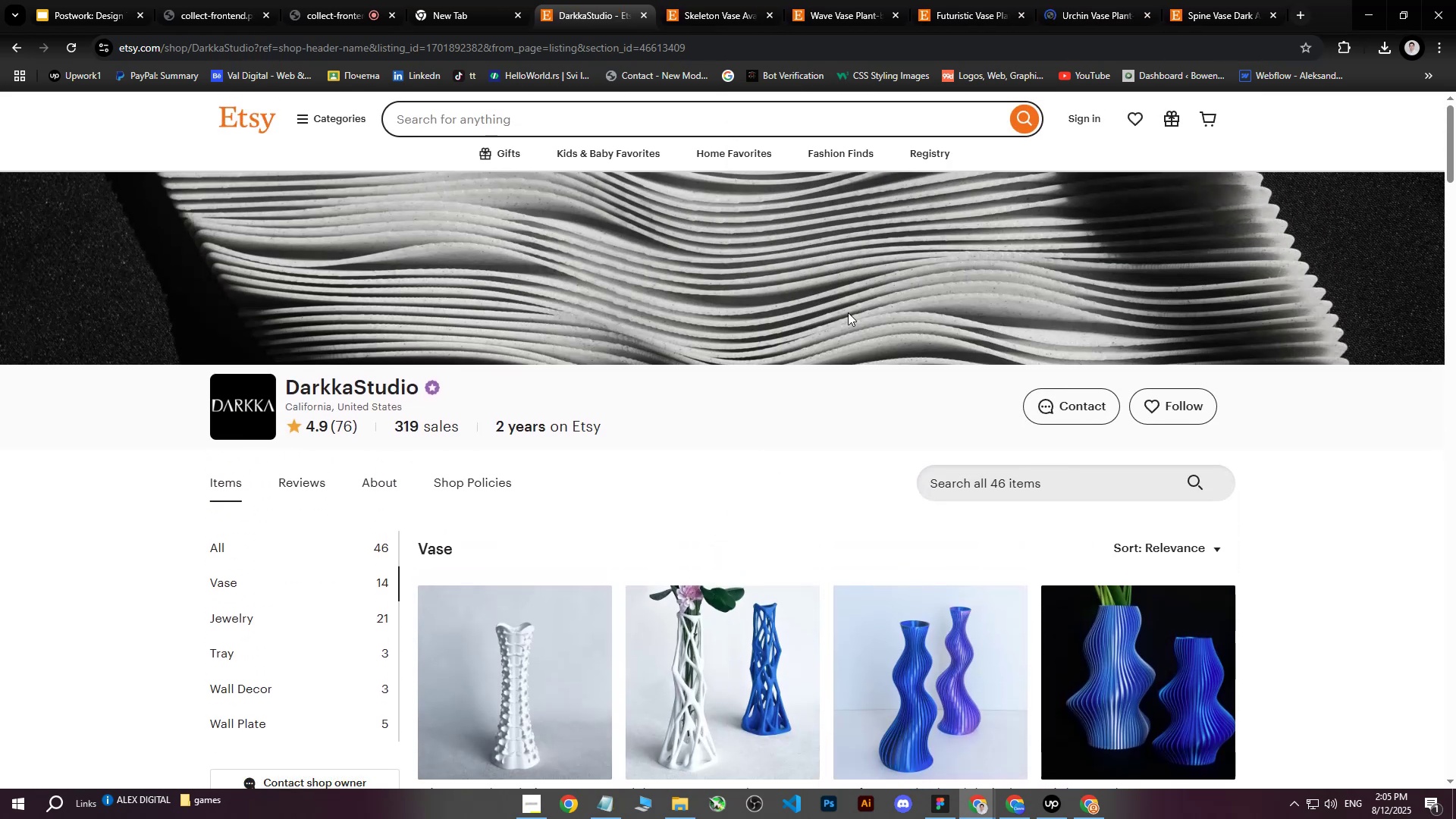 
left_click([704, 0])
 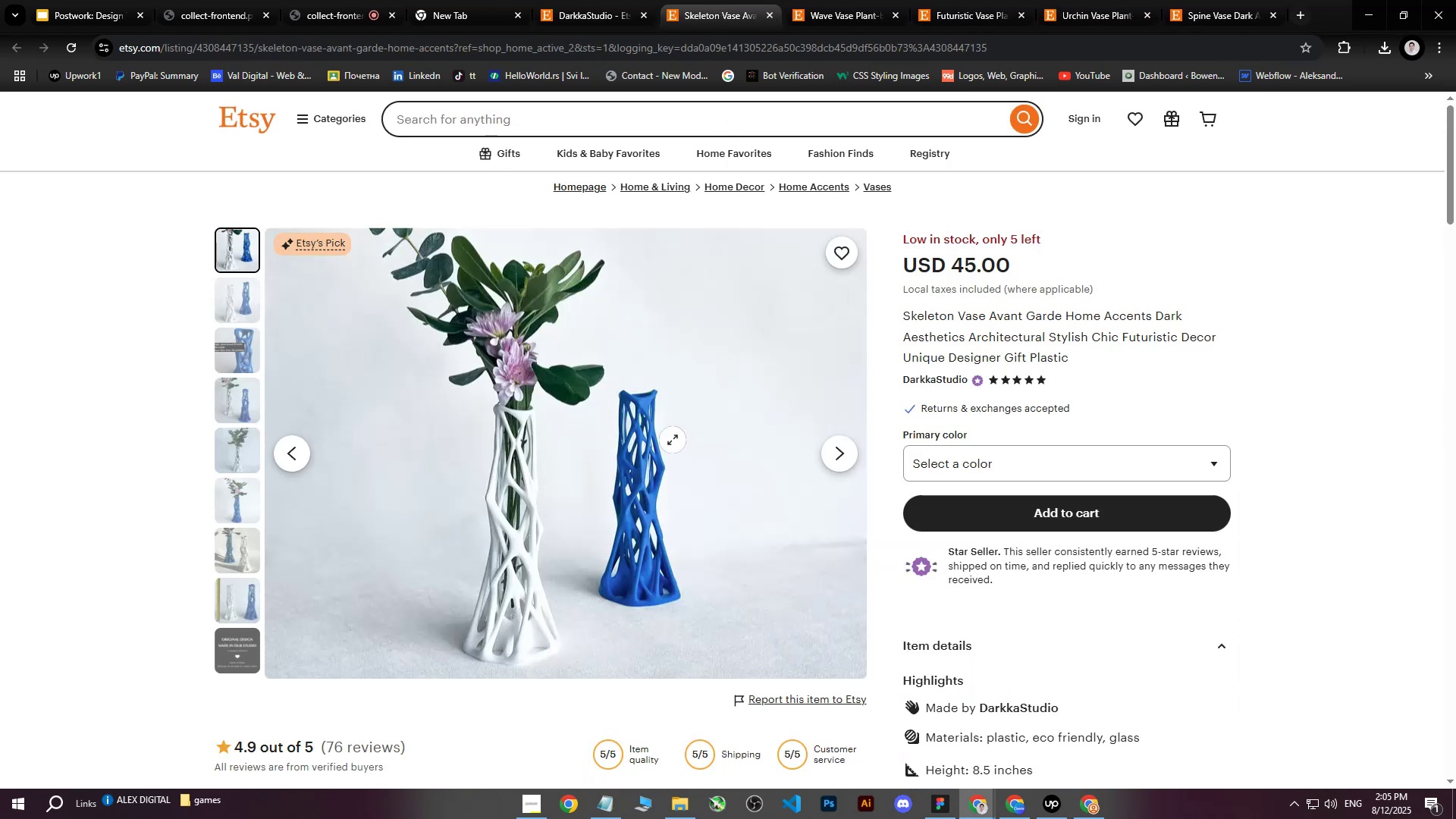 
right_click([596, 435])
 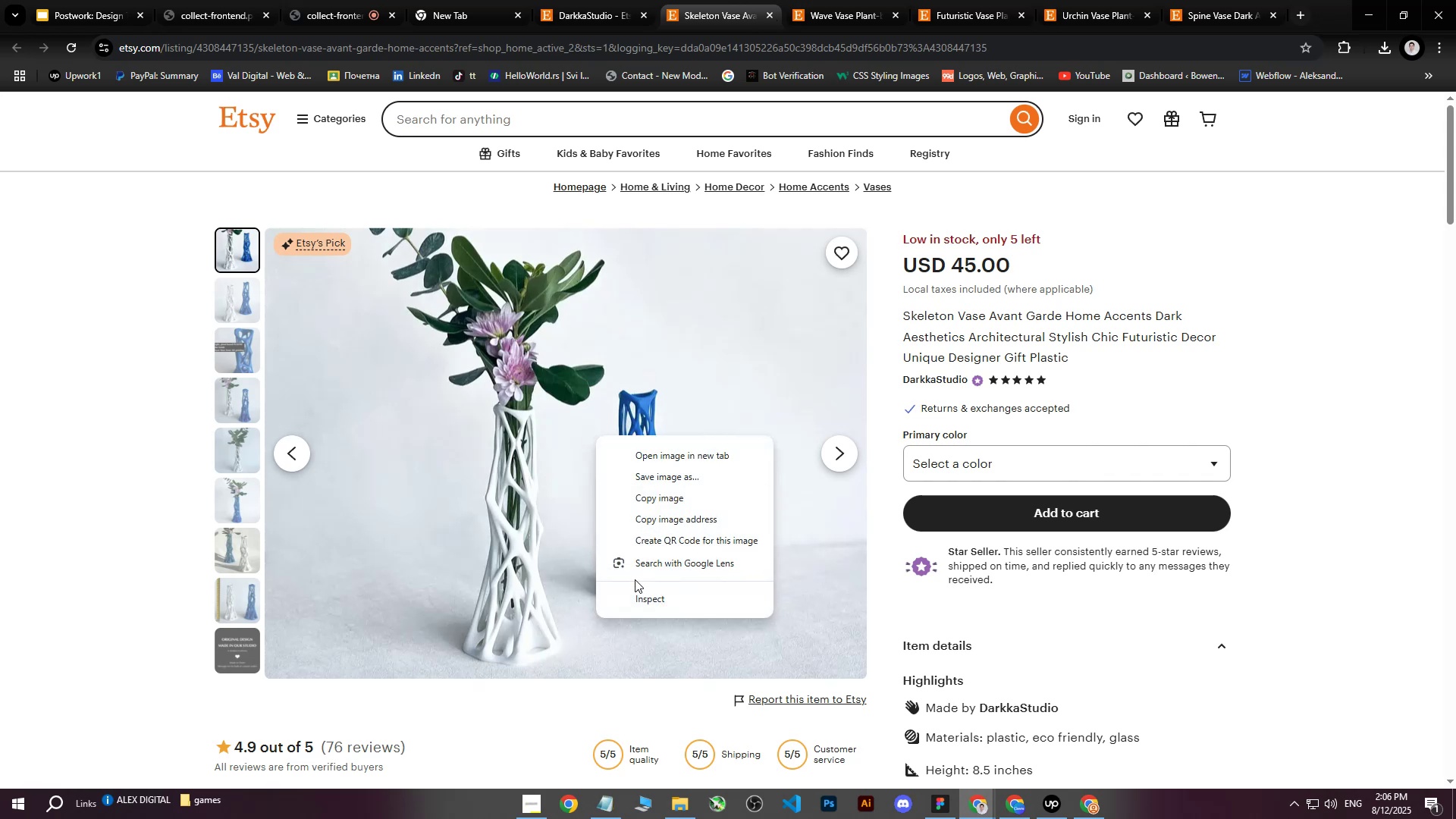 
left_click([633, 594])
 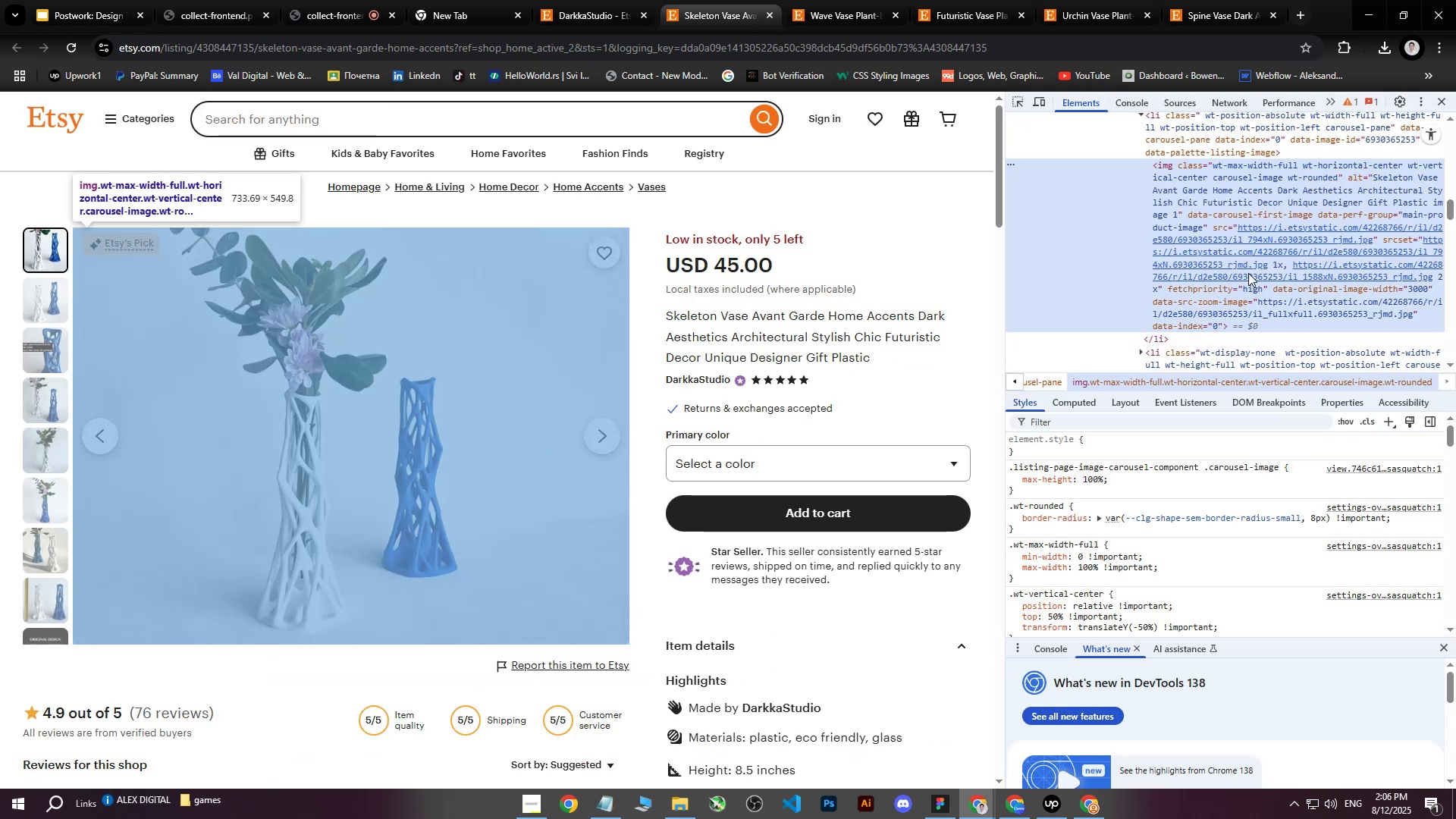 
left_click([1225, 254])
 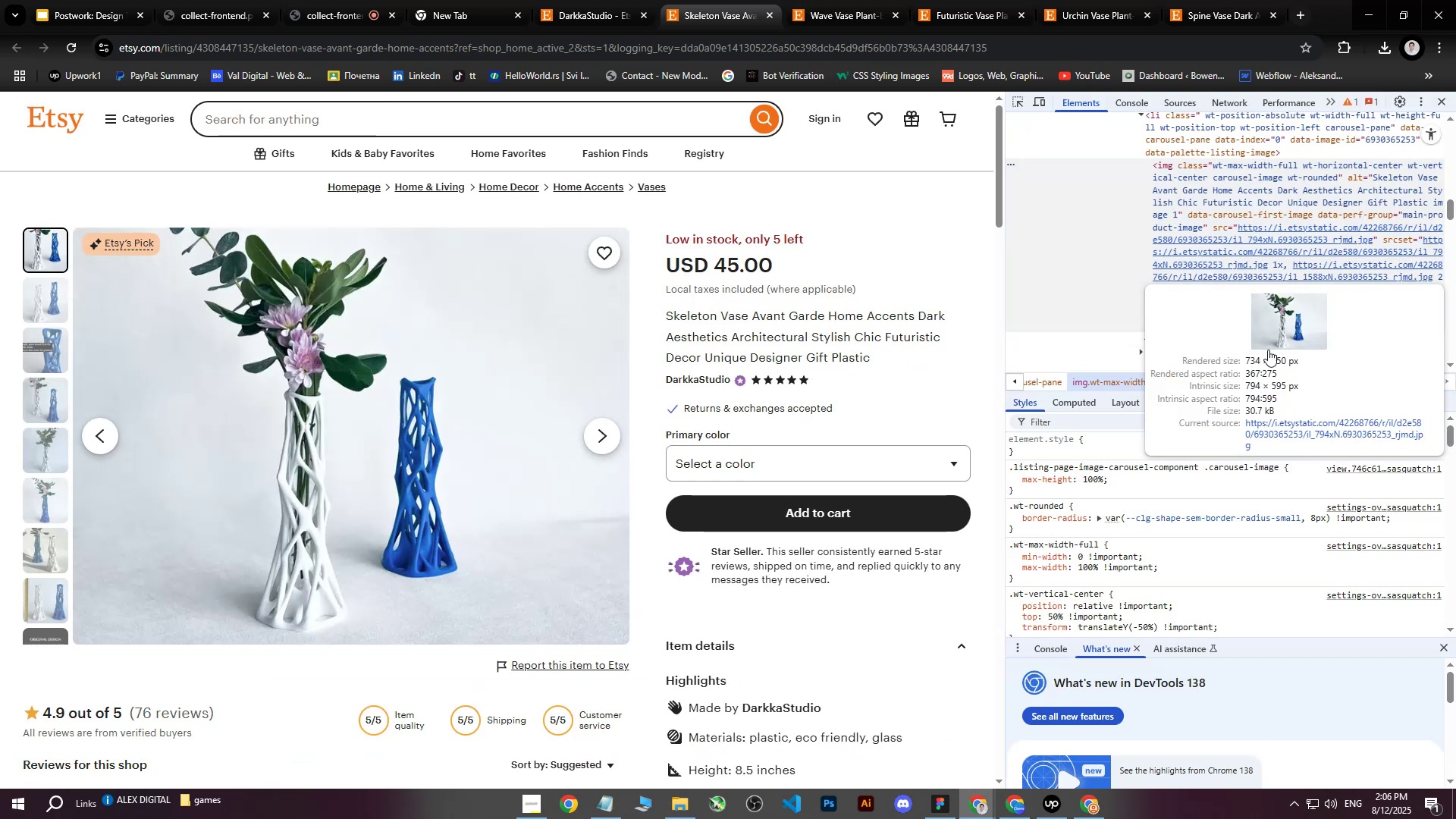 
left_click([1291, 431])
 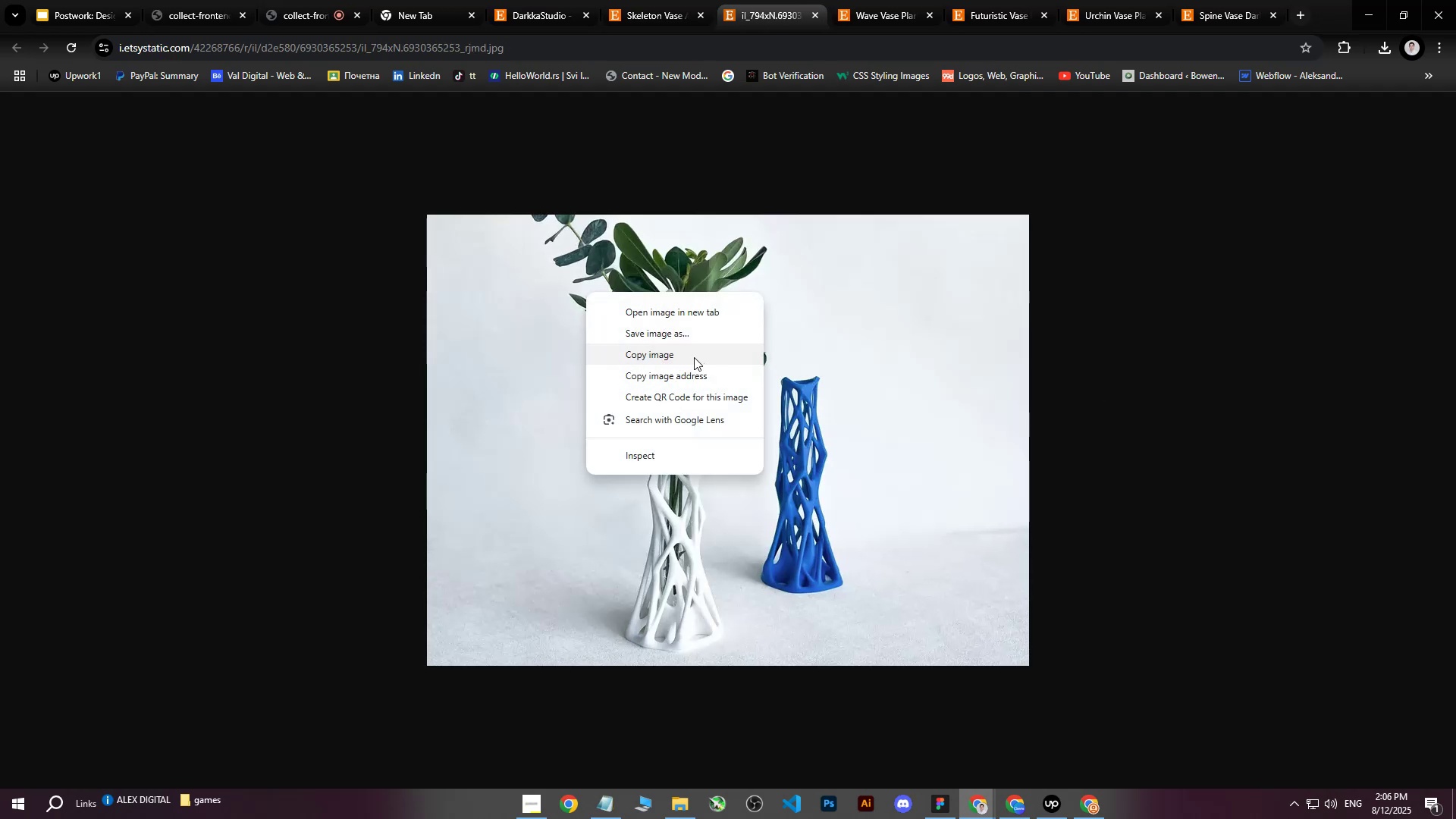 
left_click([669, 337])
 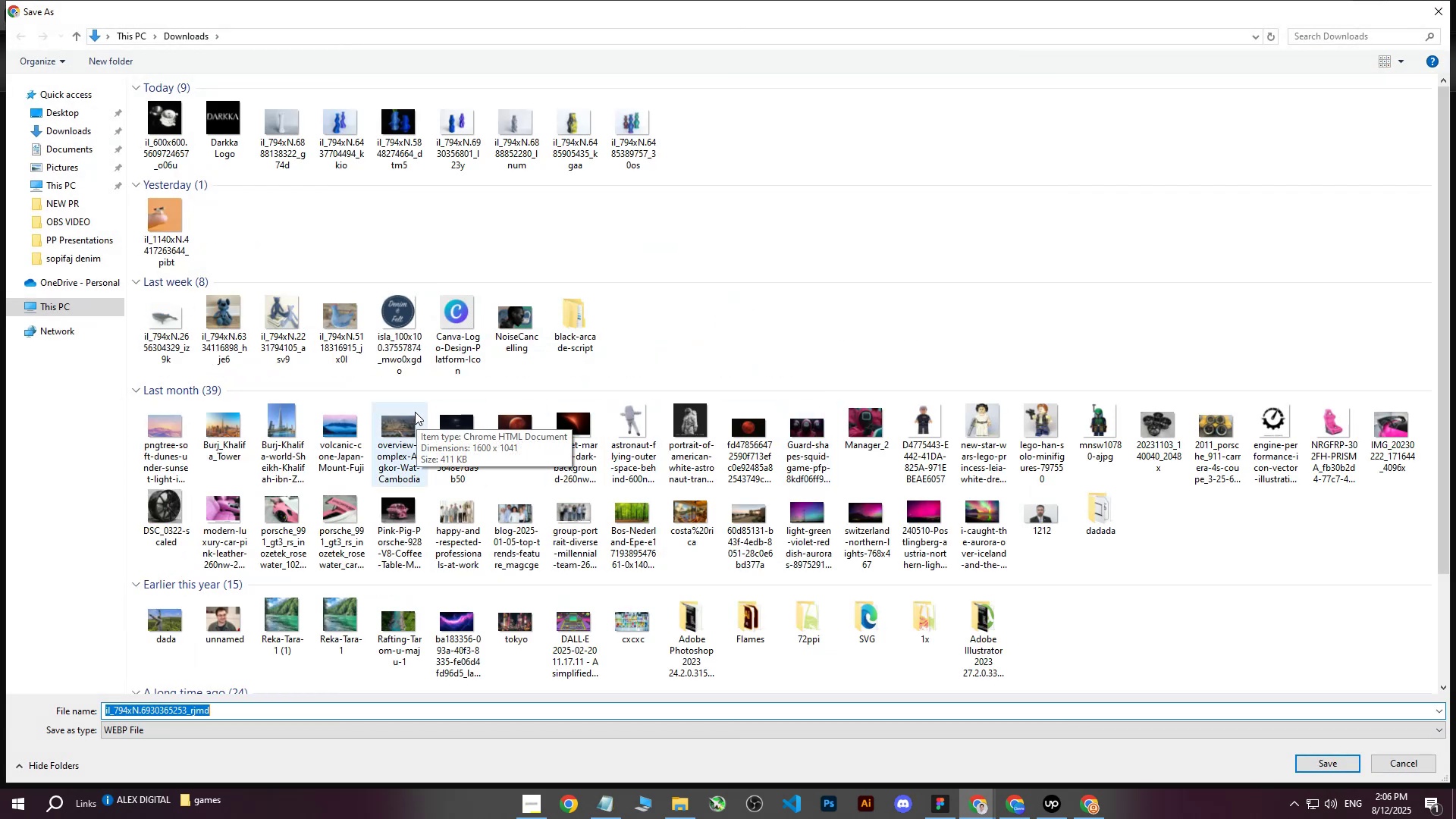 
wait(6.43)
 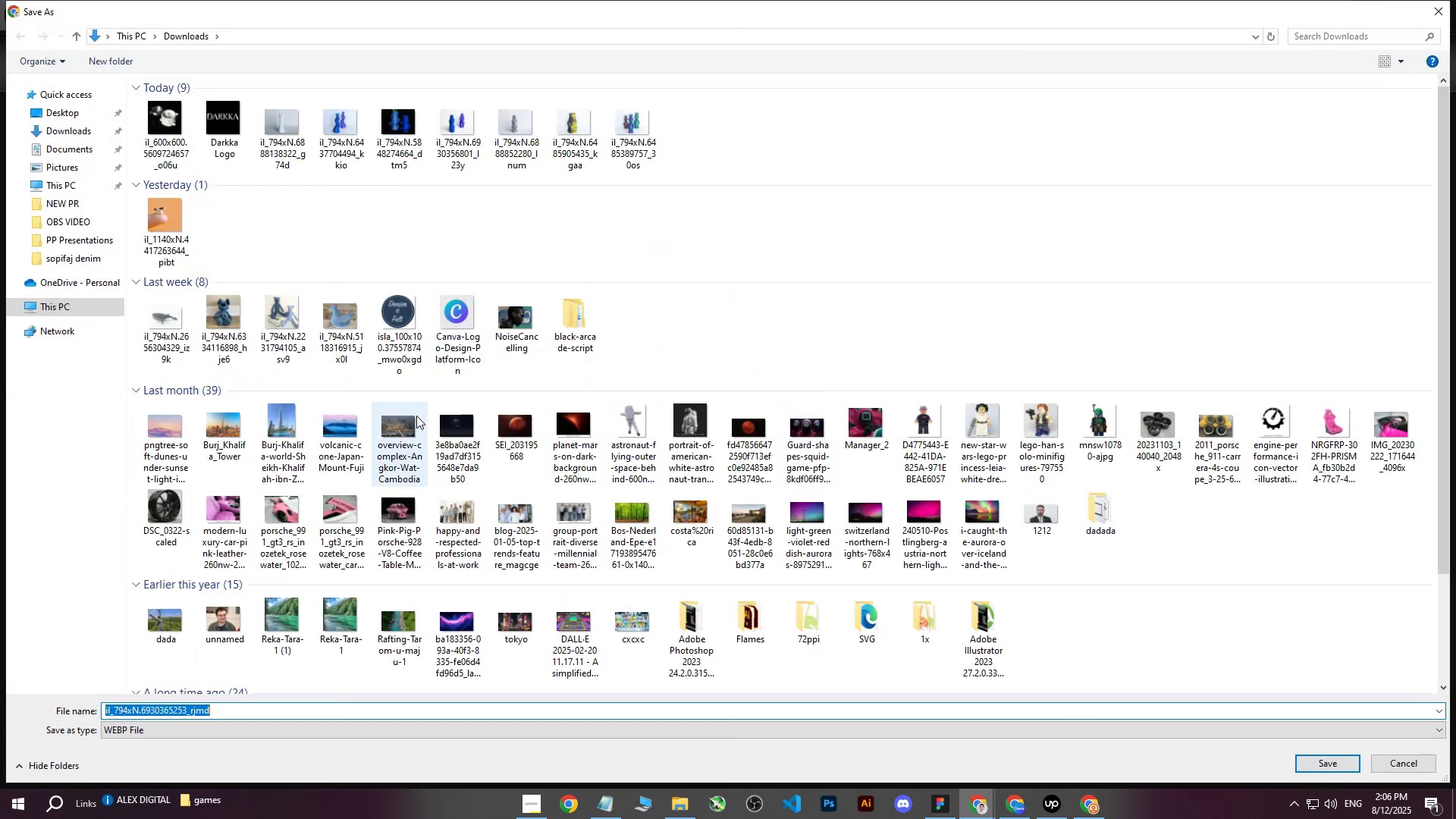 
left_click([1440, 18])
 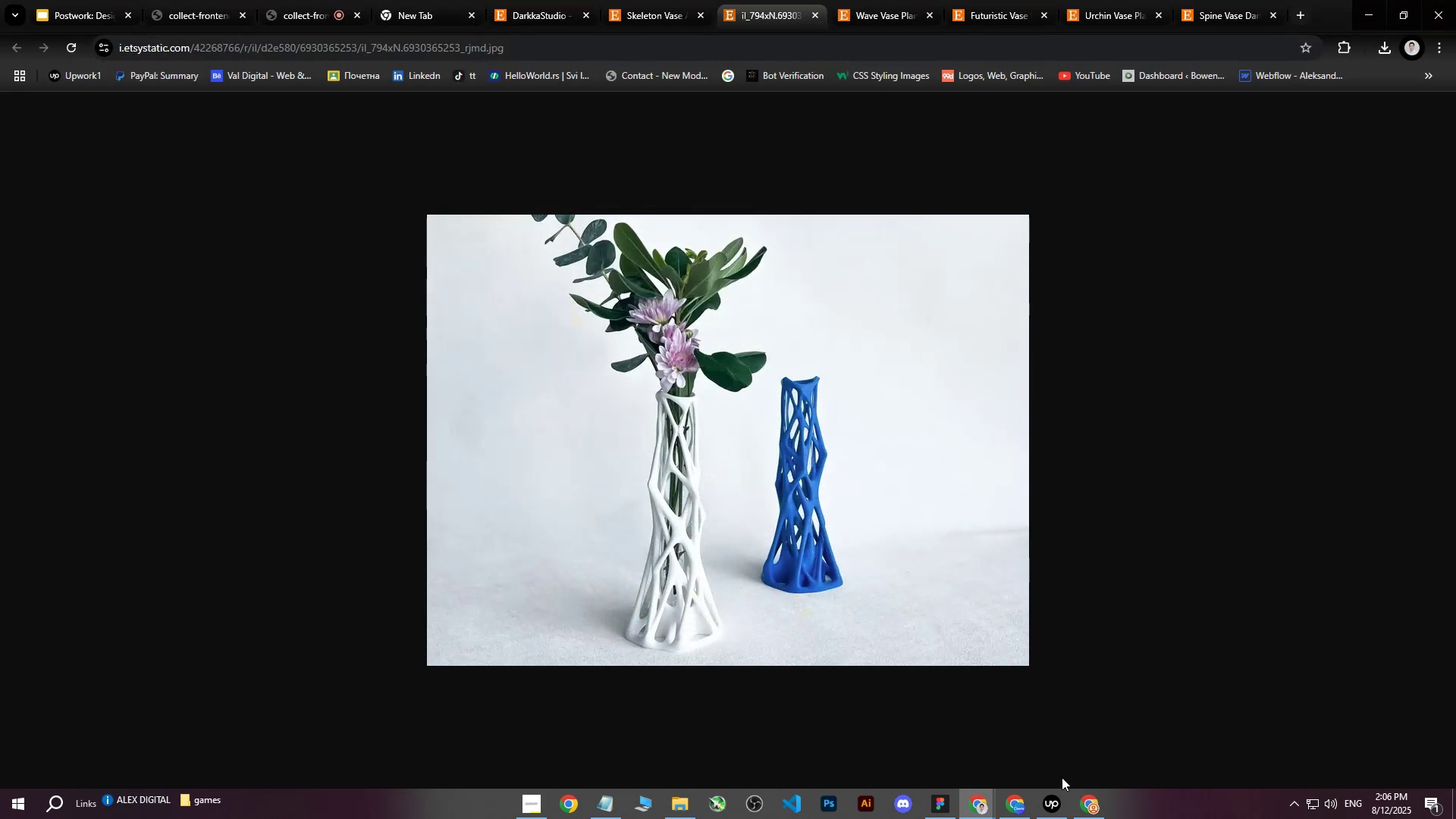 
left_click([833, 448])
 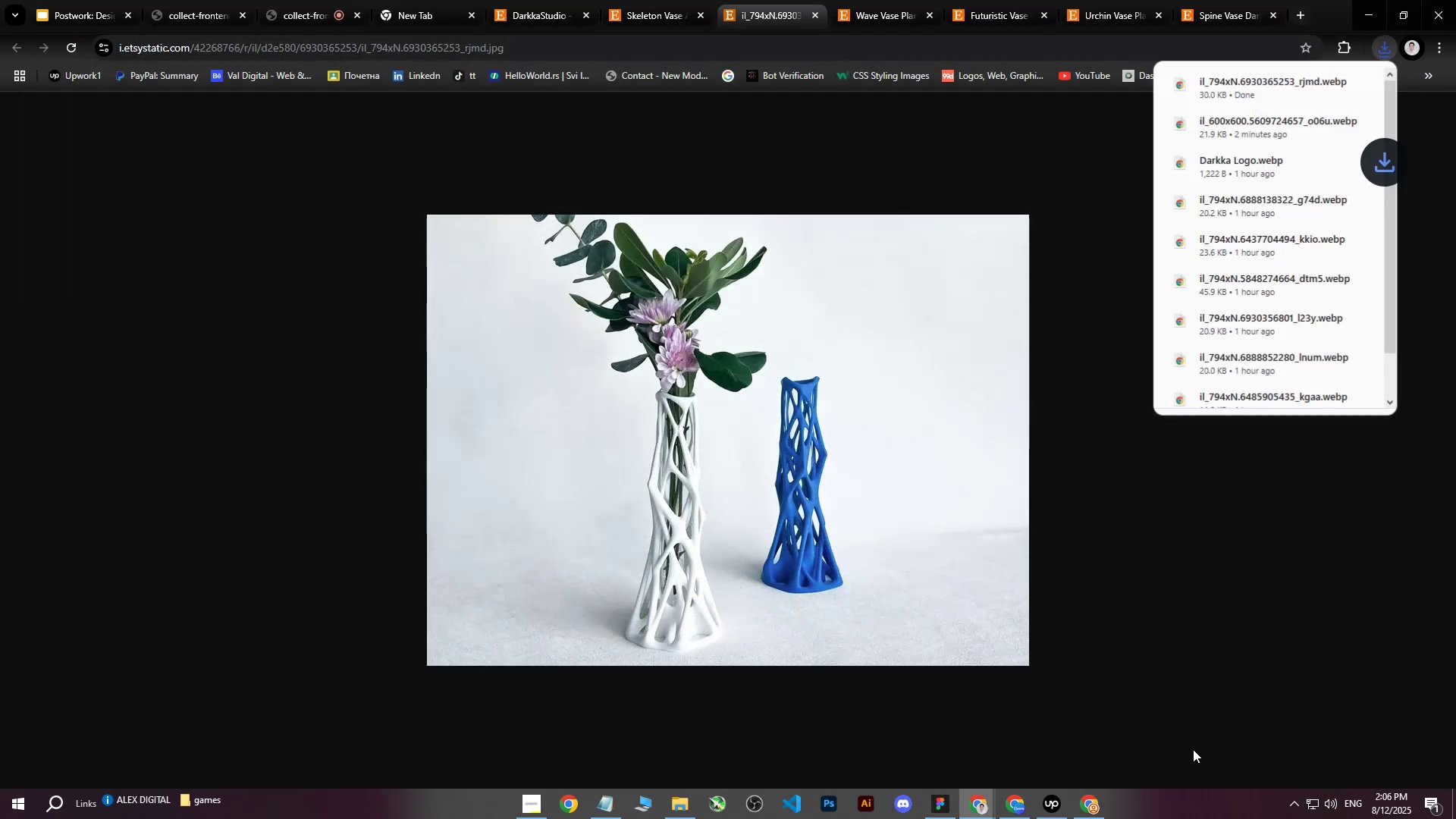 
left_click([1013, 799])
 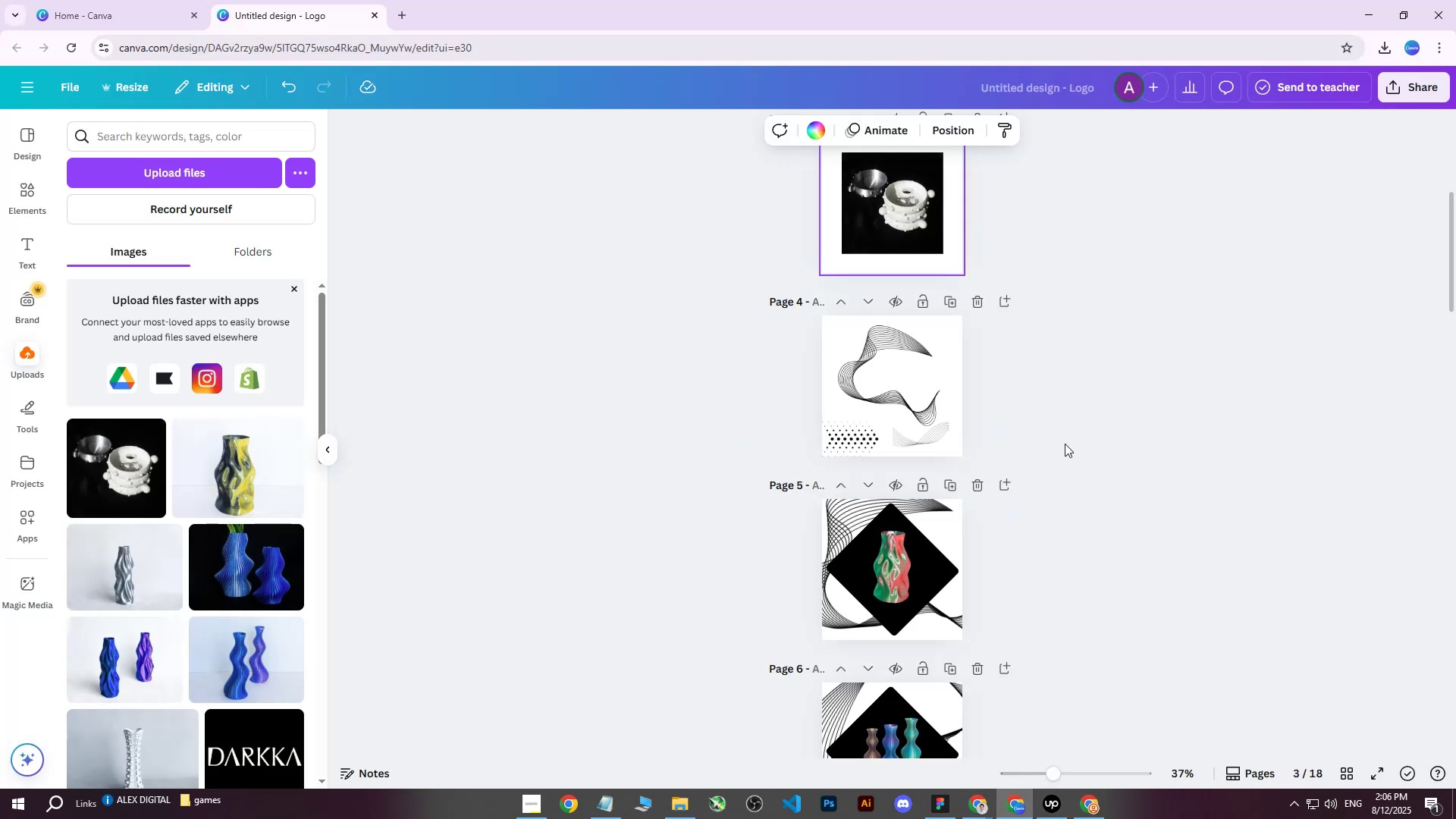 
scroll: coordinate [943, 361], scroll_direction: down, amount: 18.0
 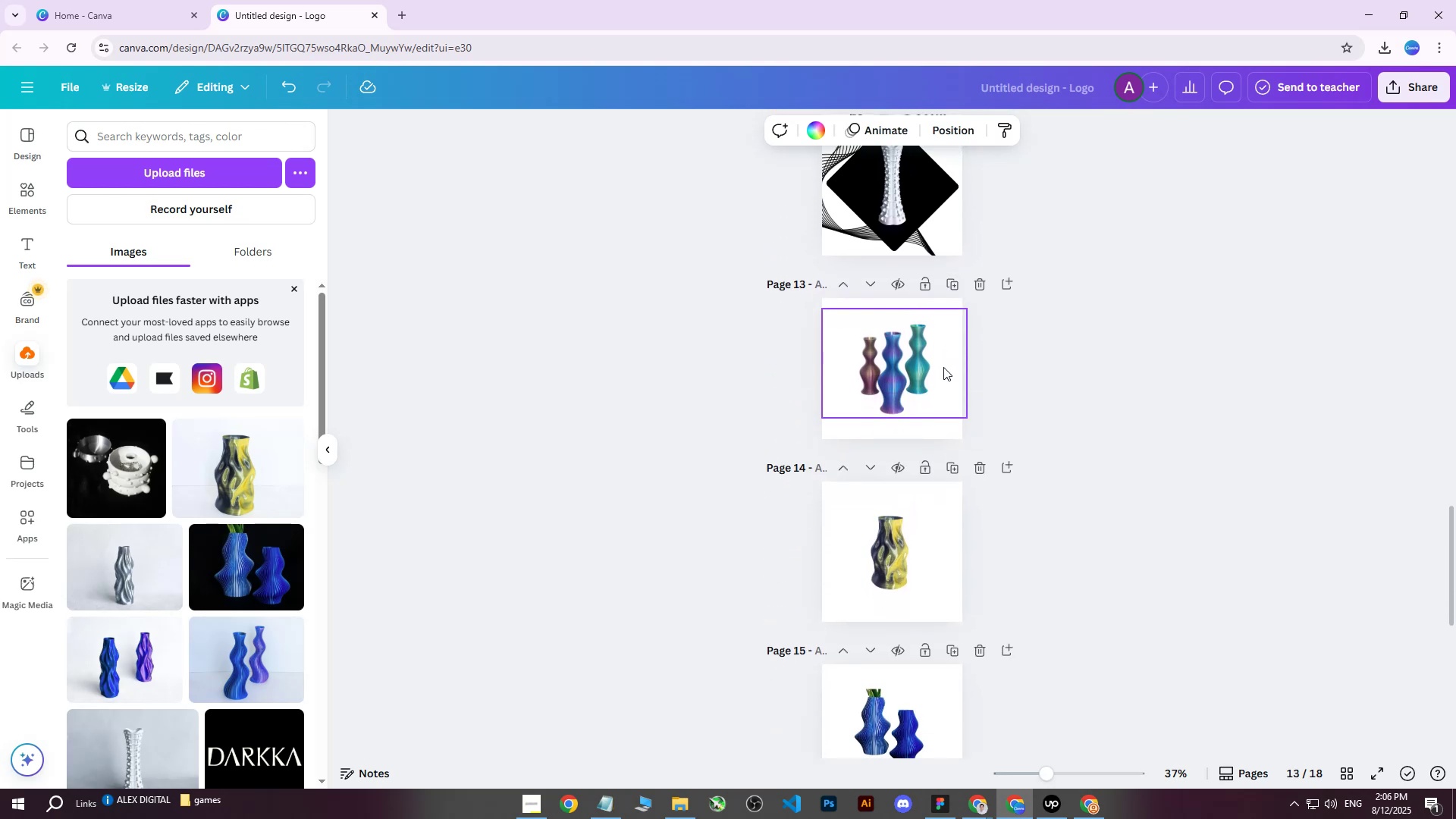 
scroll: coordinate [943, 369], scroll_direction: up, amount: 4.0
 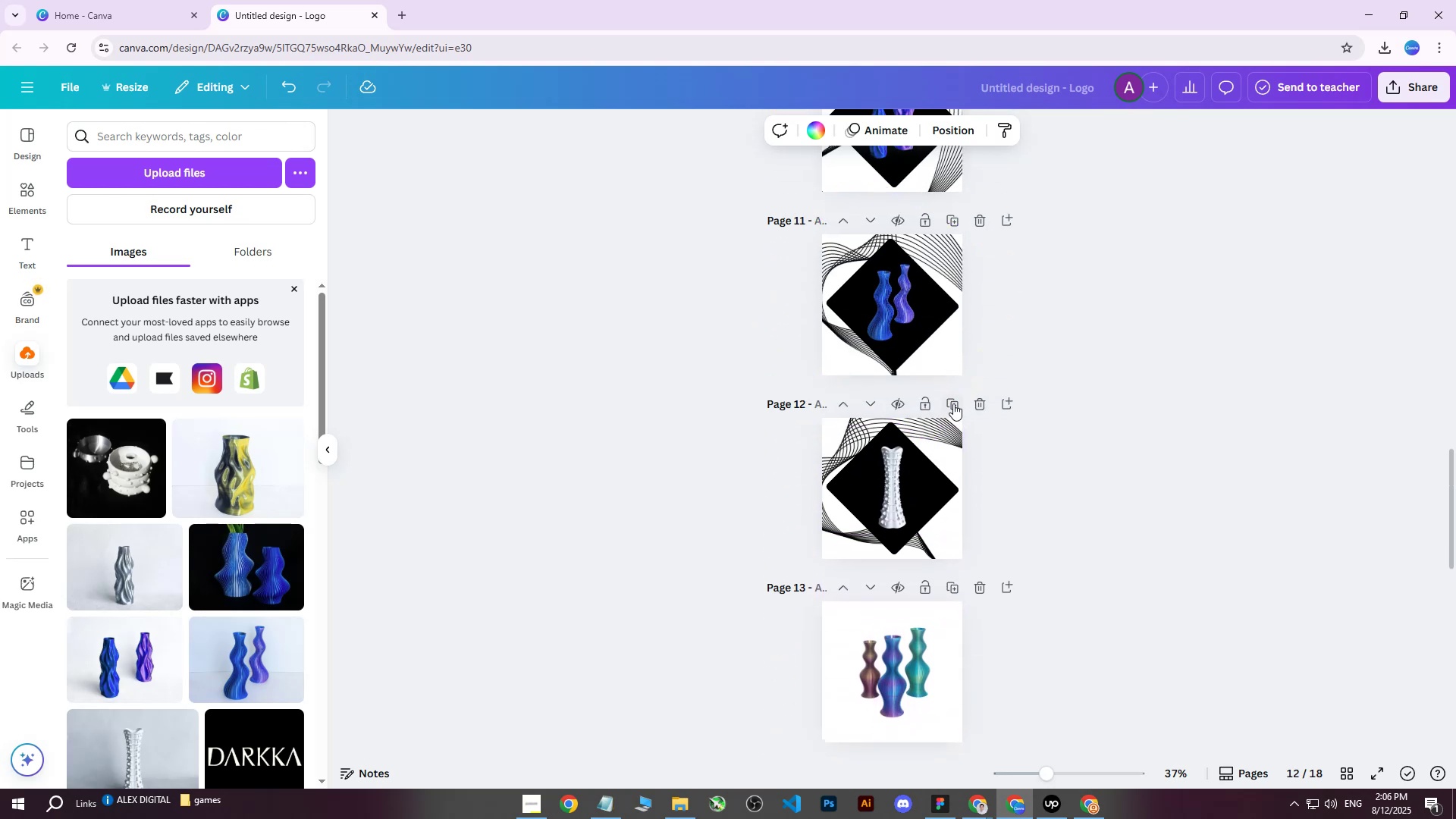 
left_click([951, 406])
 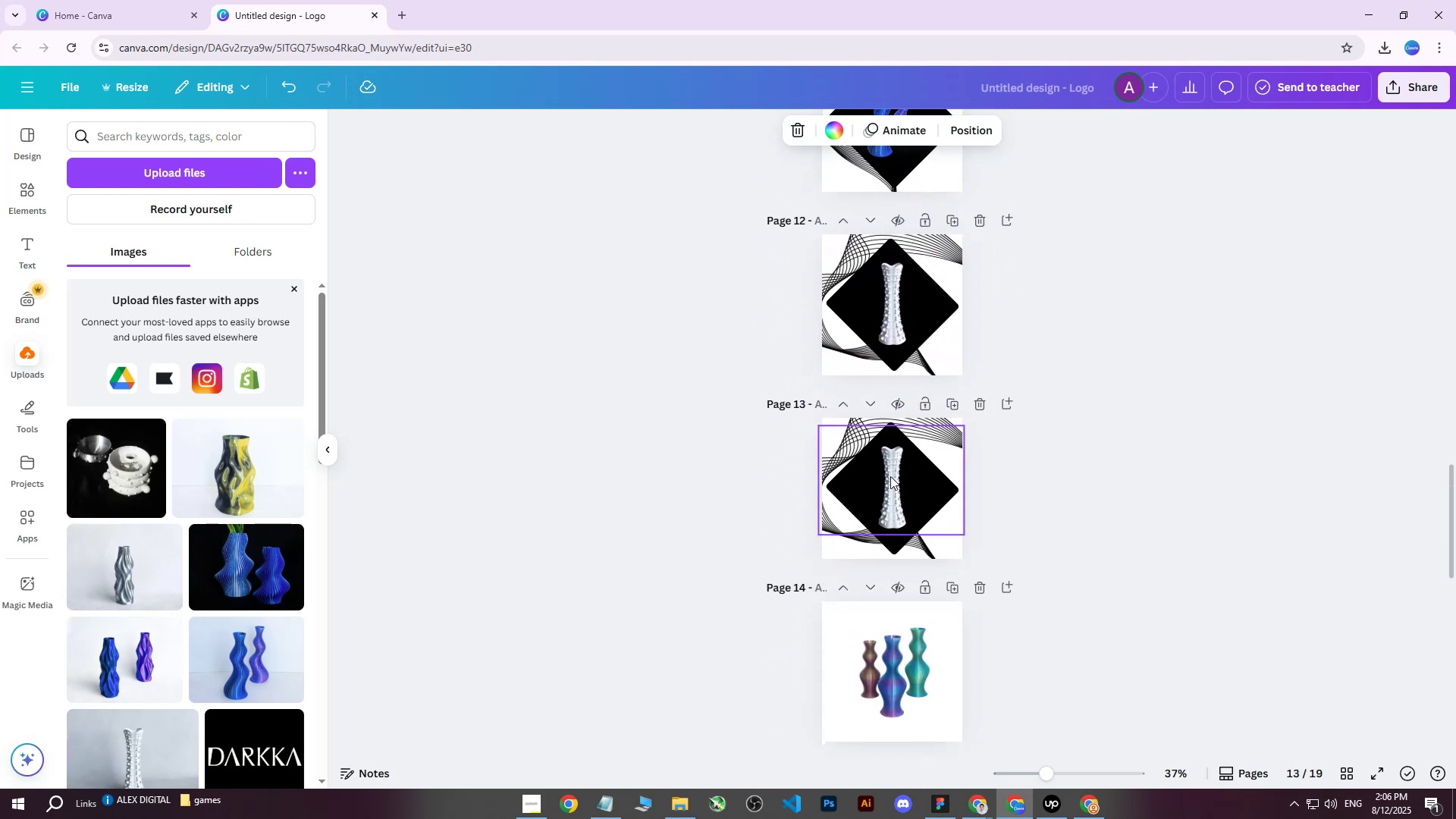 
left_click([890, 476])
 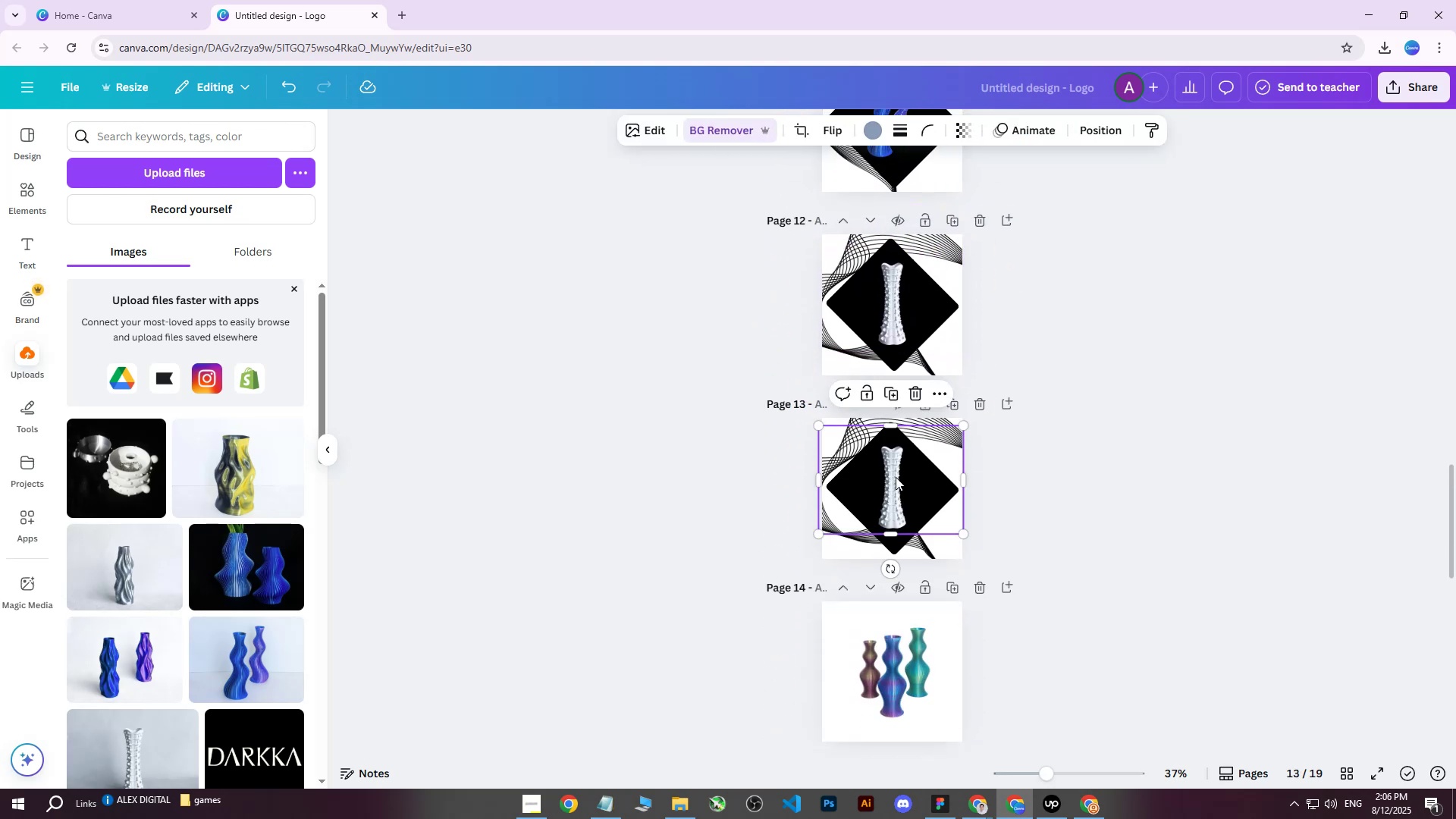 
key(Delete)
 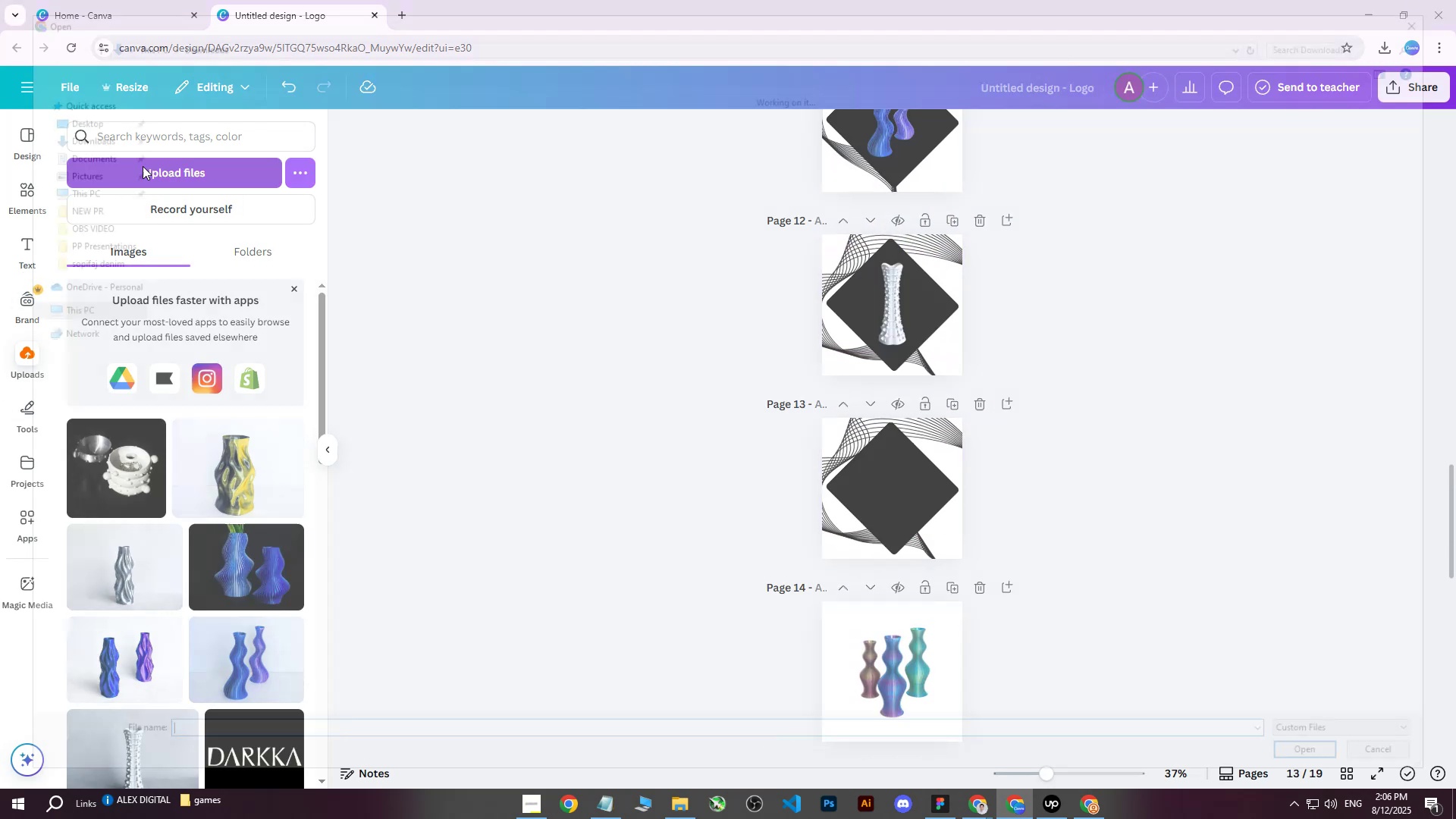 
left_click([166, 133])
 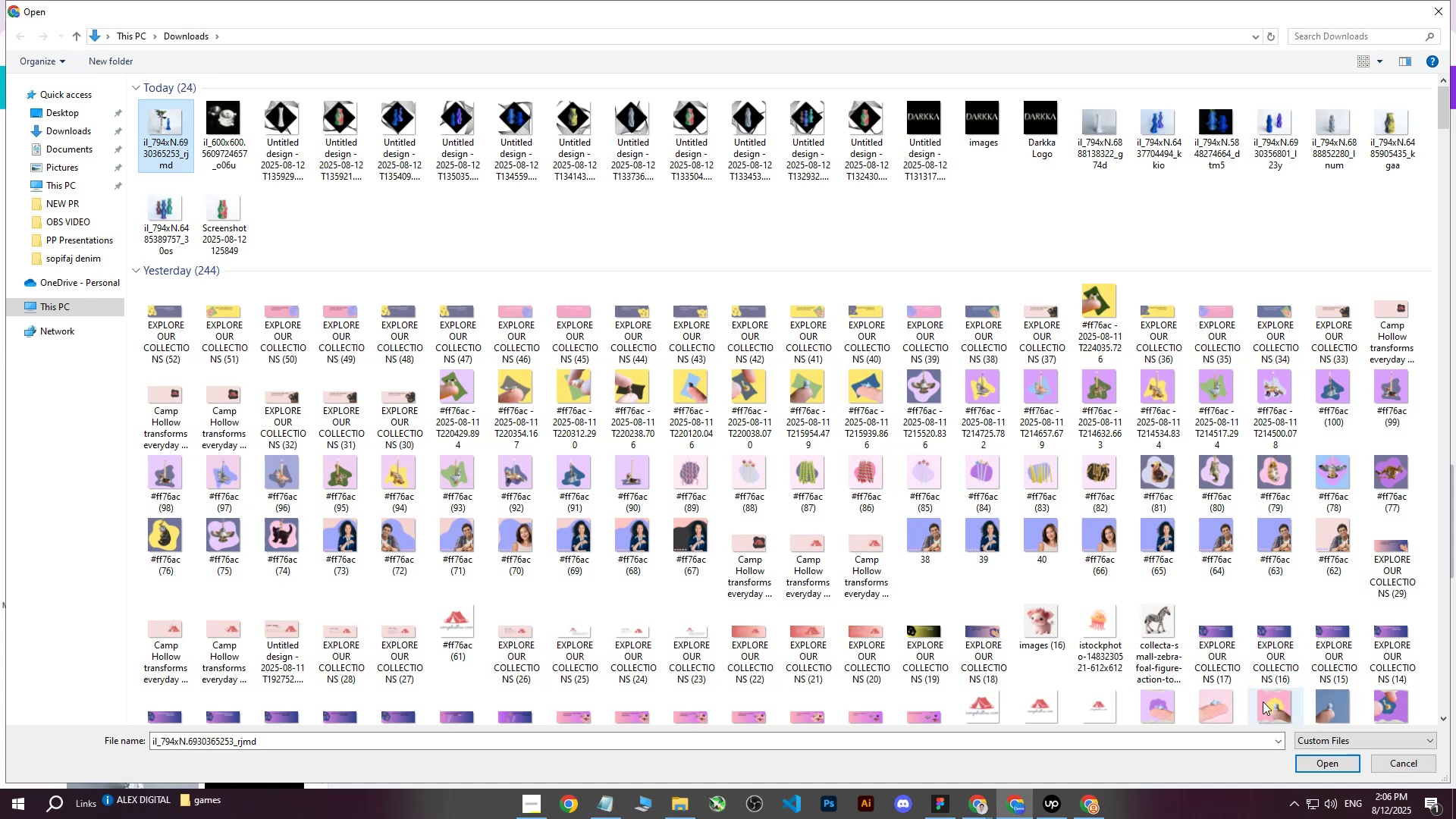 
left_click([1307, 755])
 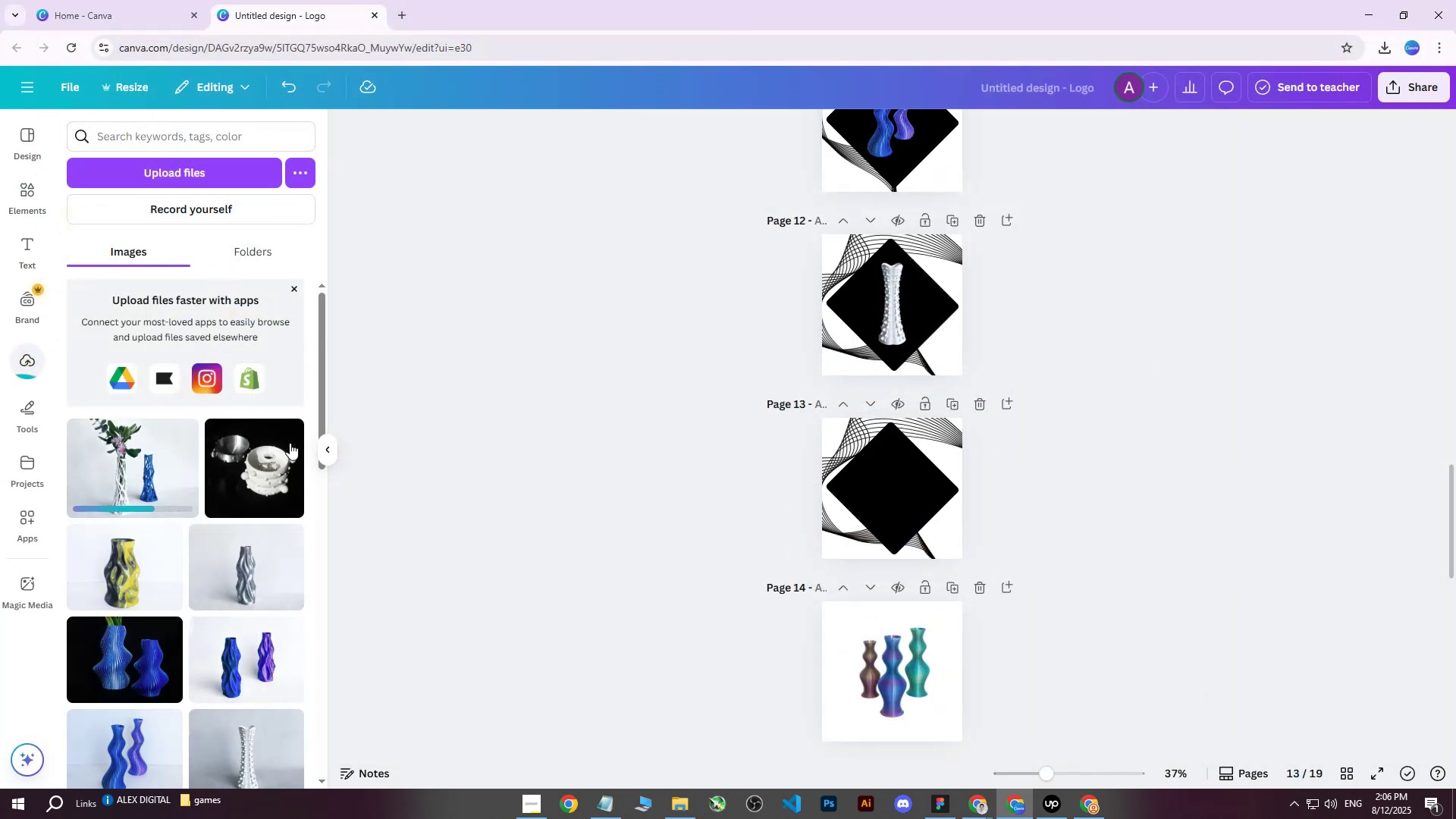 
left_click([103, 478])
 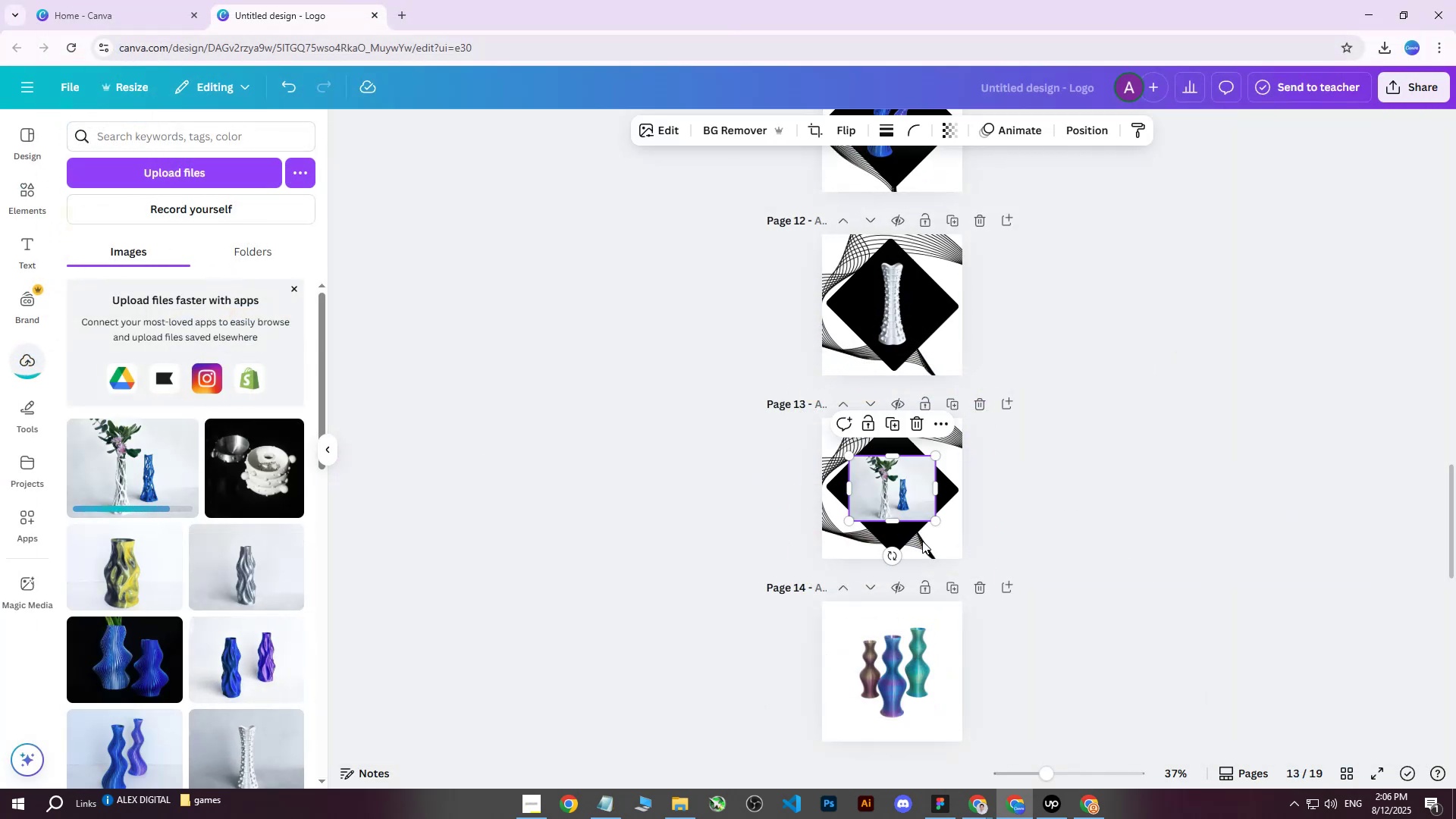 
hold_key(key=ControlLeft, duration=0.54)
scroll: coordinate [978, 523], scroll_direction: up, amount: 6.0
 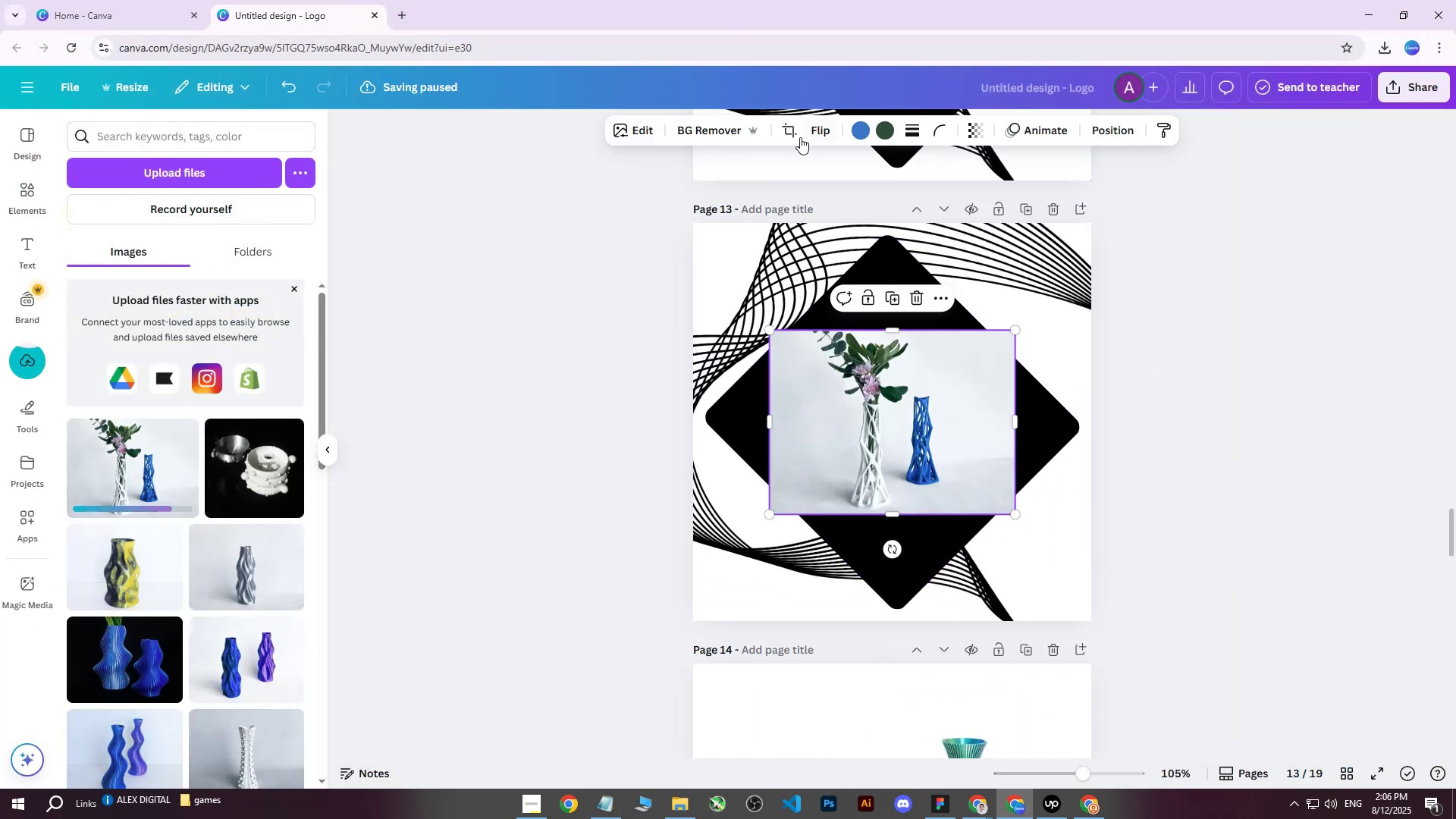 
left_click([709, 134])
 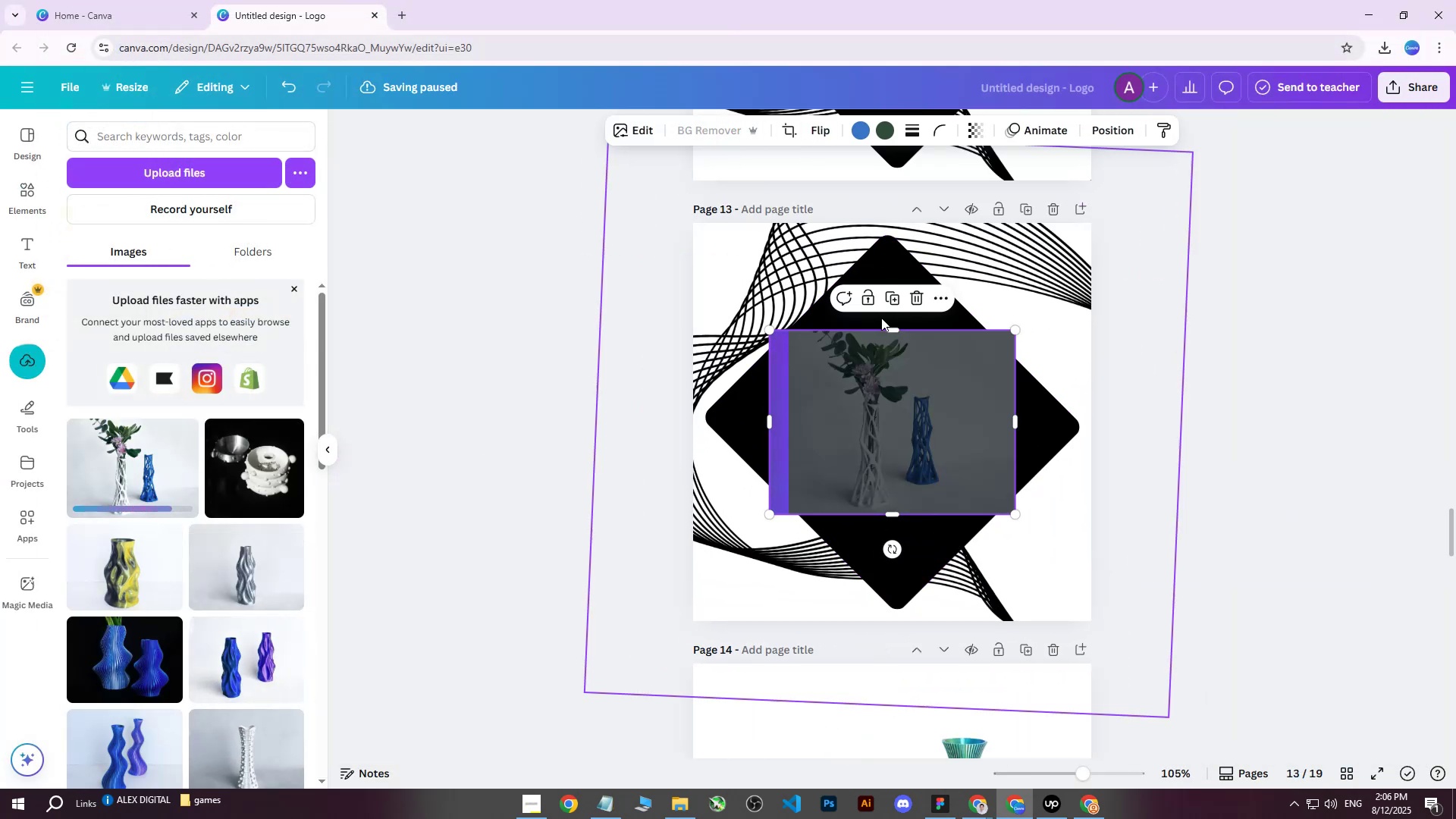 
hold_key(key=ControlLeft, duration=1.14)
scroll: coordinate [918, 390], scroll_direction: up, amount: 4.0
 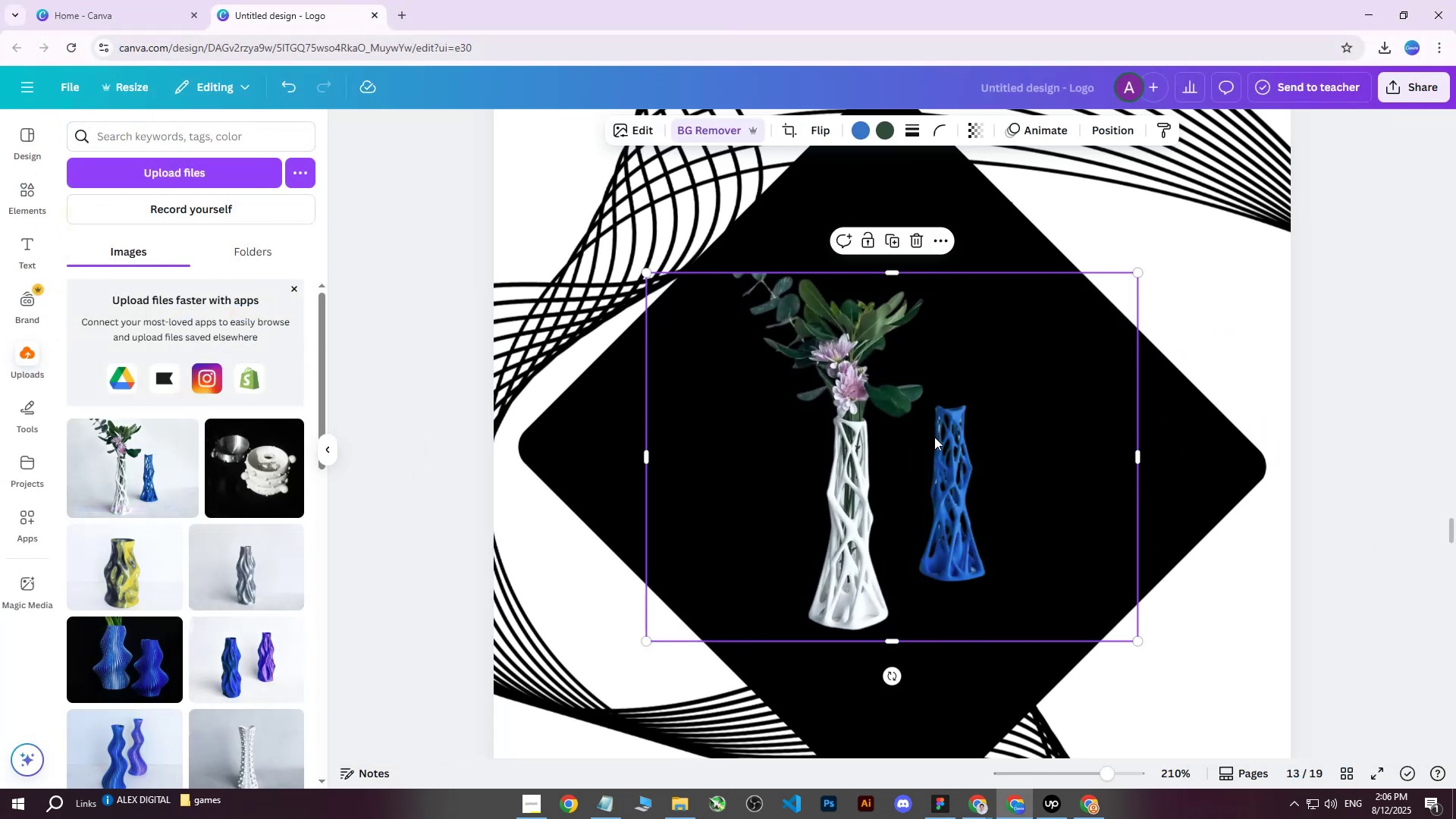 
double_click([743, 378])
 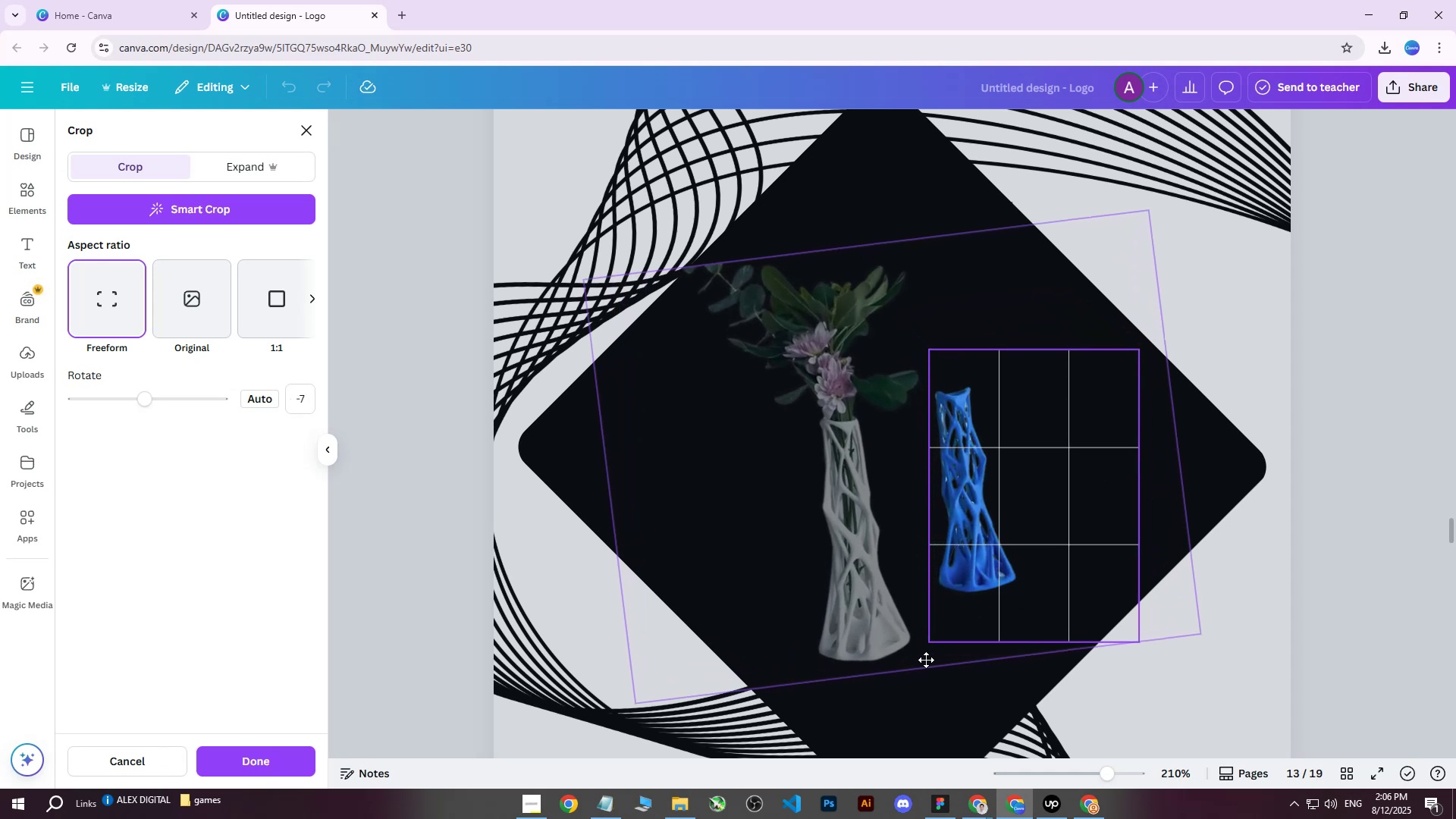 
wait(11.12)
 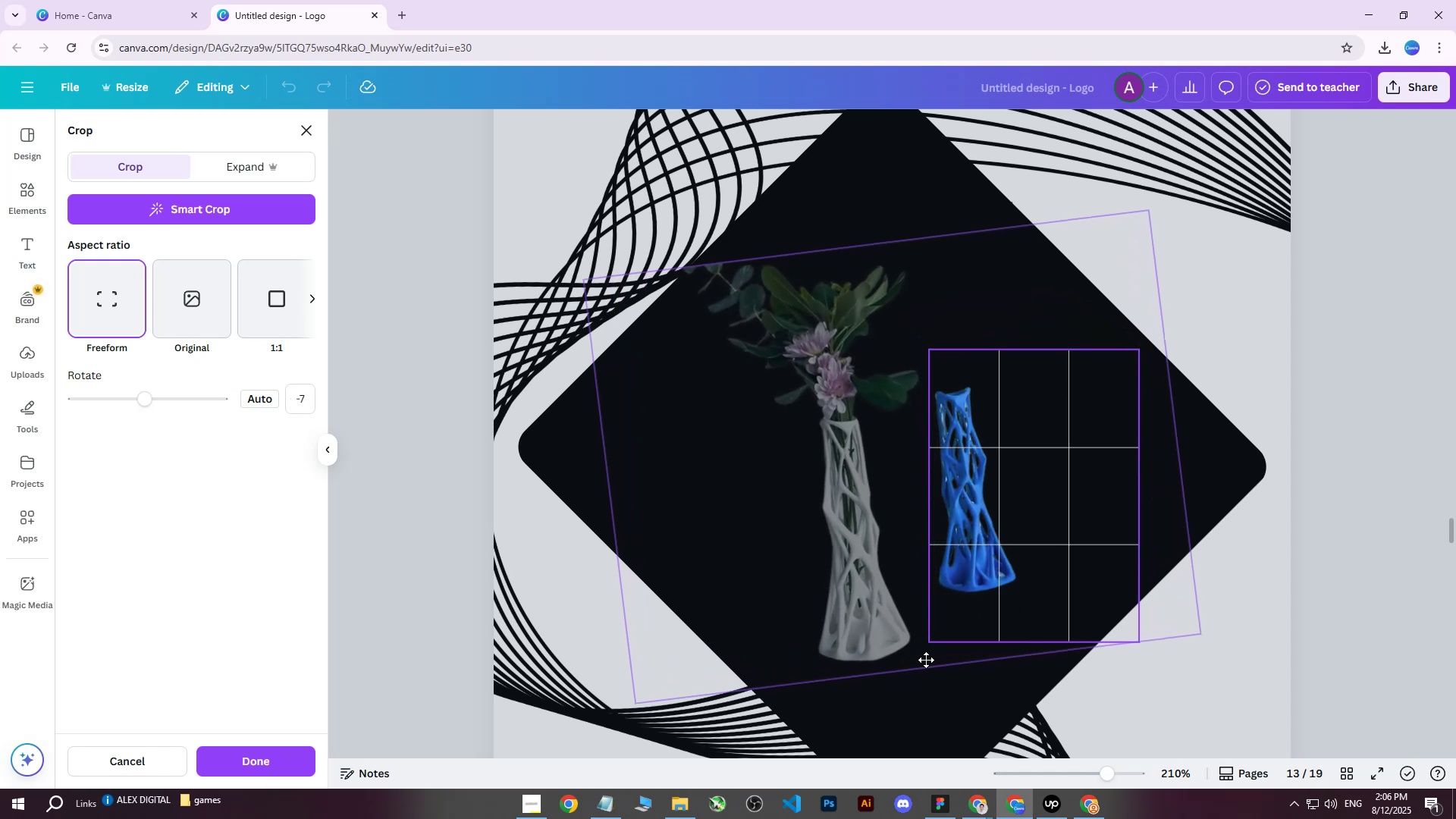 
left_click([1247, 381])
 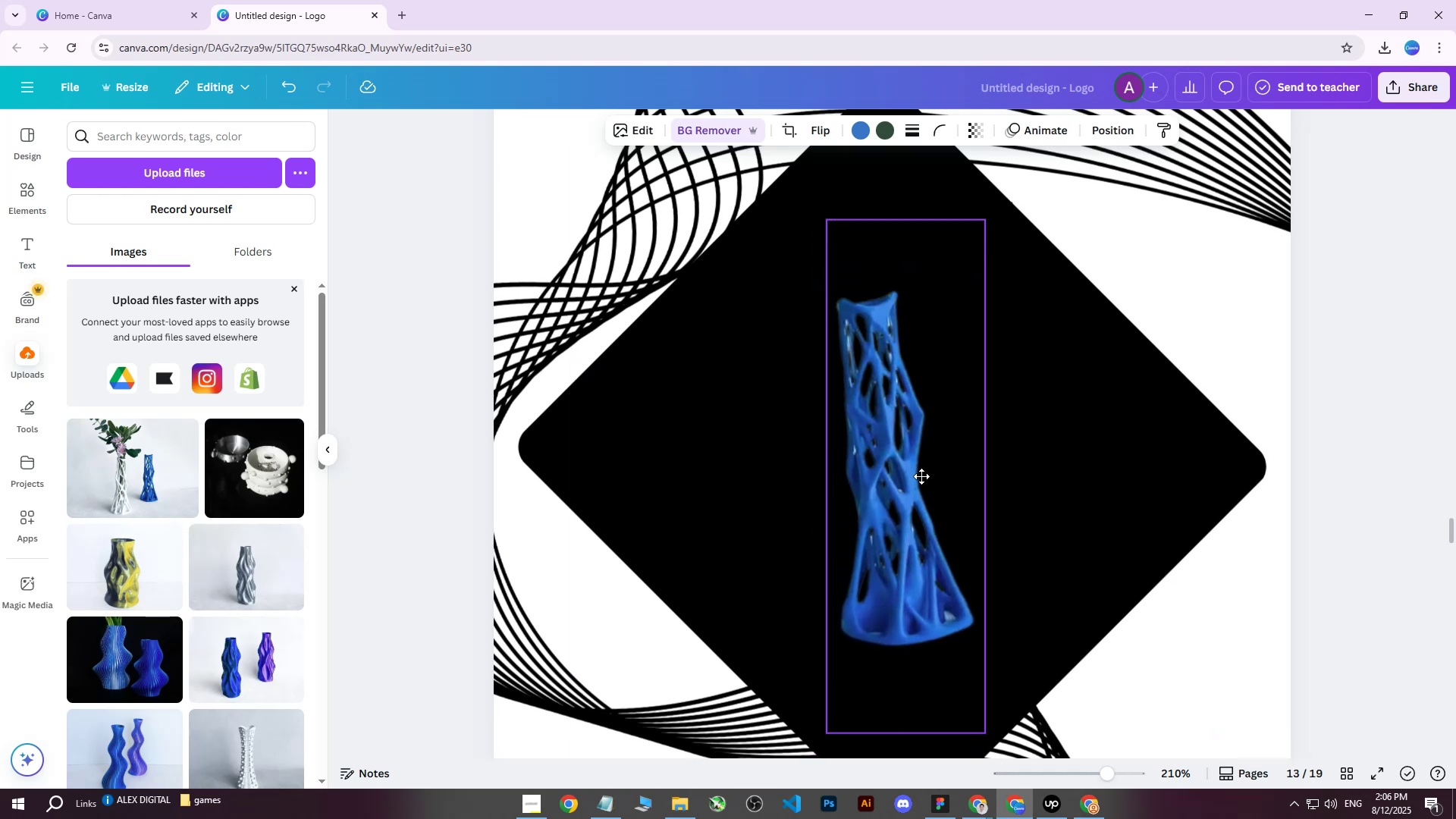 
scroll: coordinate [936, 644], scroll_direction: down, amount: 1.0
 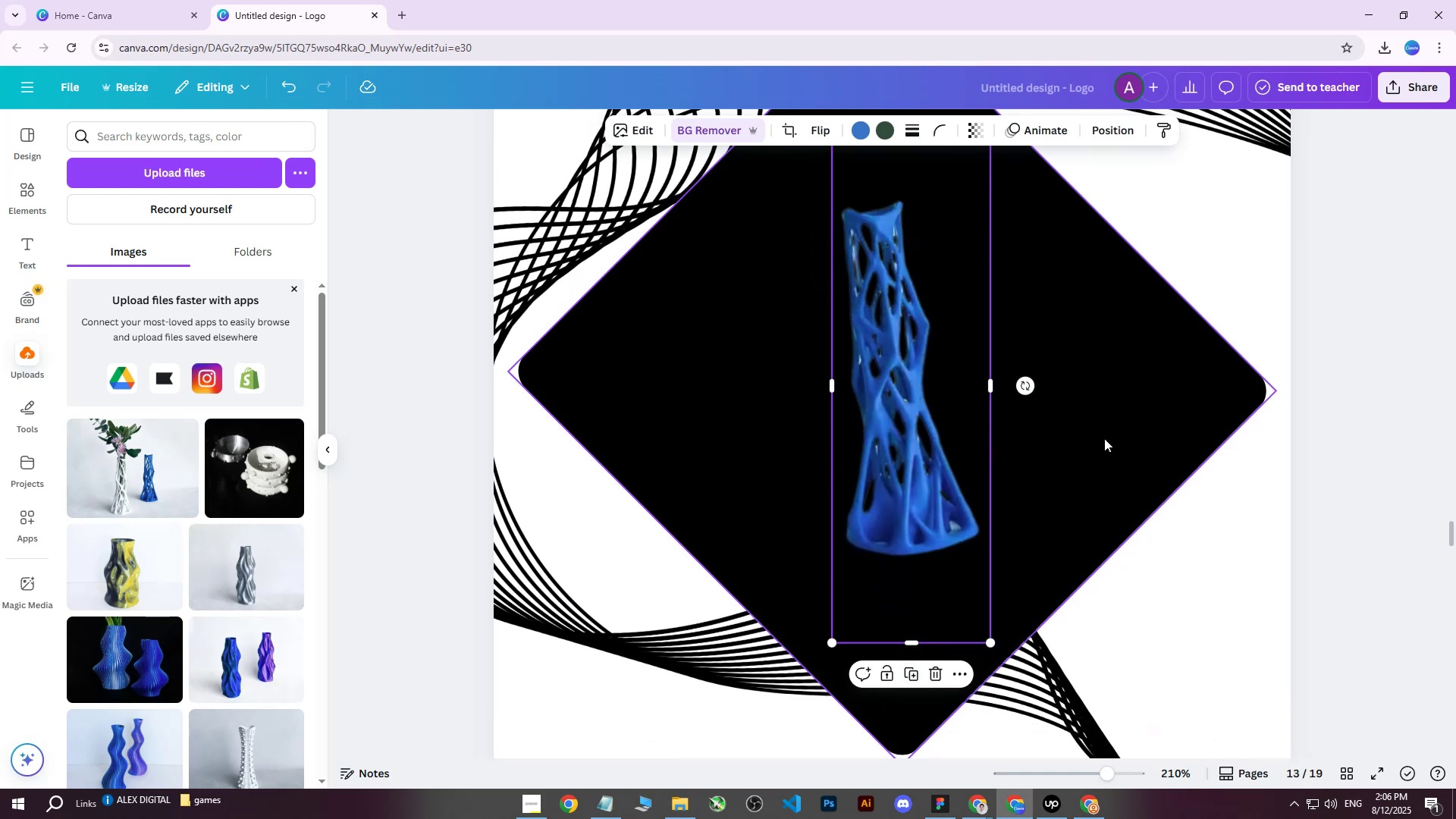 
double_click([909, 436])
 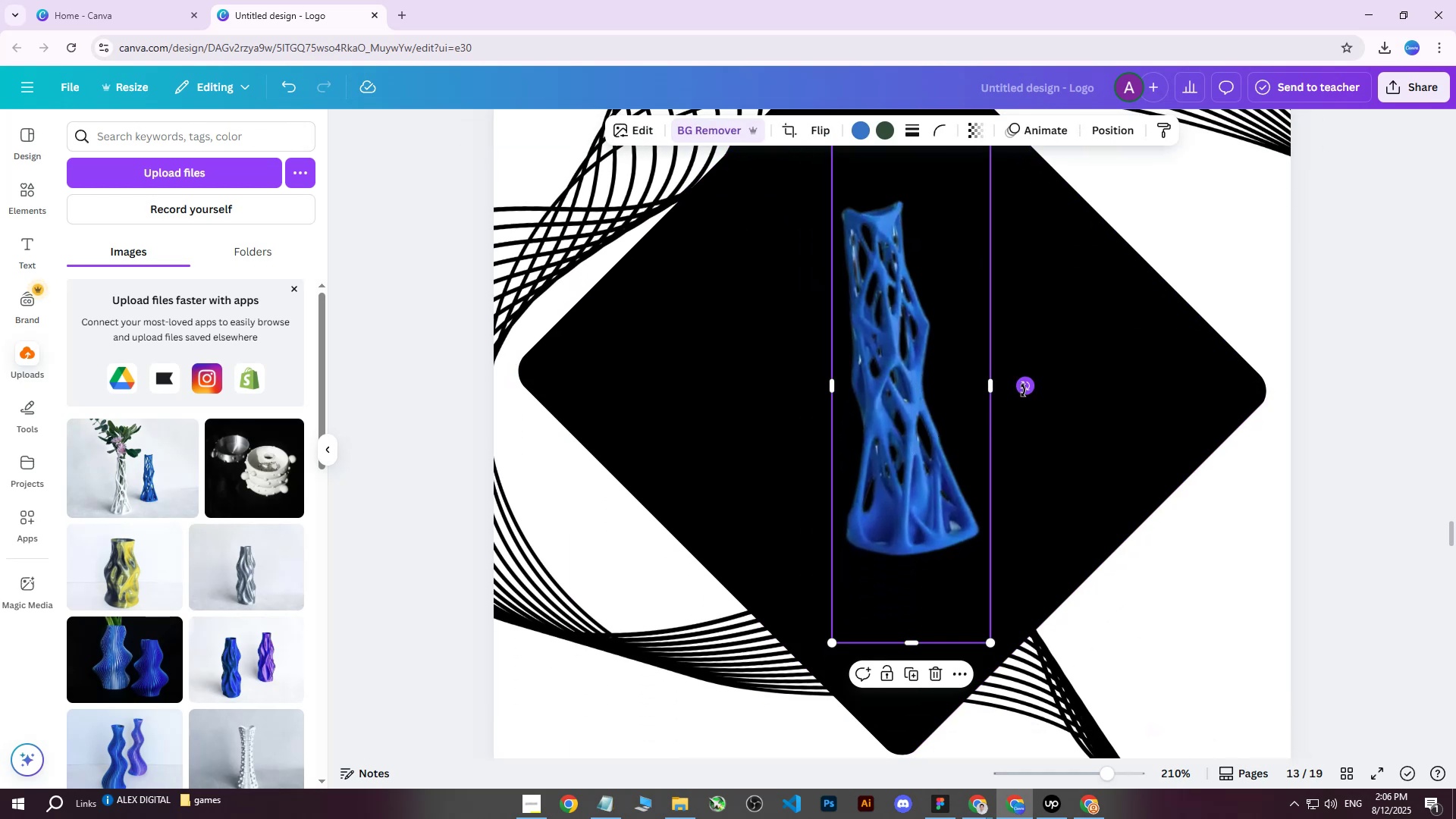 
mouse_move([1021, 413])
 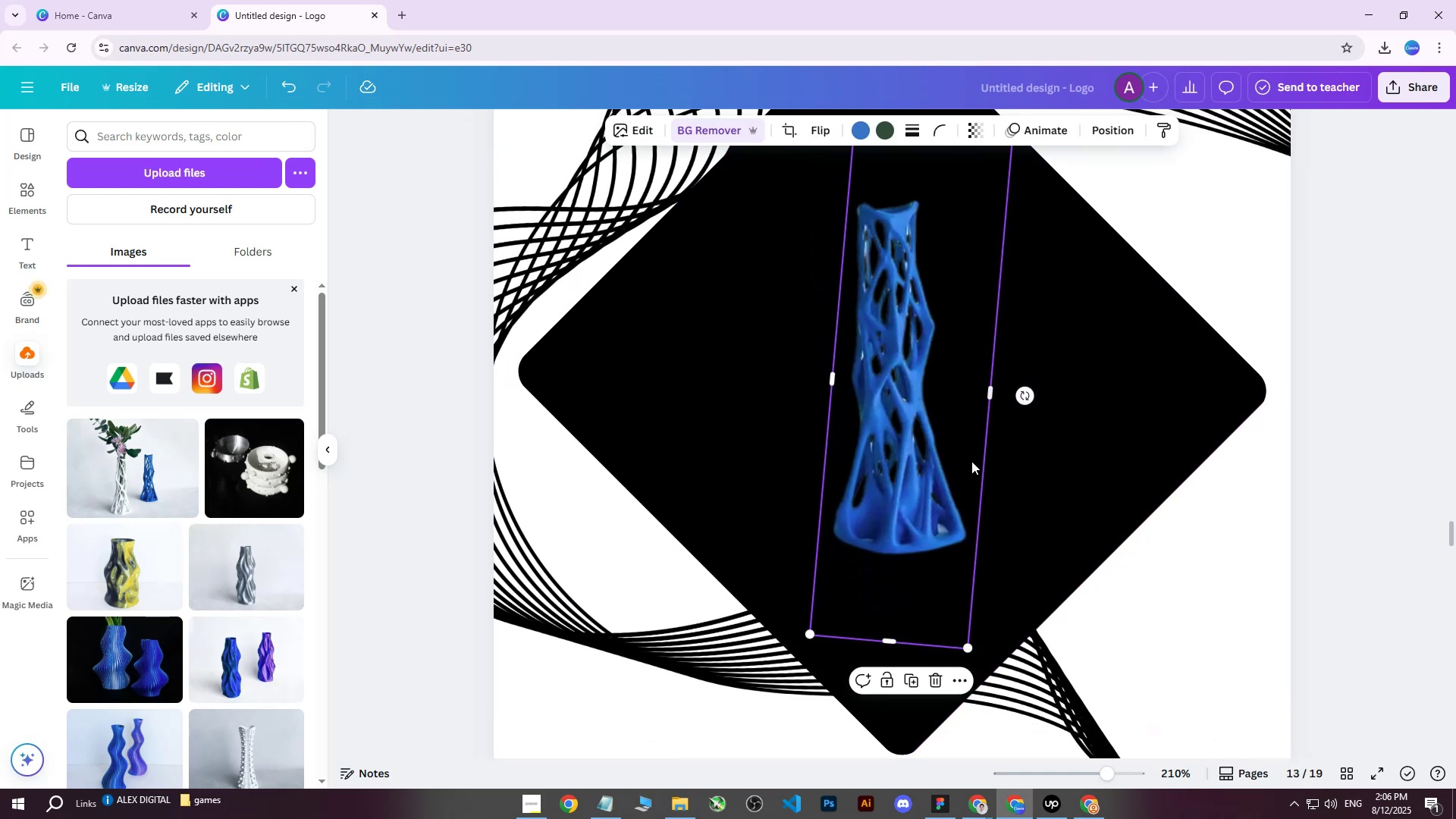 
scroll: coordinate [970, 464], scroll_direction: up, amount: 1.0
 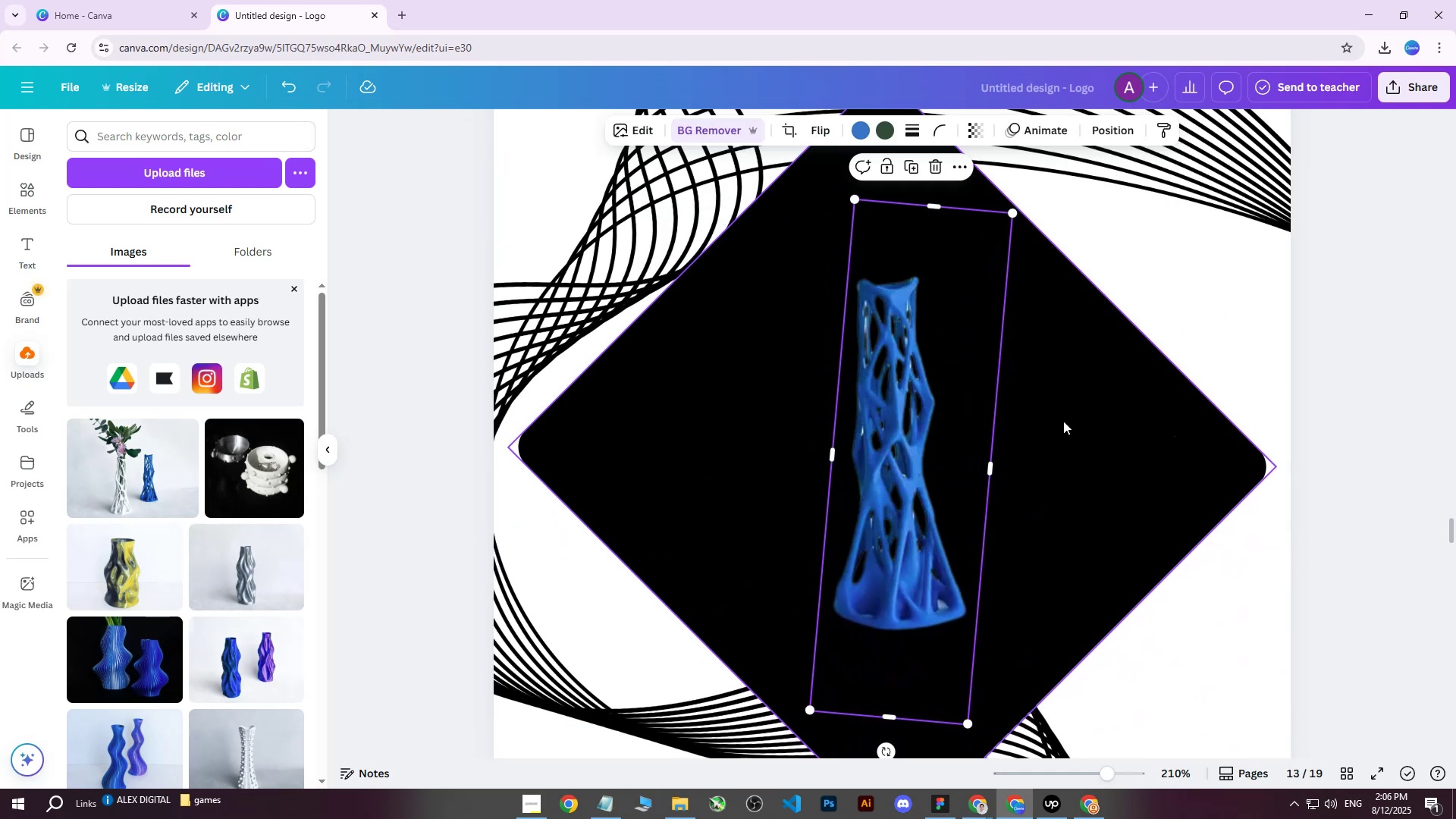 
hold_key(key=ControlLeft, duration=0.62)
scroll: coordinate [576, 437], scroll_direction: down, amount: 5.0
 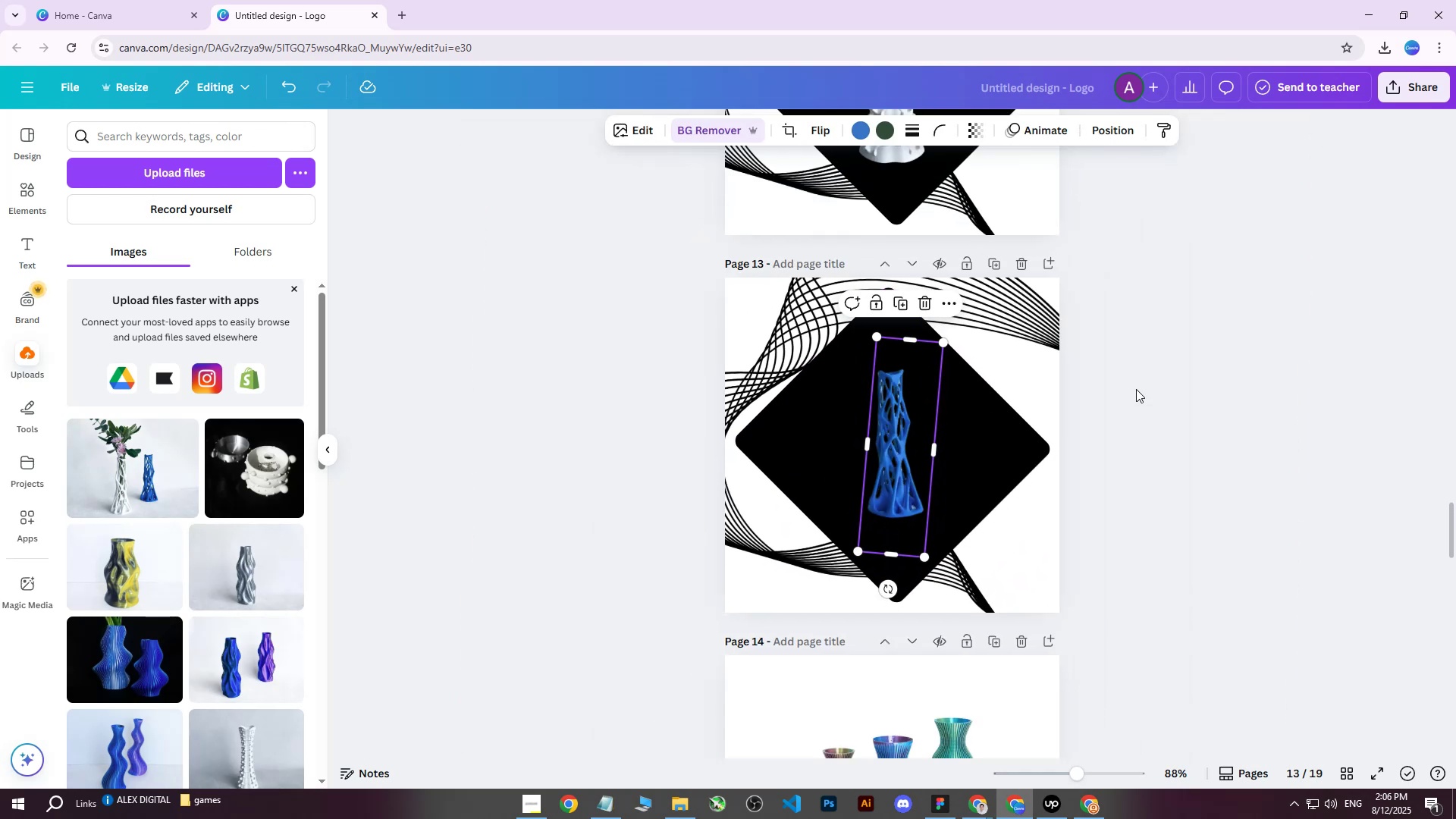 
left_click([1155, 383])
 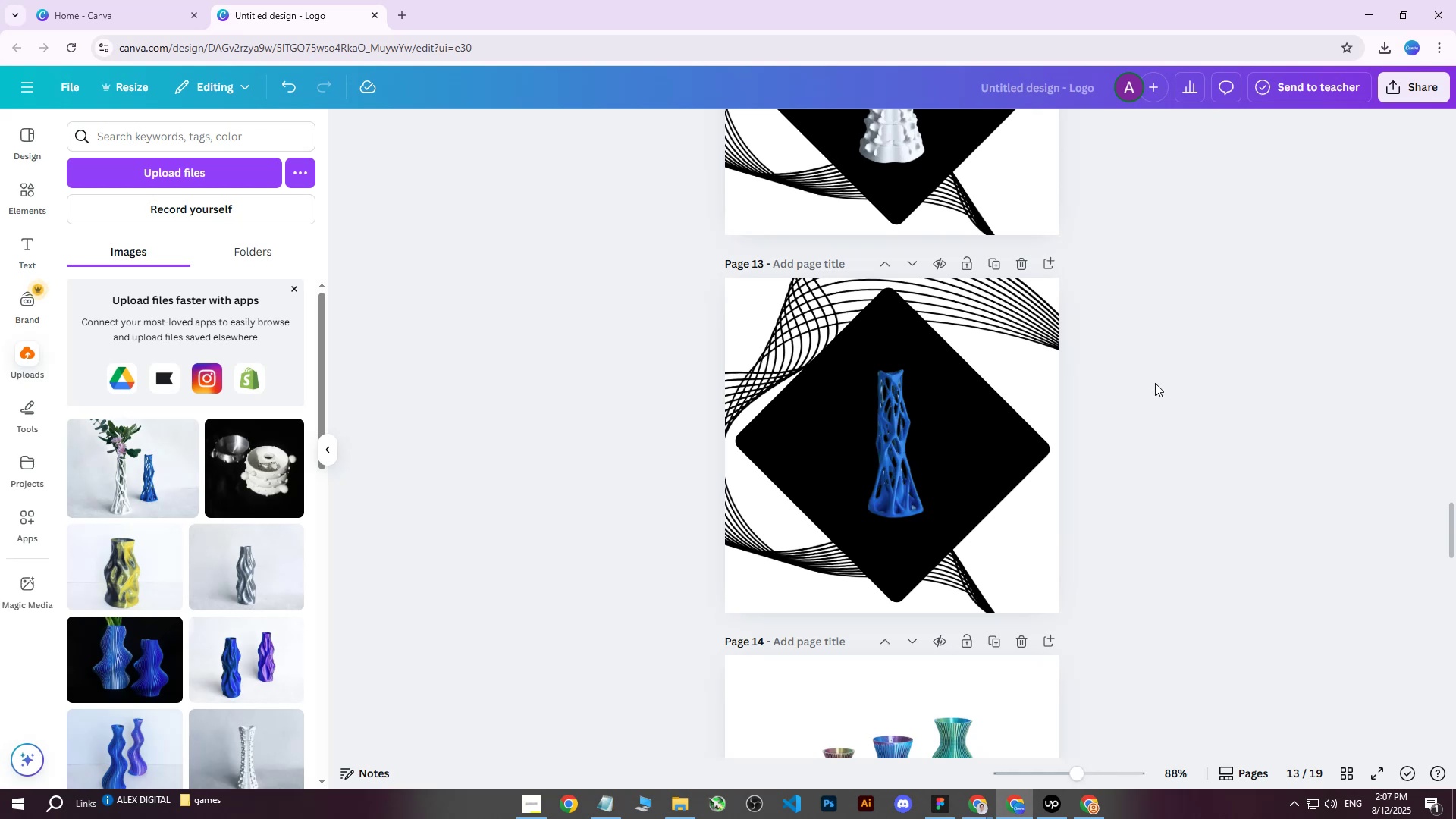 
wait(13.13)
 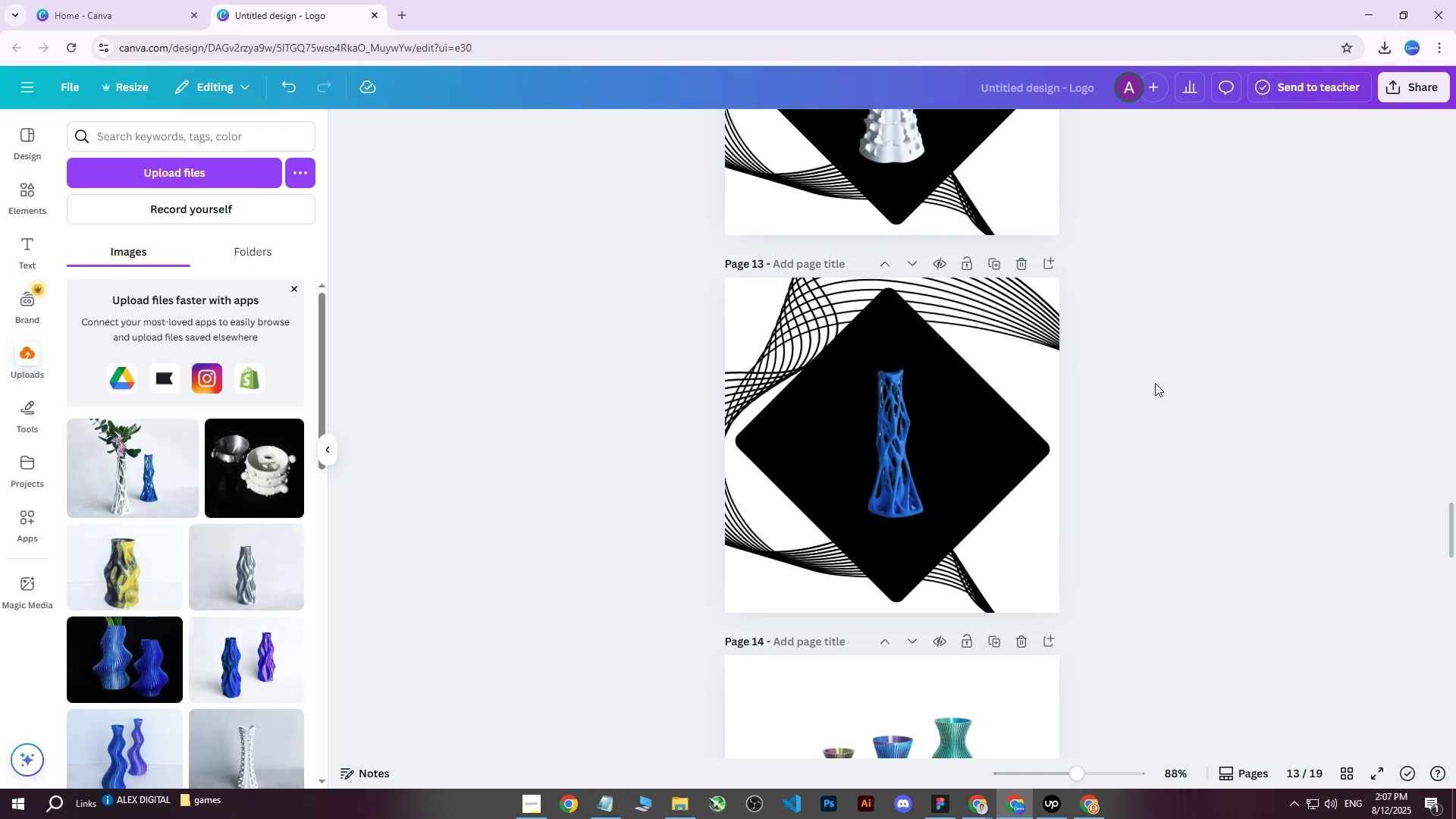 
left_click([909, 433])
 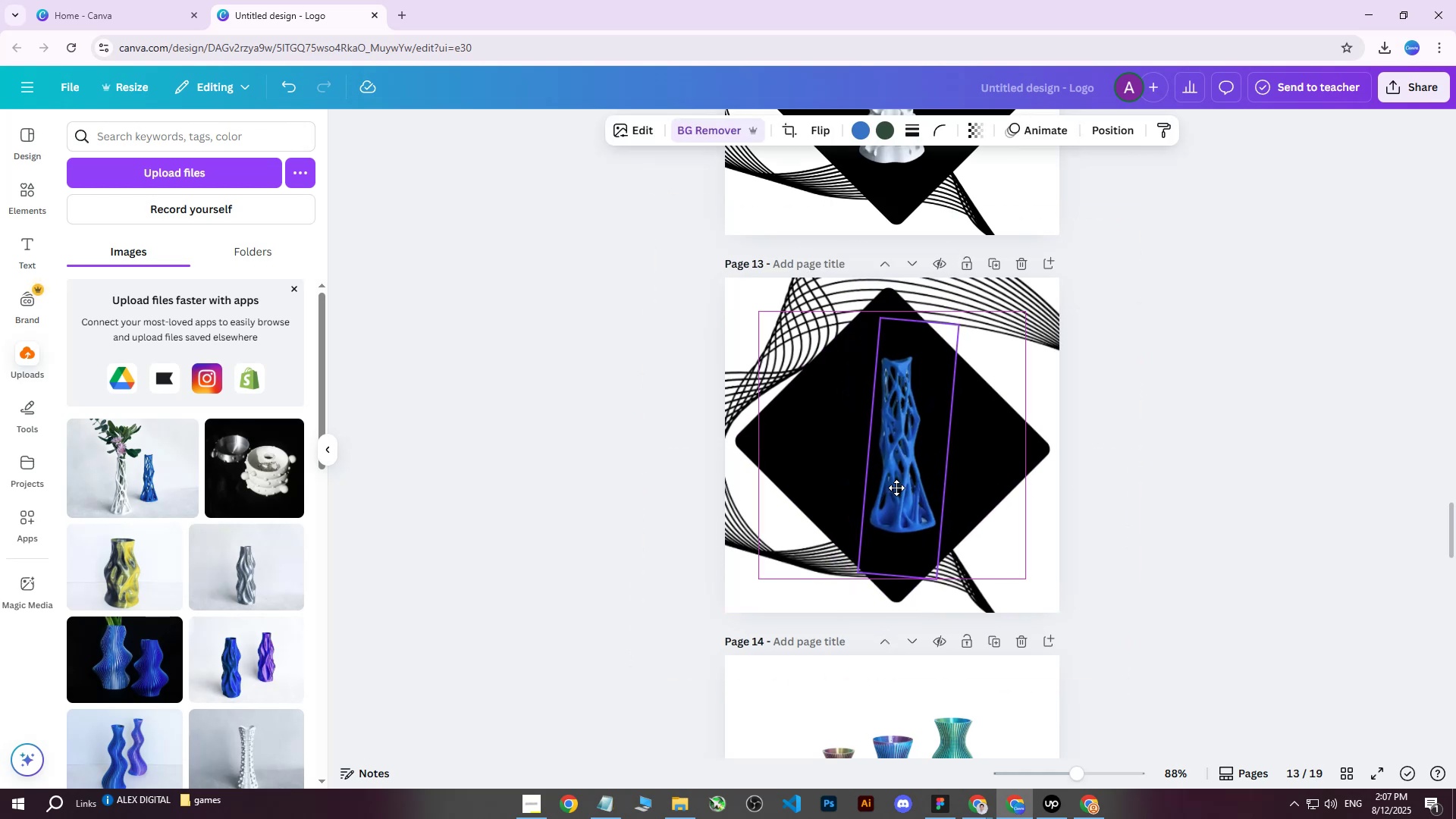 
wait(8.63)
 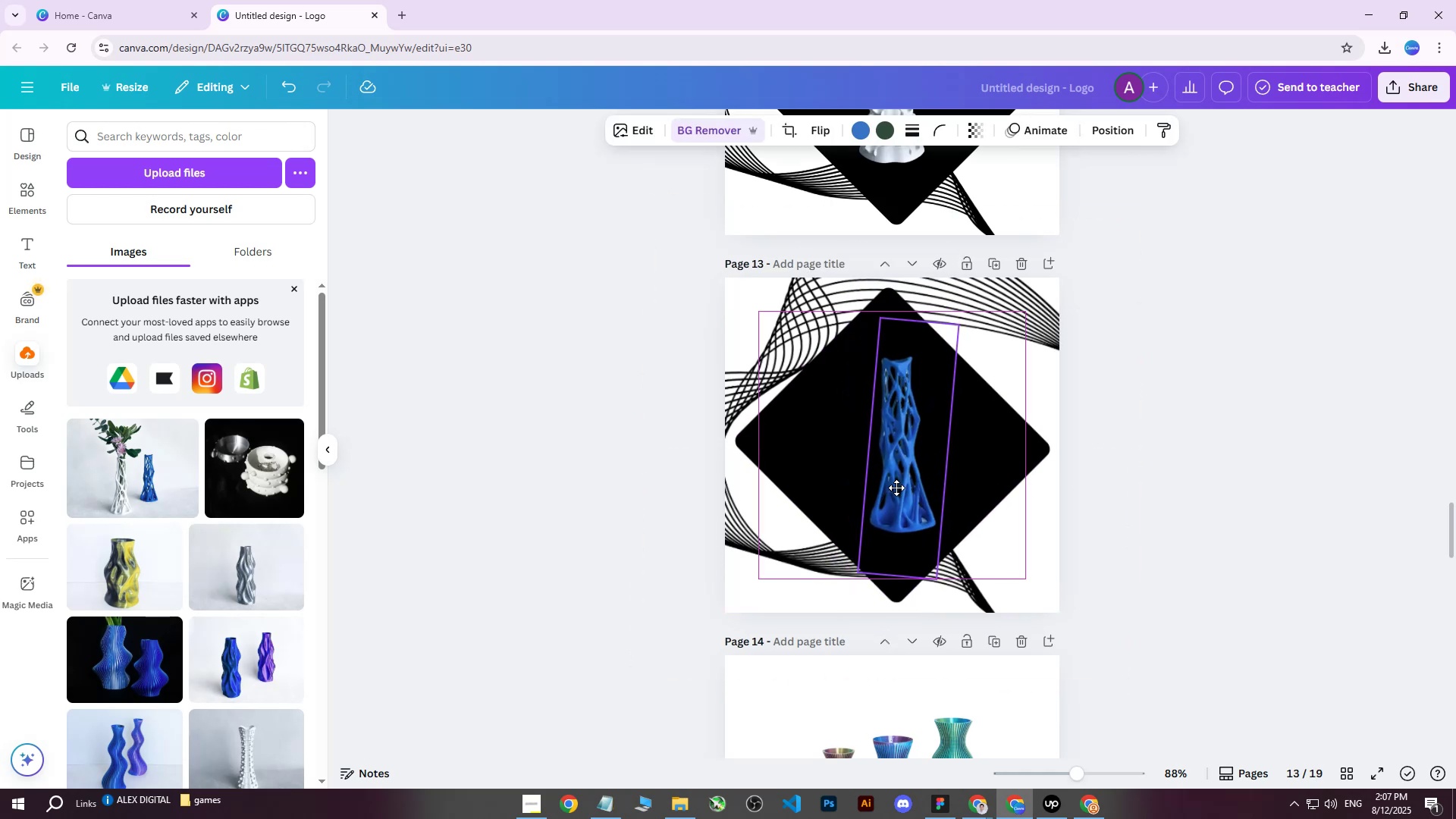 
left_click([739, 526])
 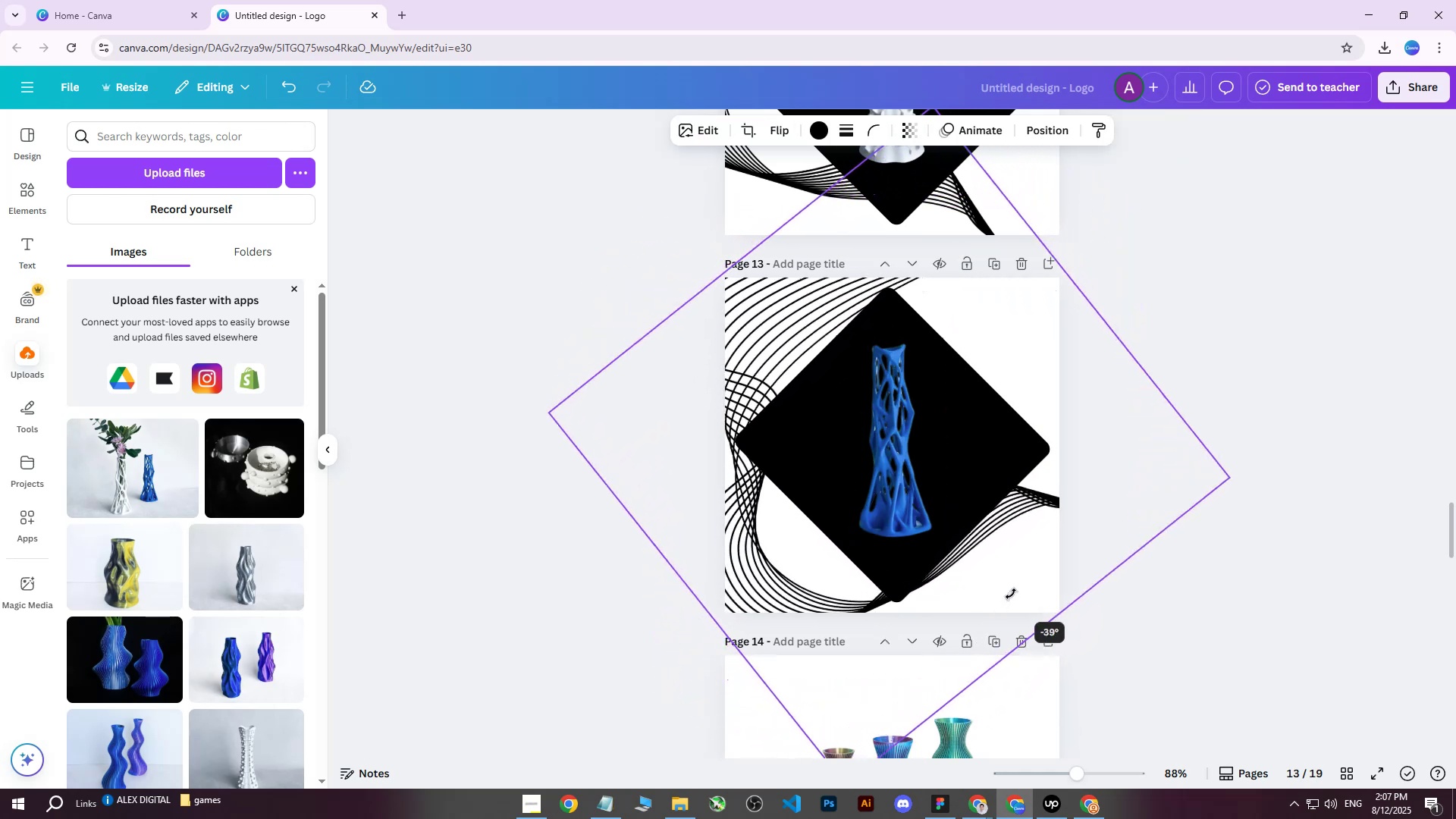 
wait(10.12)
 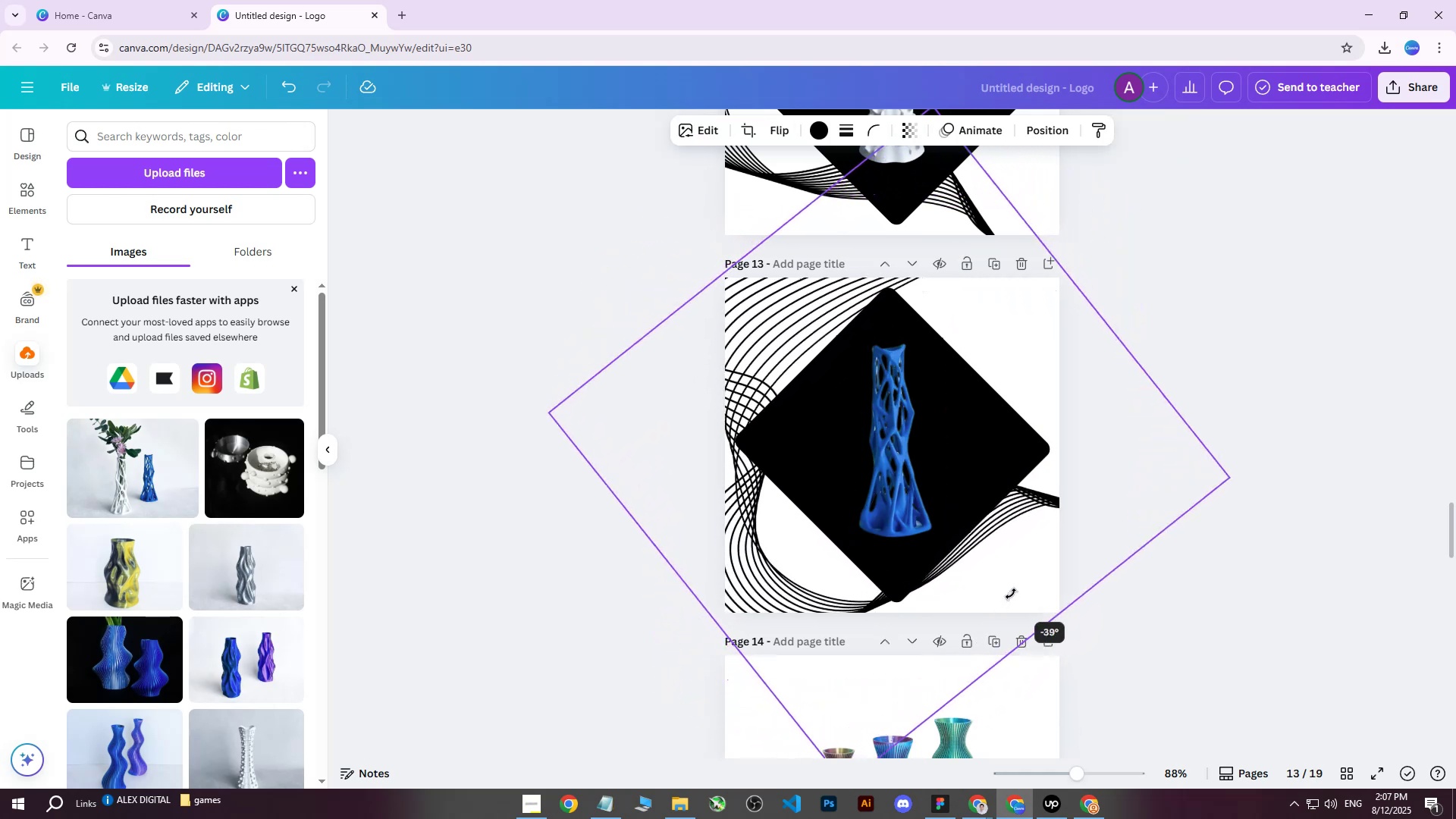 
left_click([1235, 246])
 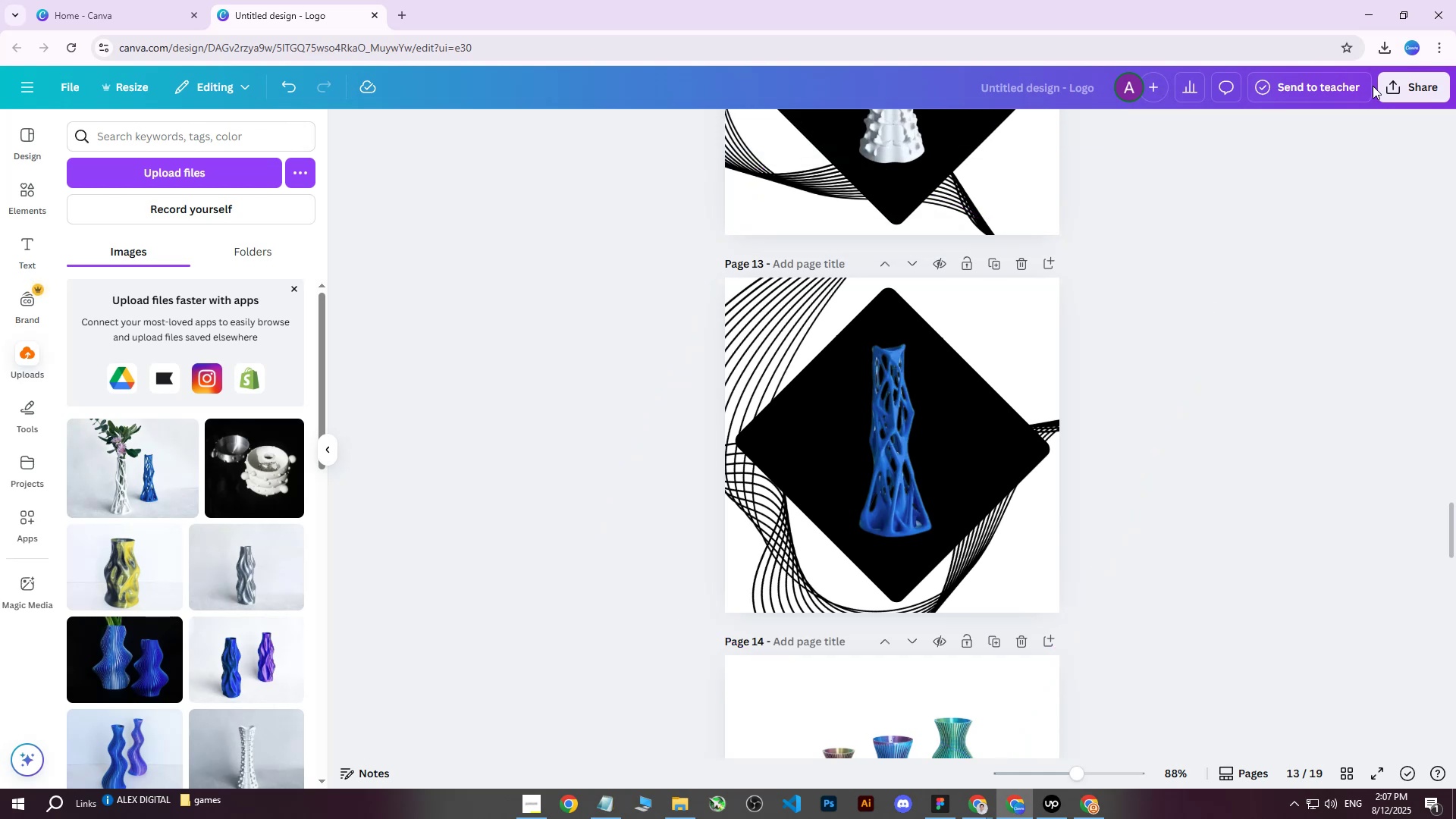 
left_click([1390, 84])
 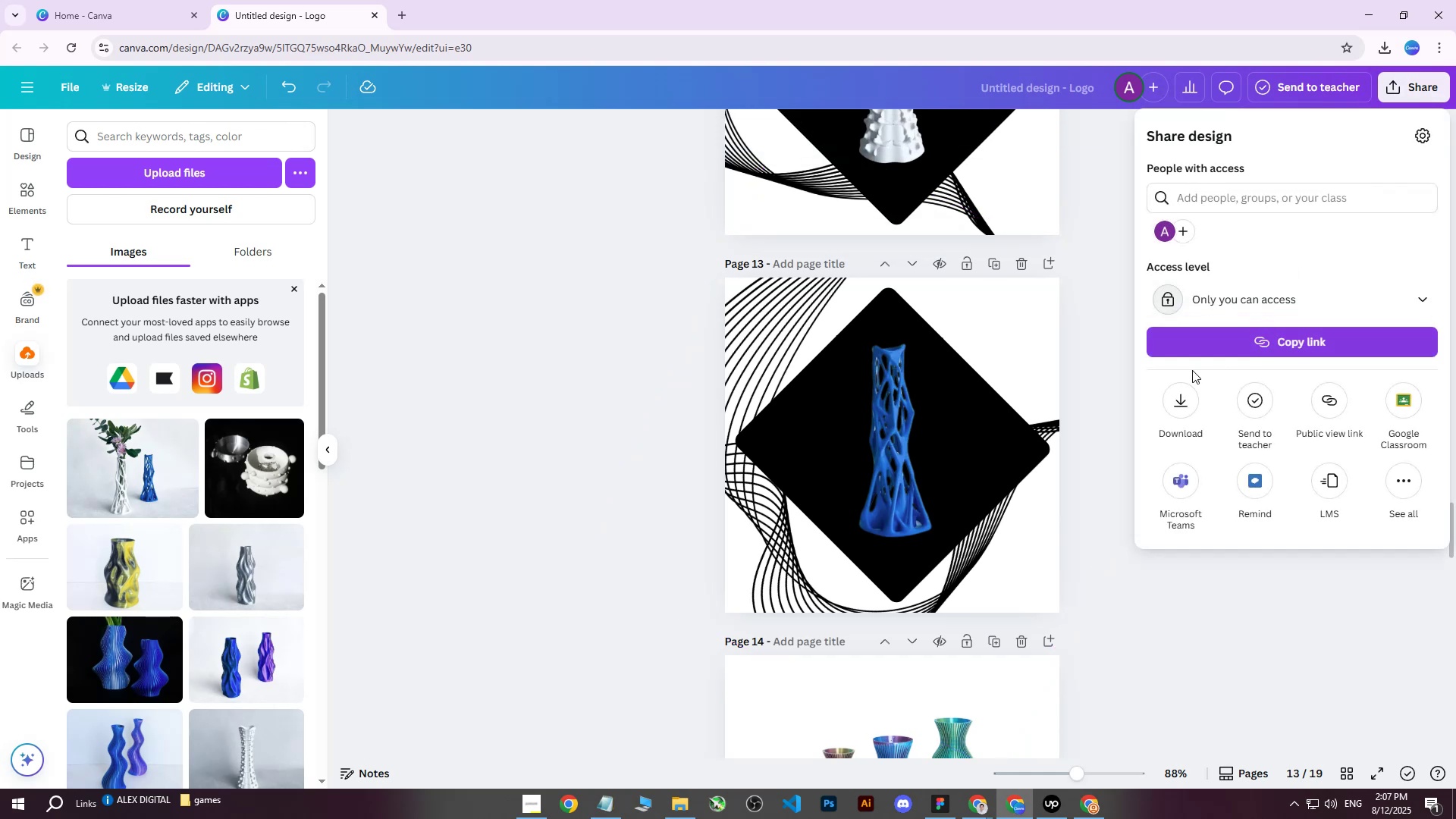 
left_click([1177, 396])
 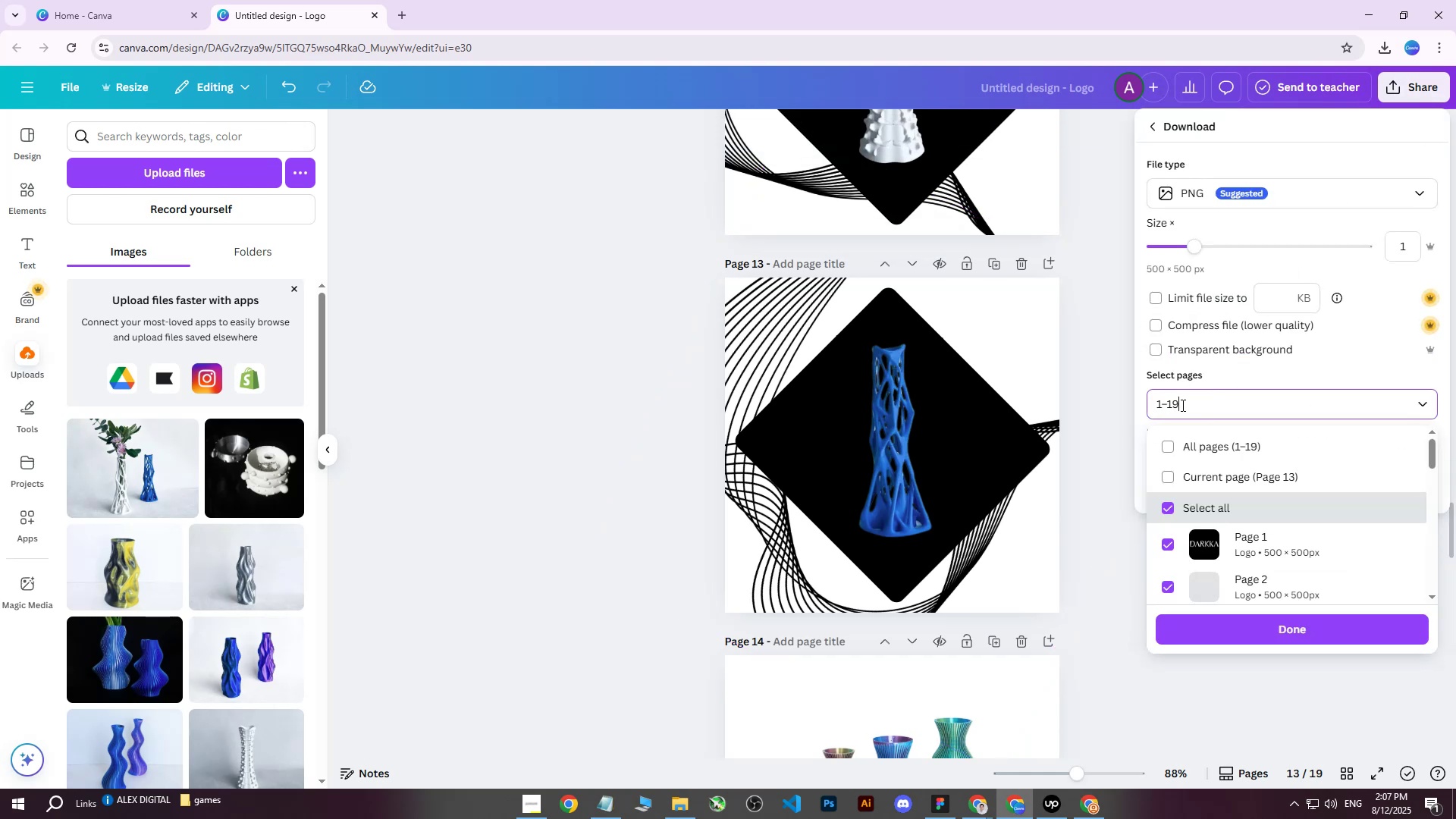 
triple_click([1188, 448])
 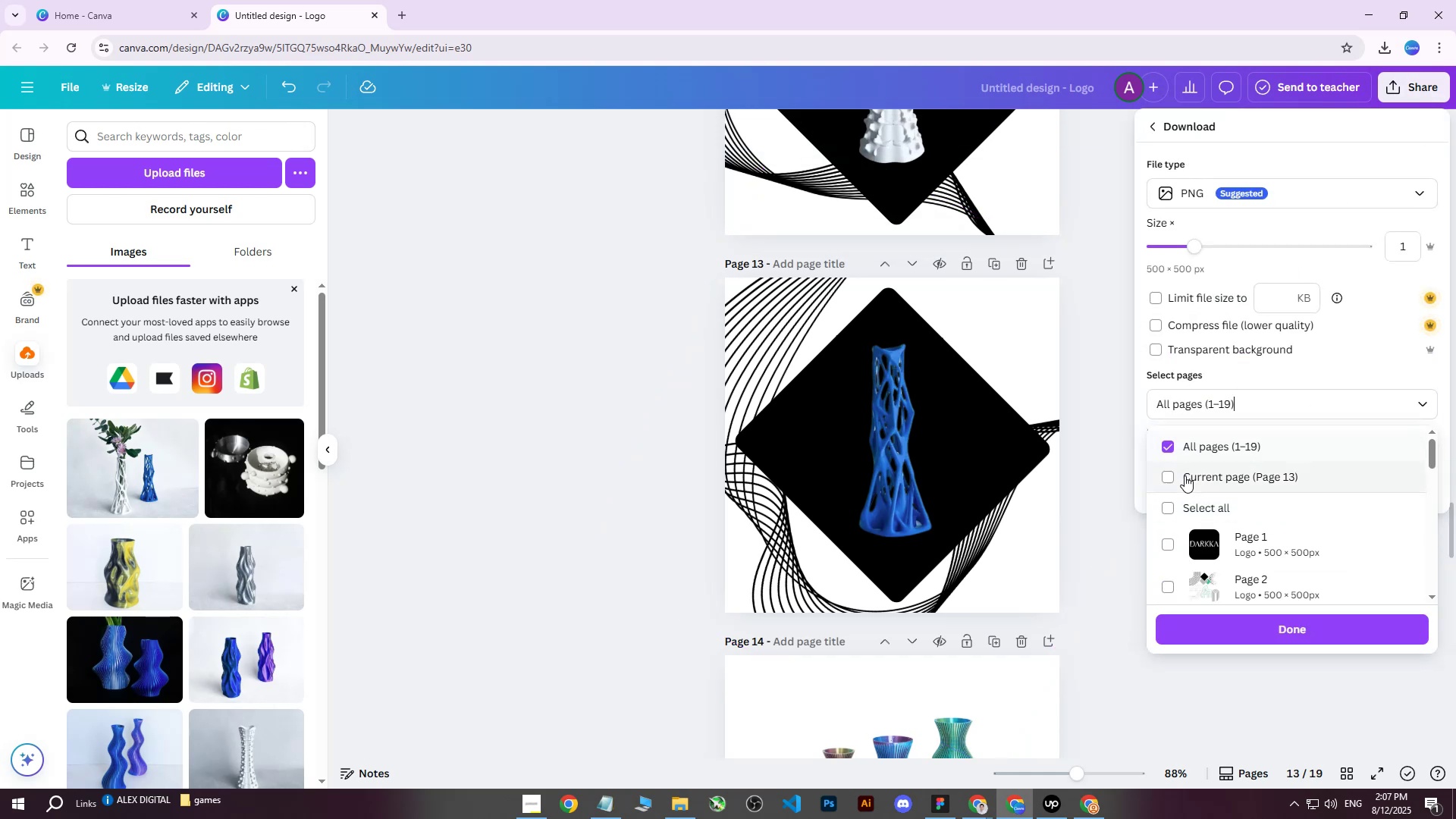 
triple_click([1185, 476])
 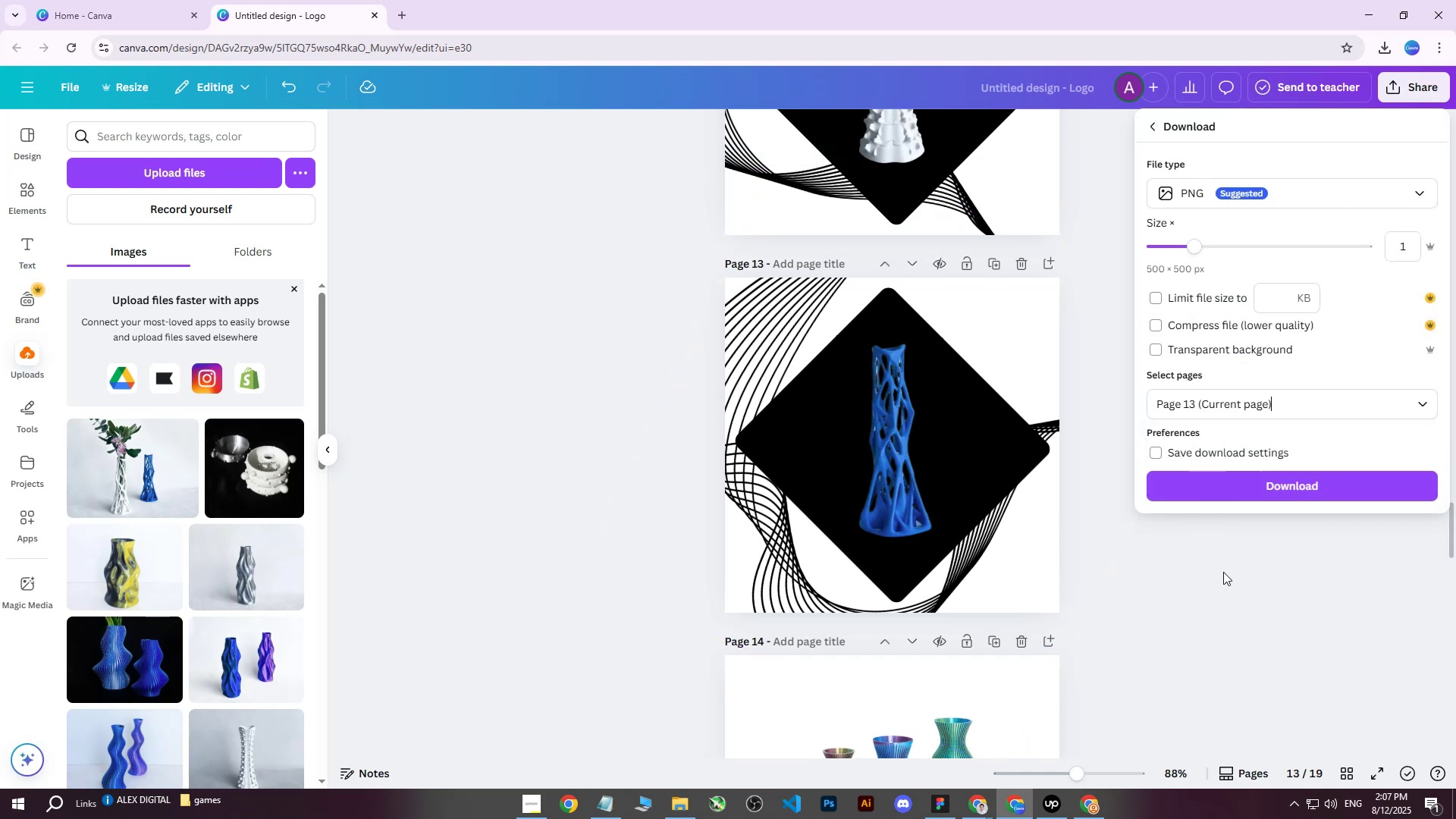 
left_click([1241, 488])
 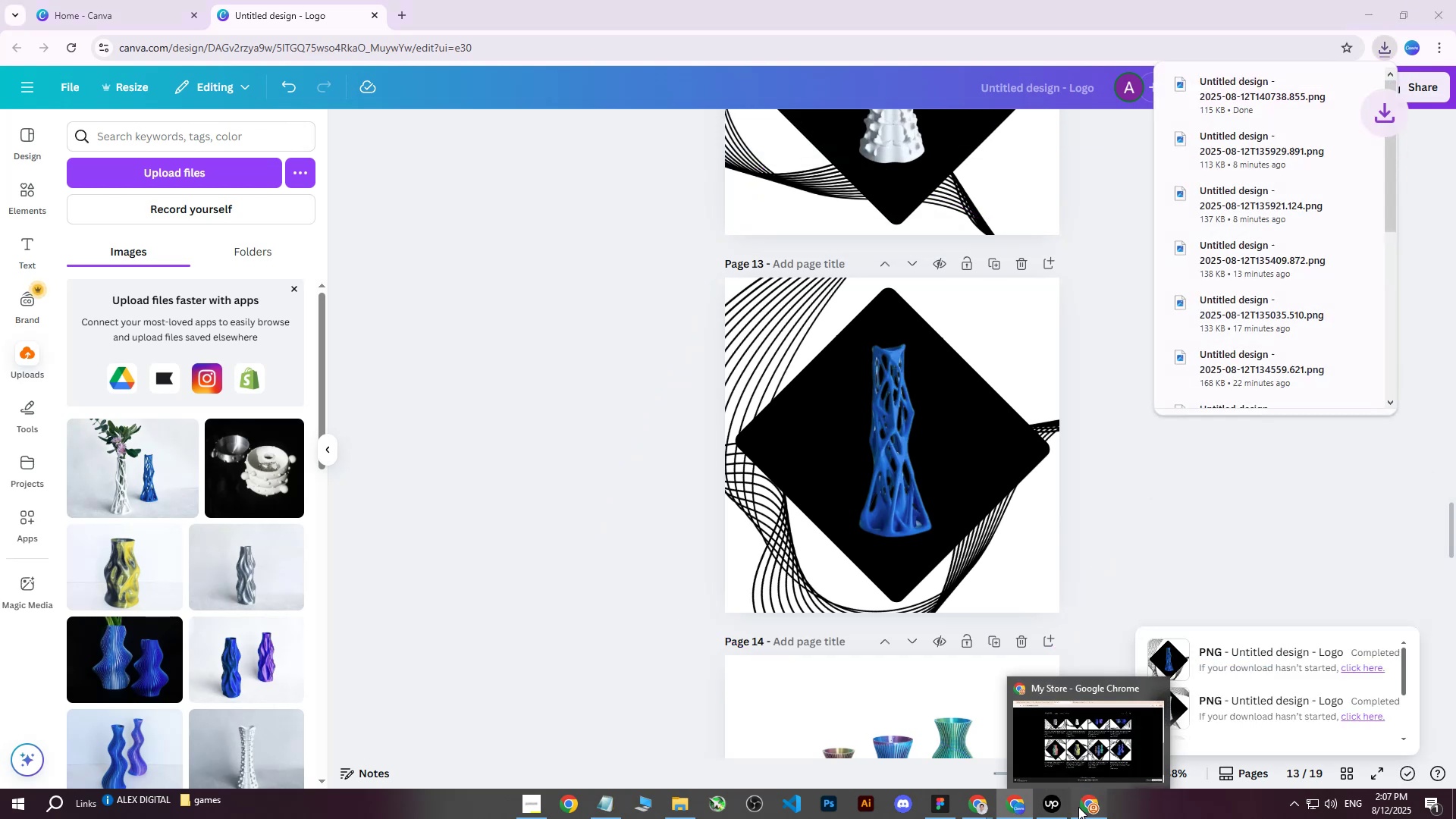 
wait(5.3)
 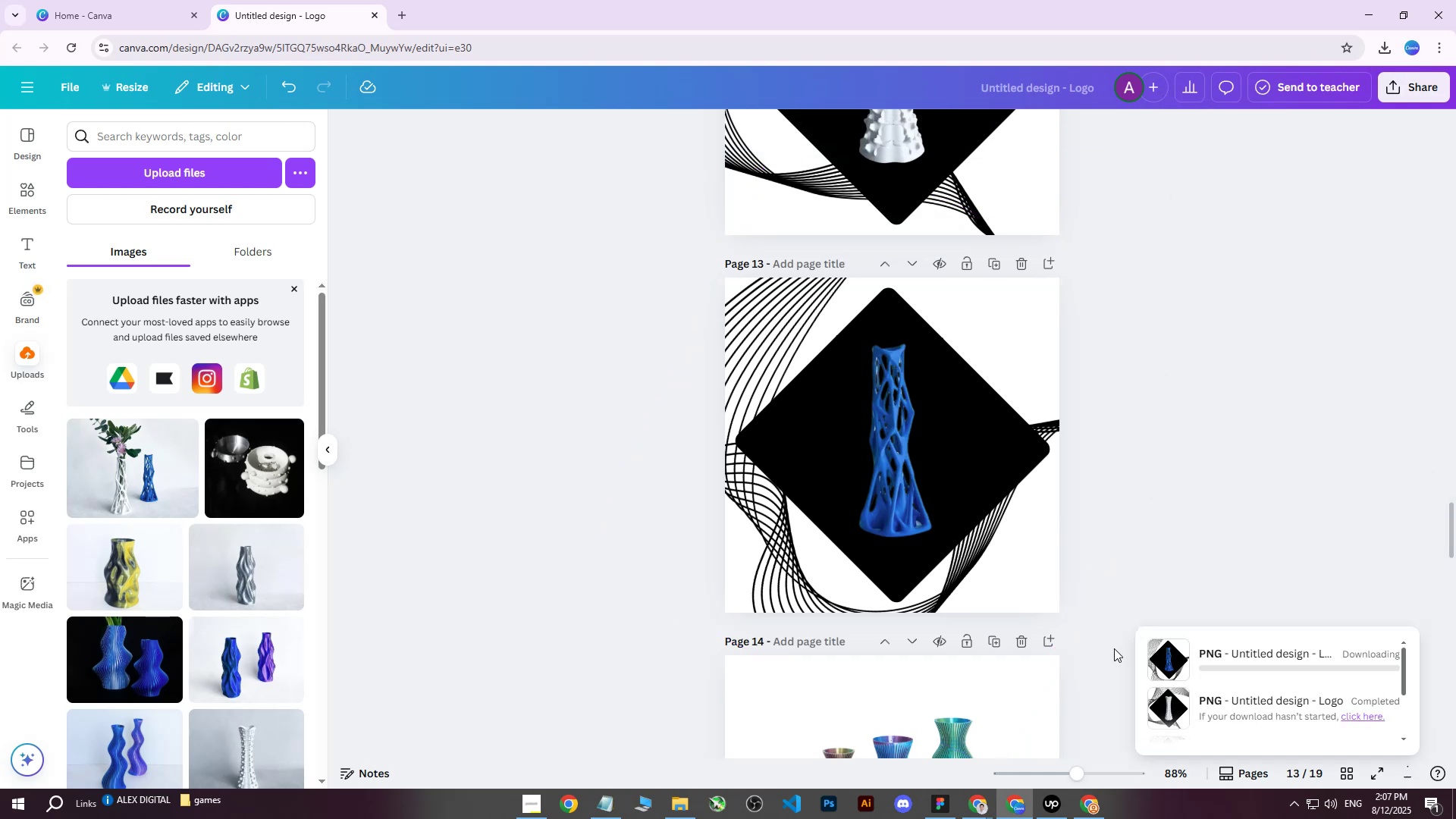 
double_click([1076, 807])
 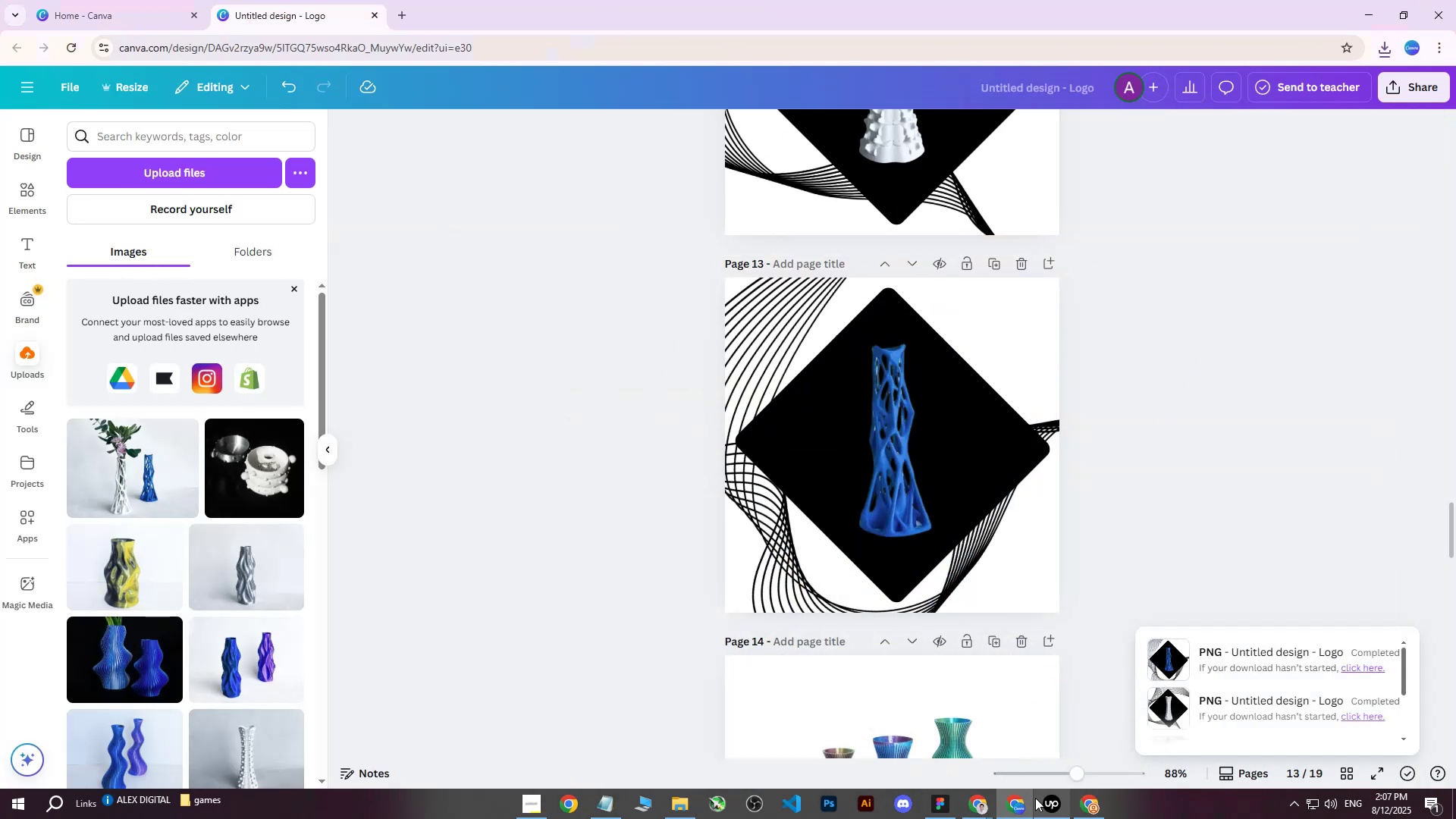 
double_click([872, 730])
 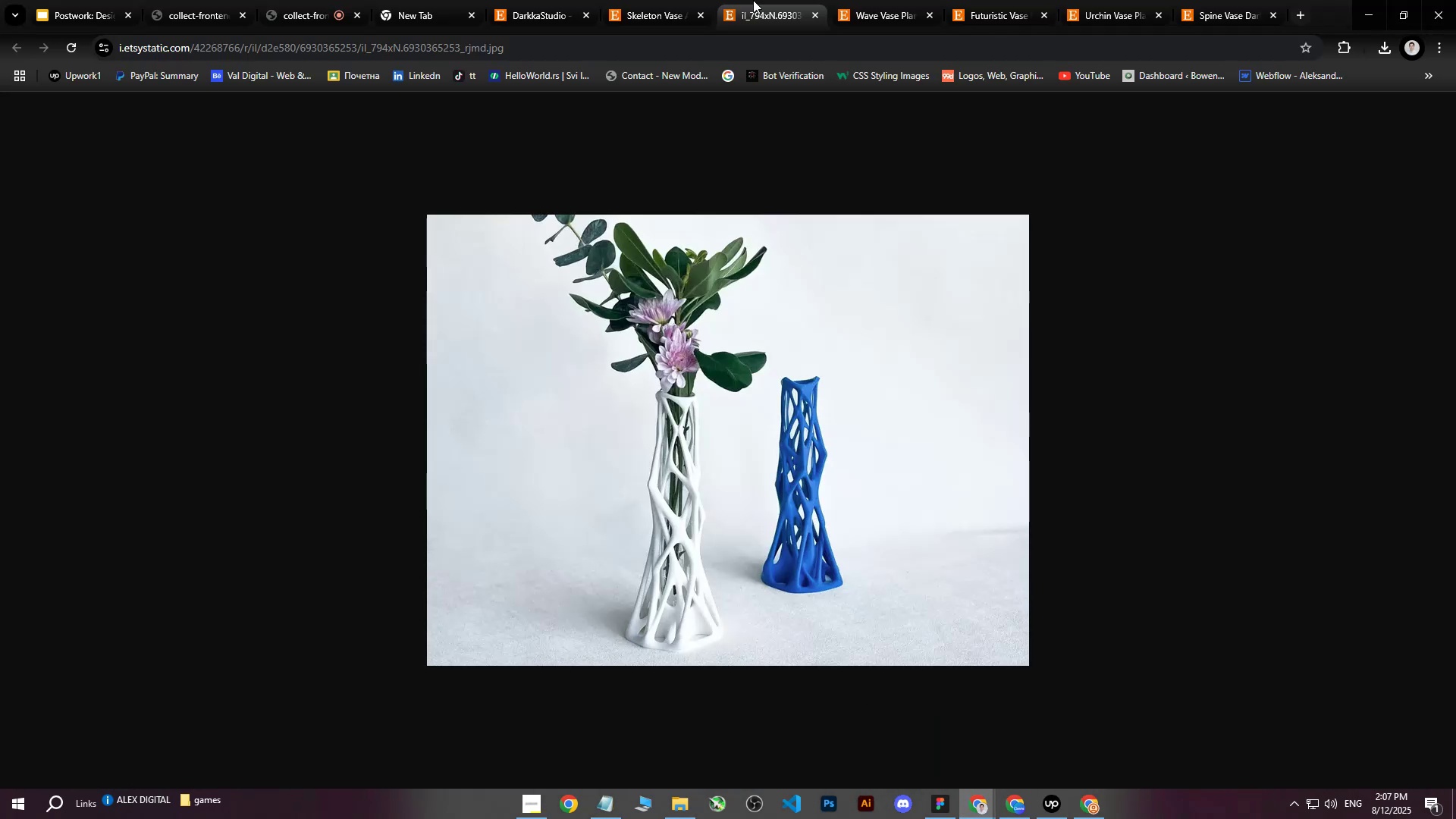 
left_click([678, 0])
 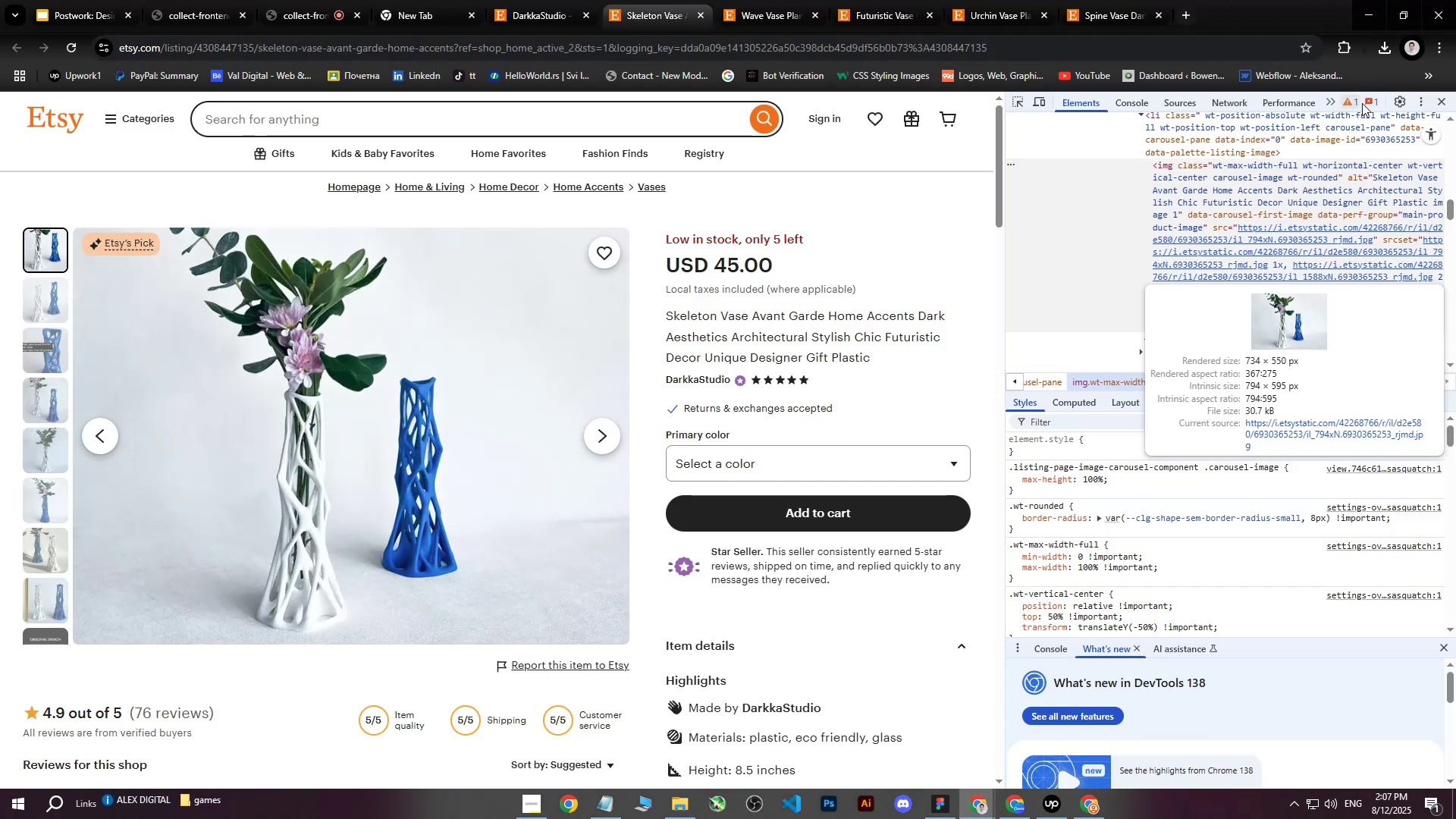 
left_click([1440, 100])
 